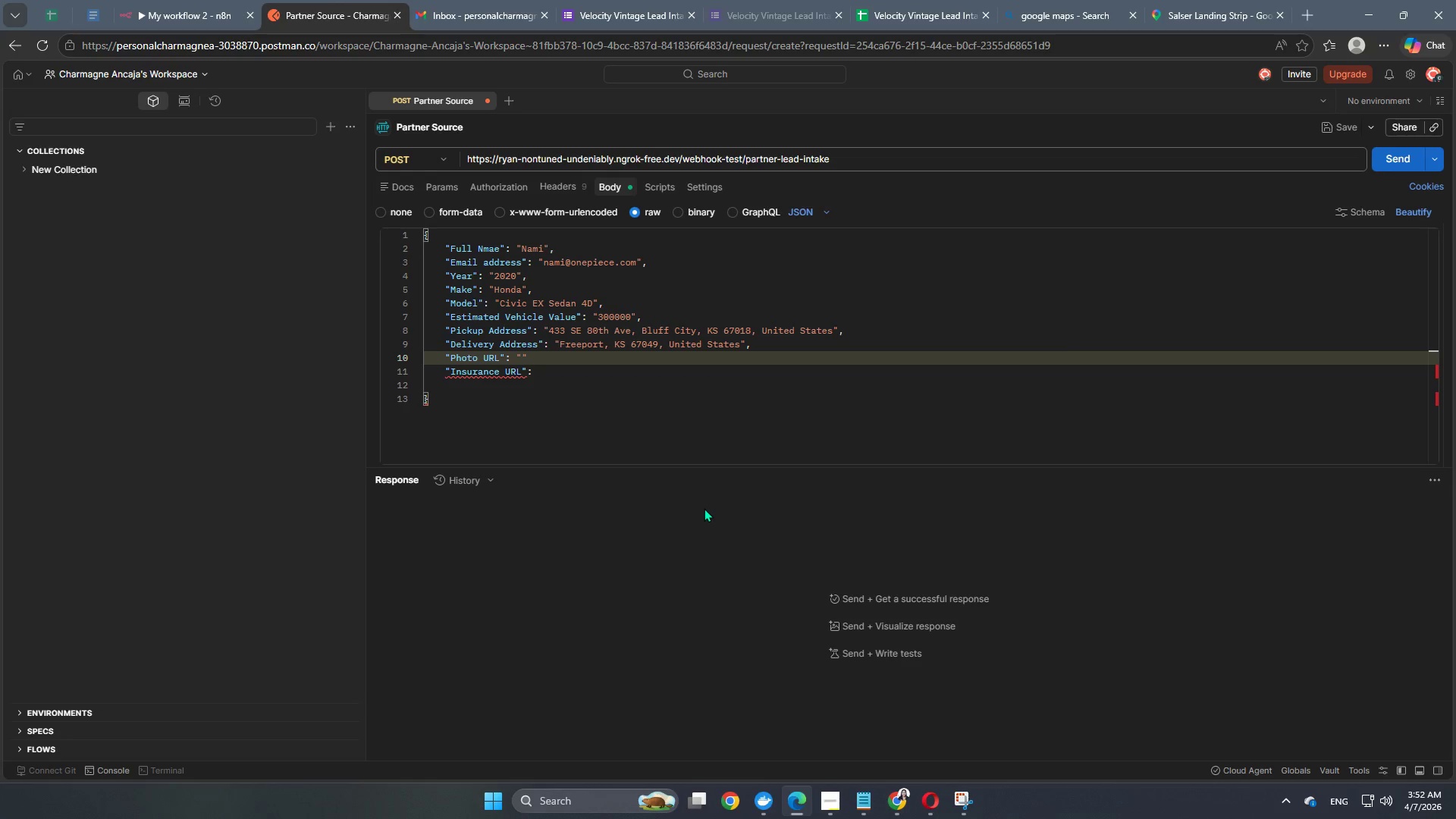 
key(Control+V)
 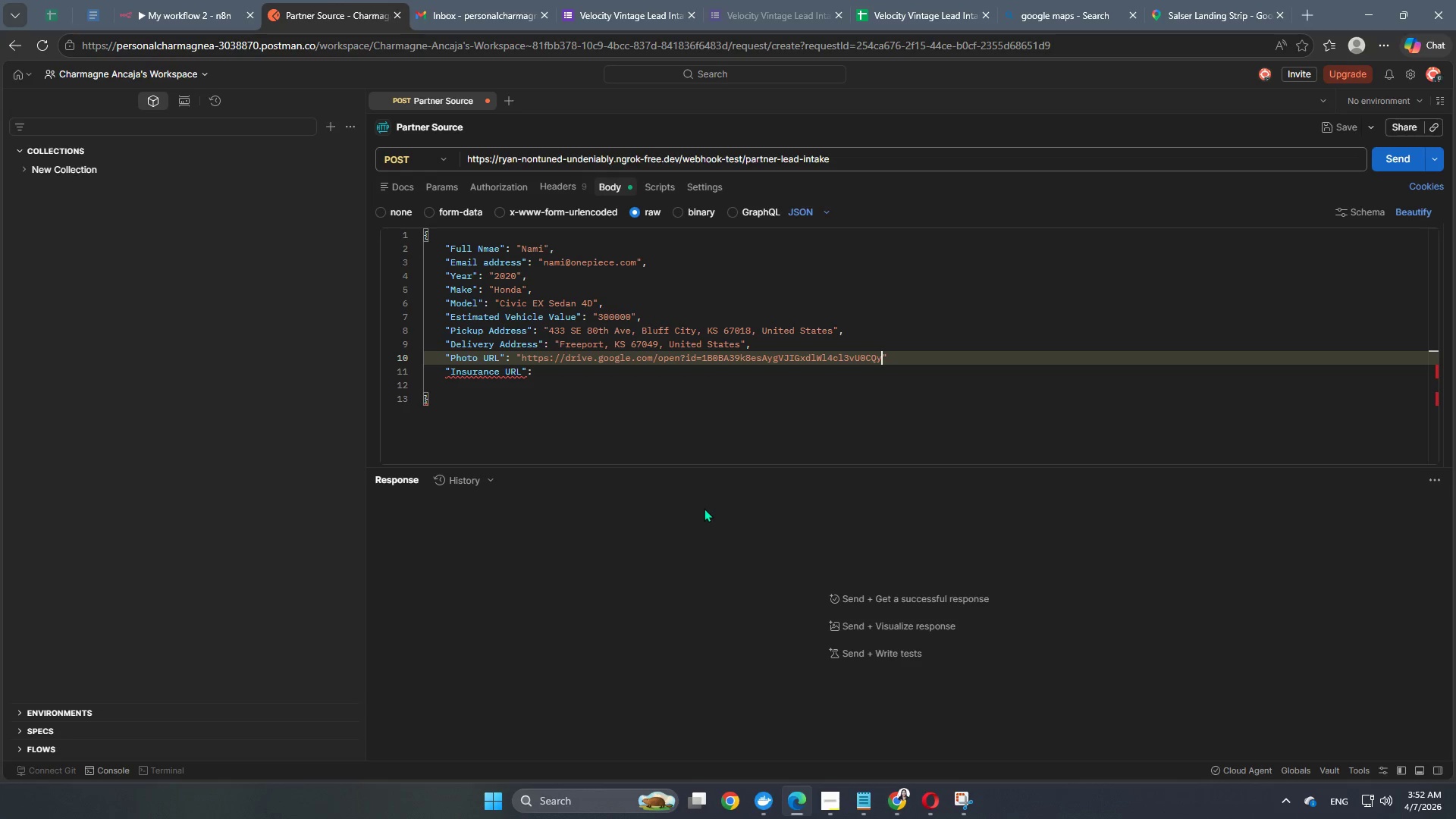 
key(ArrowRight)
 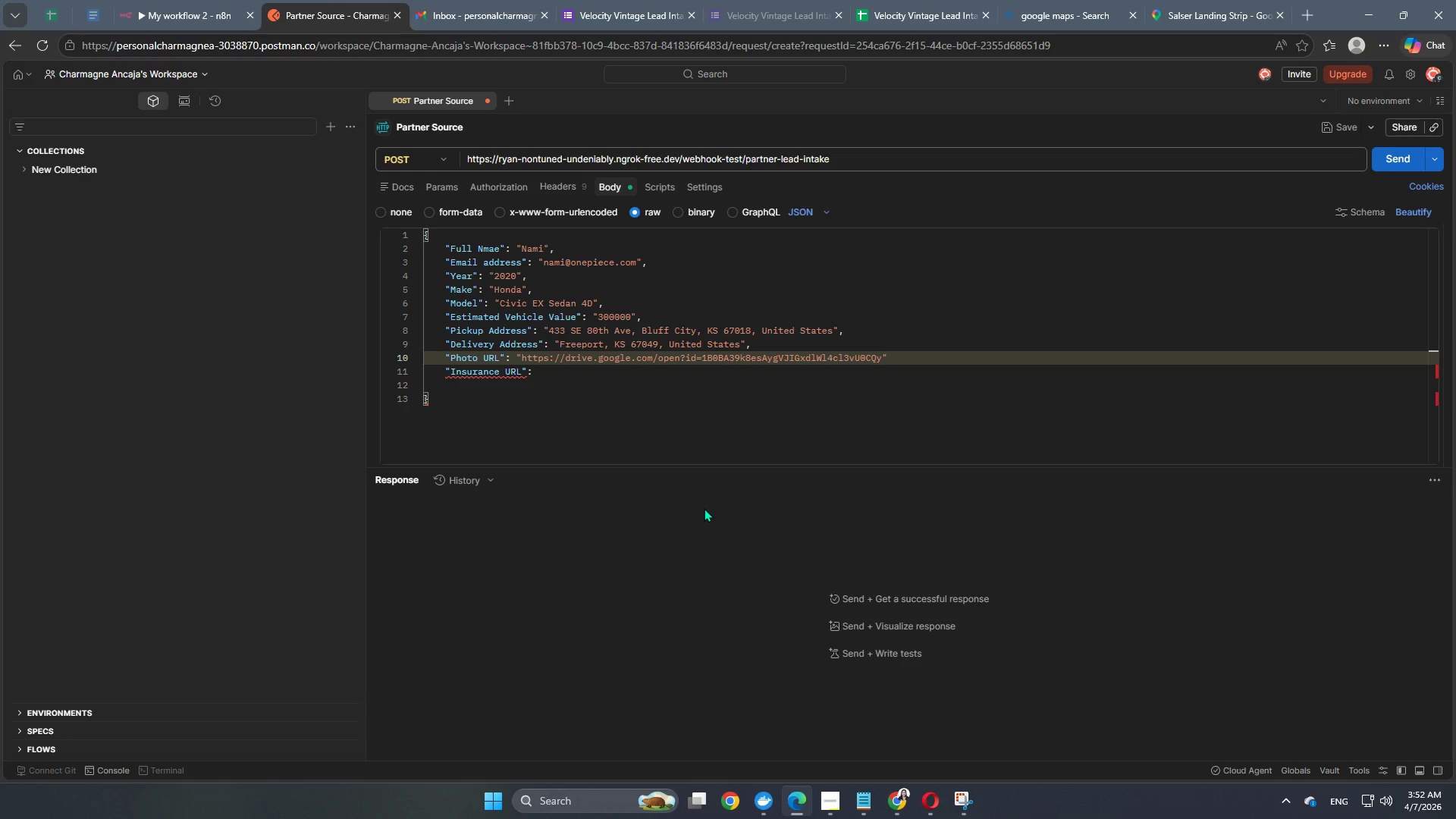 
key(Comma)
 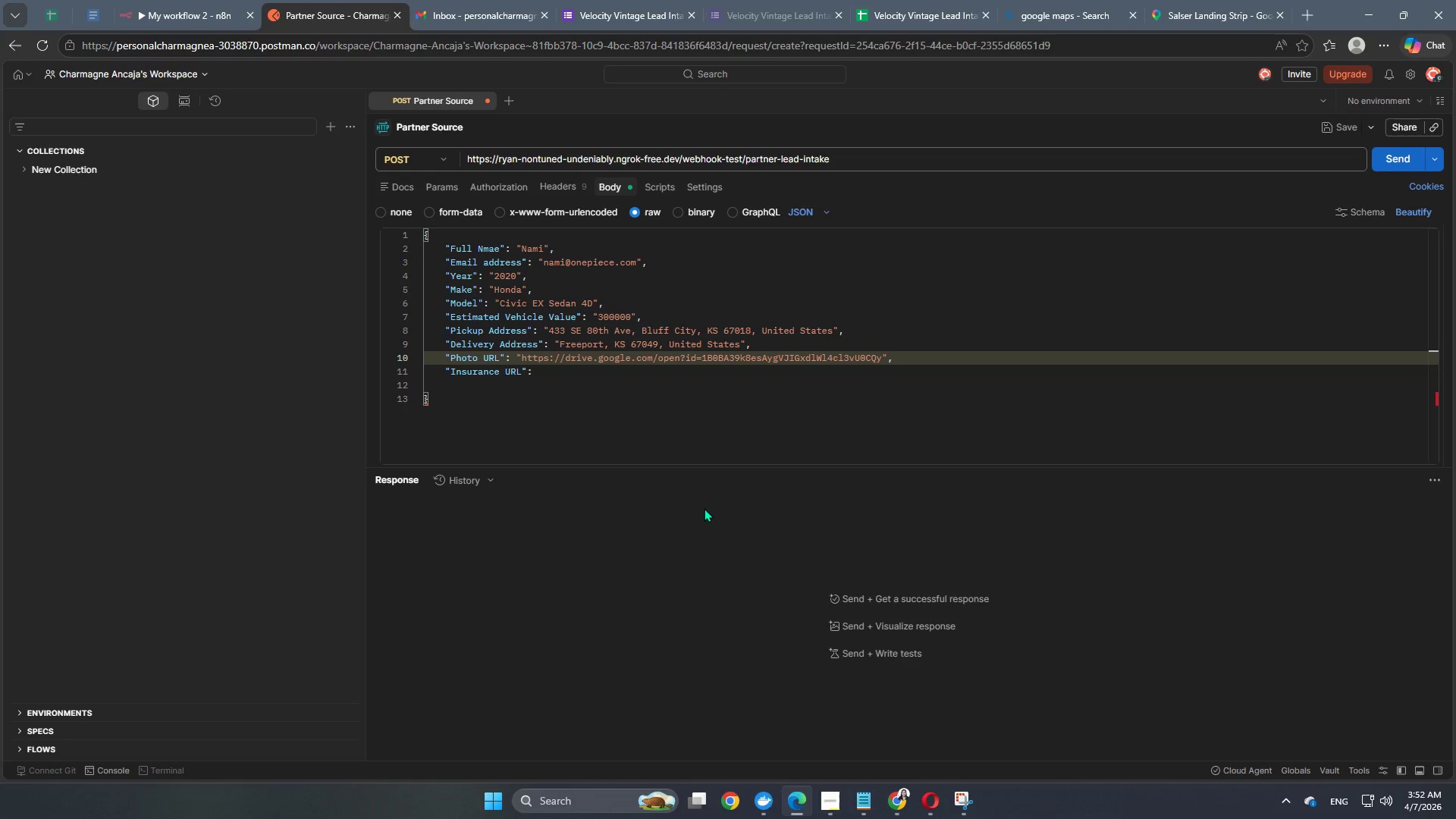 
key(Enter)
 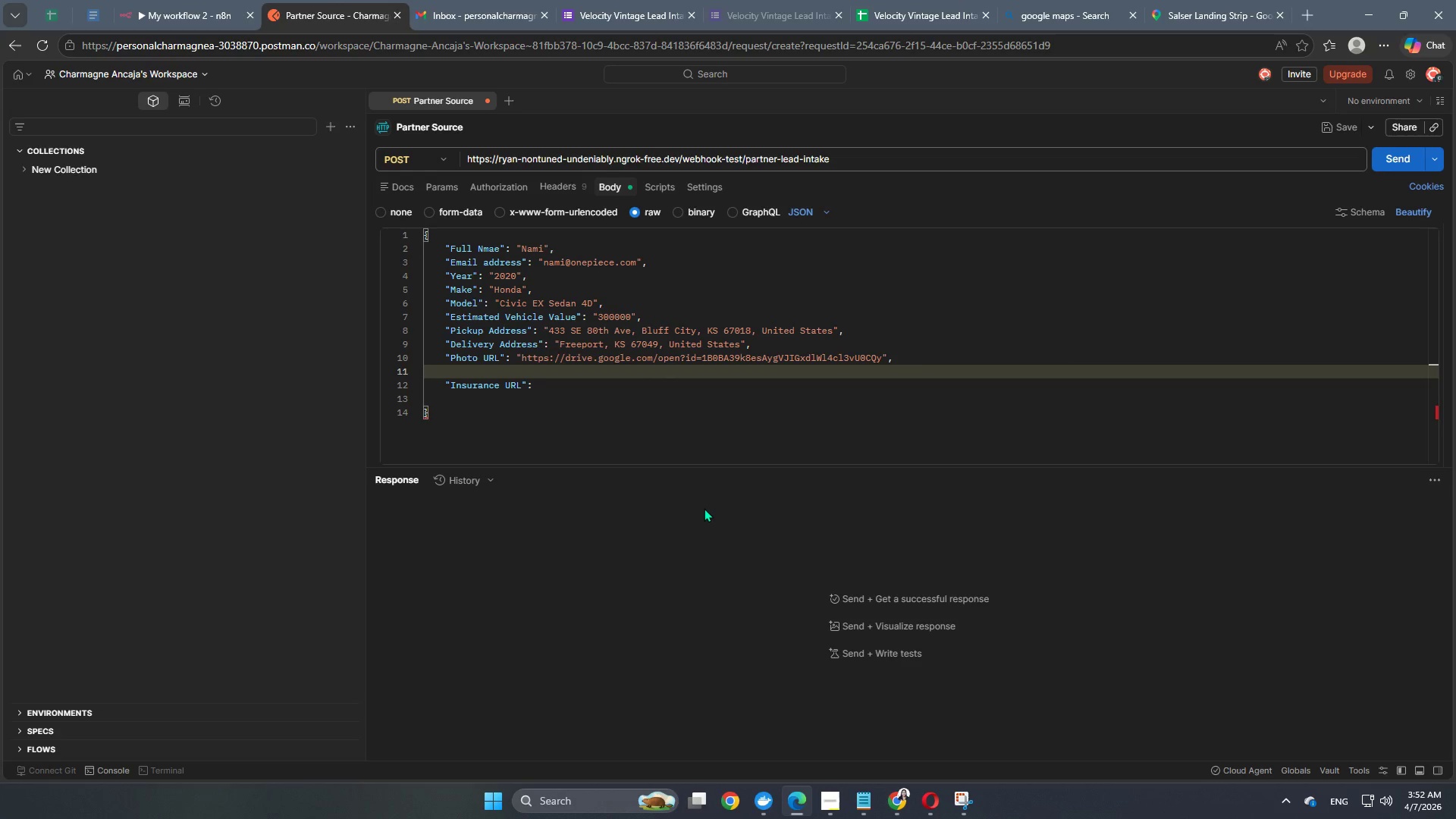 
key(Backspace)
 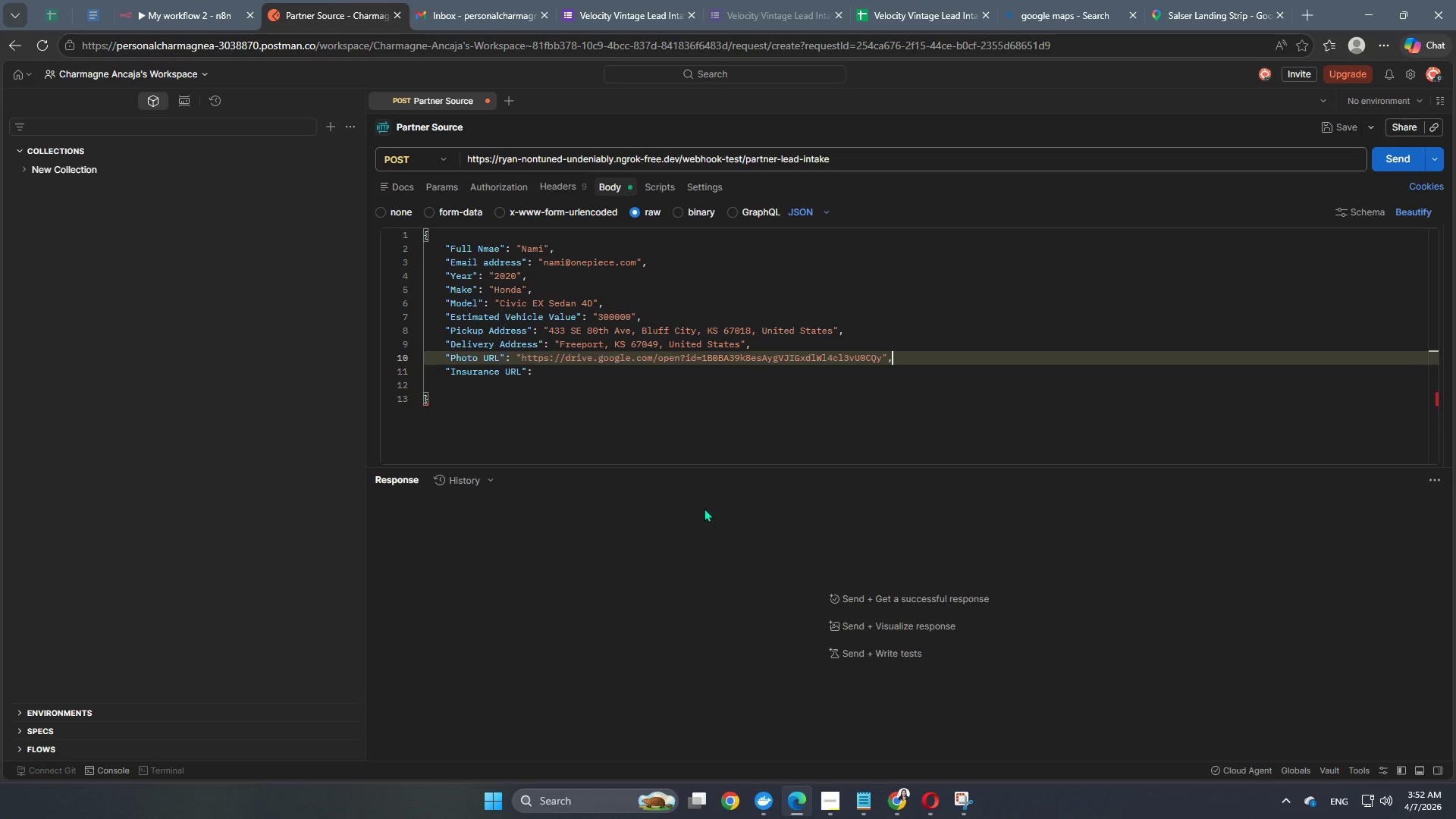 
key(Backspace)
 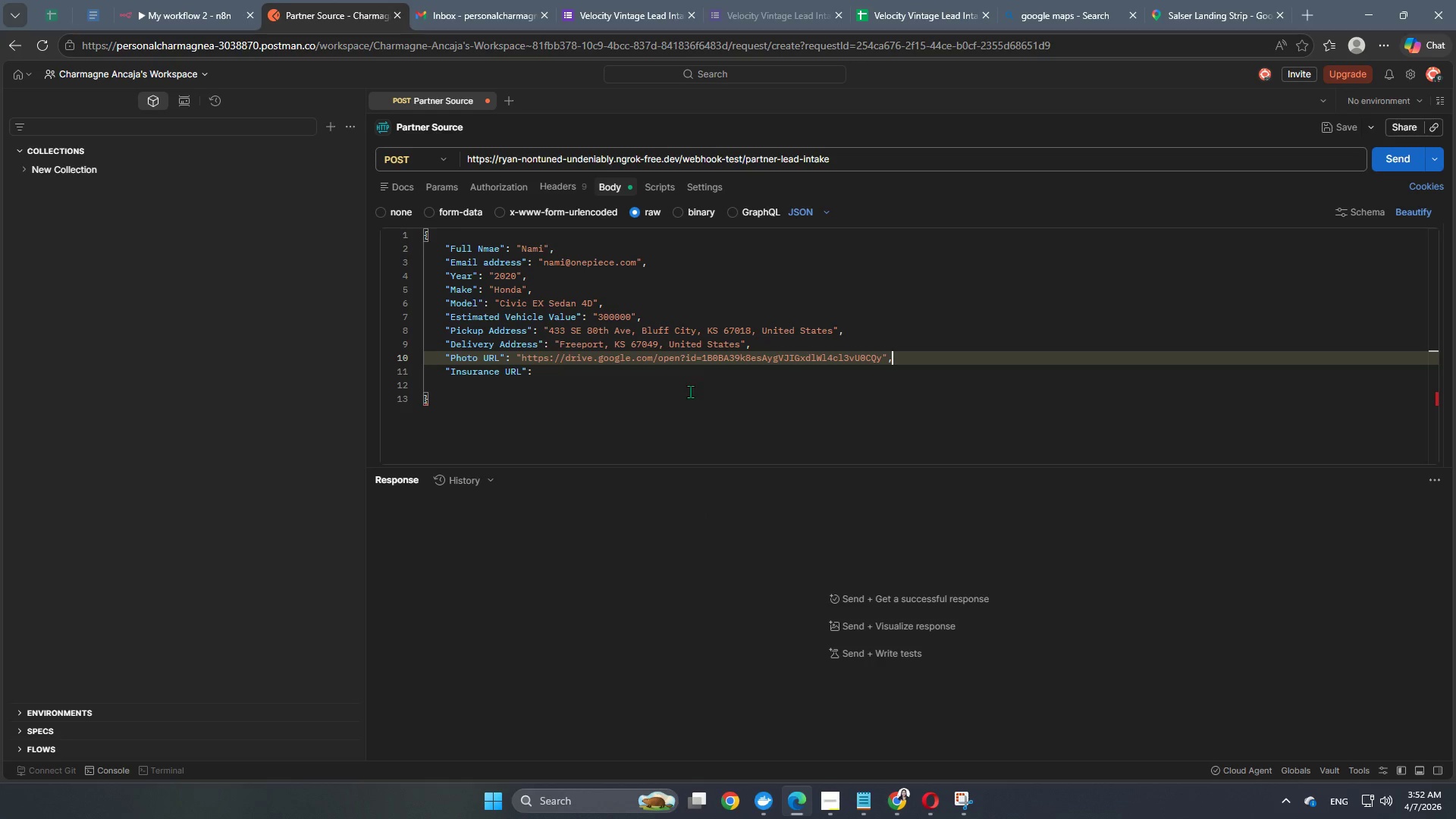 
left_click([698, 381])
 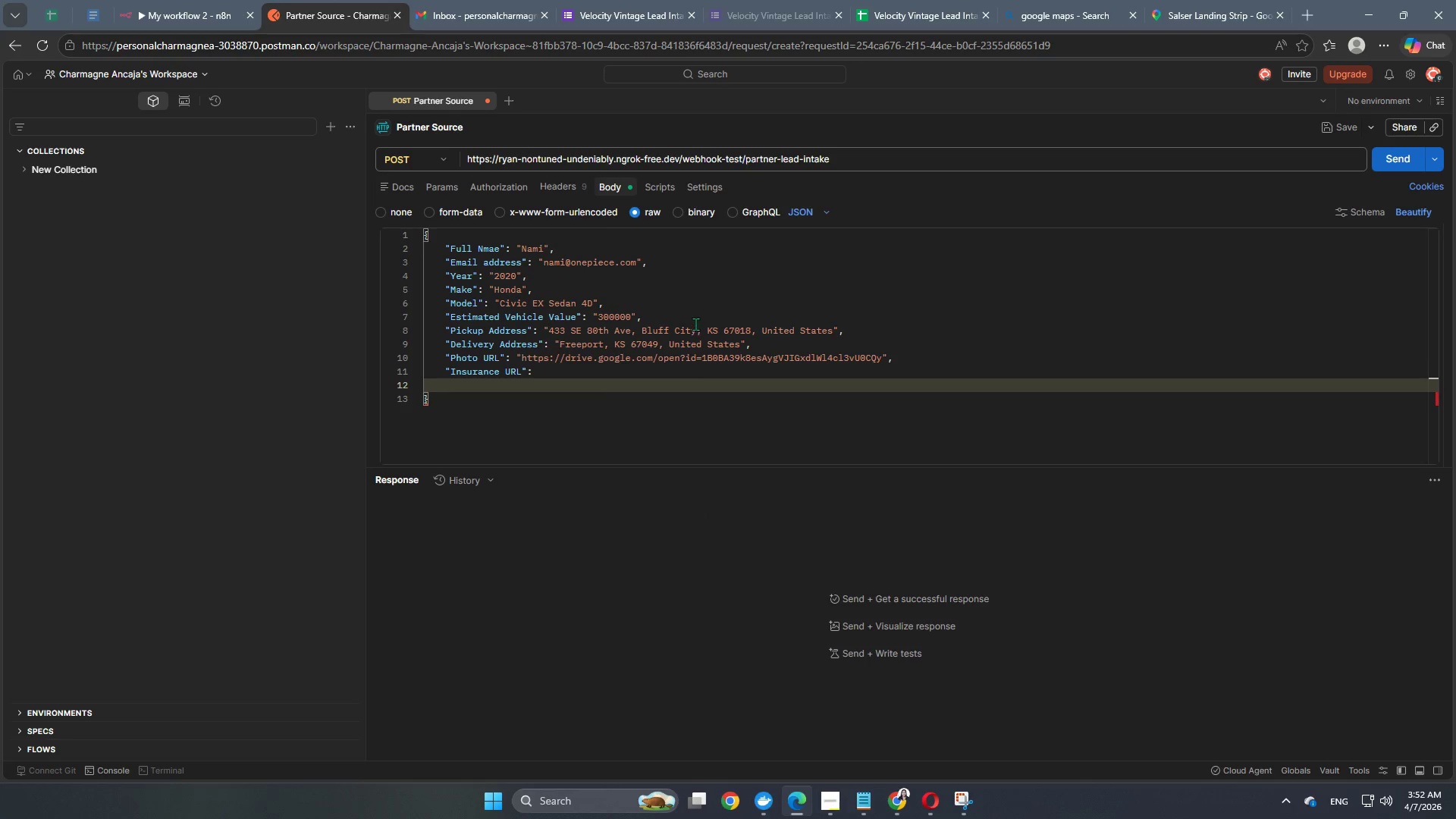 
left_click([613, 370])
 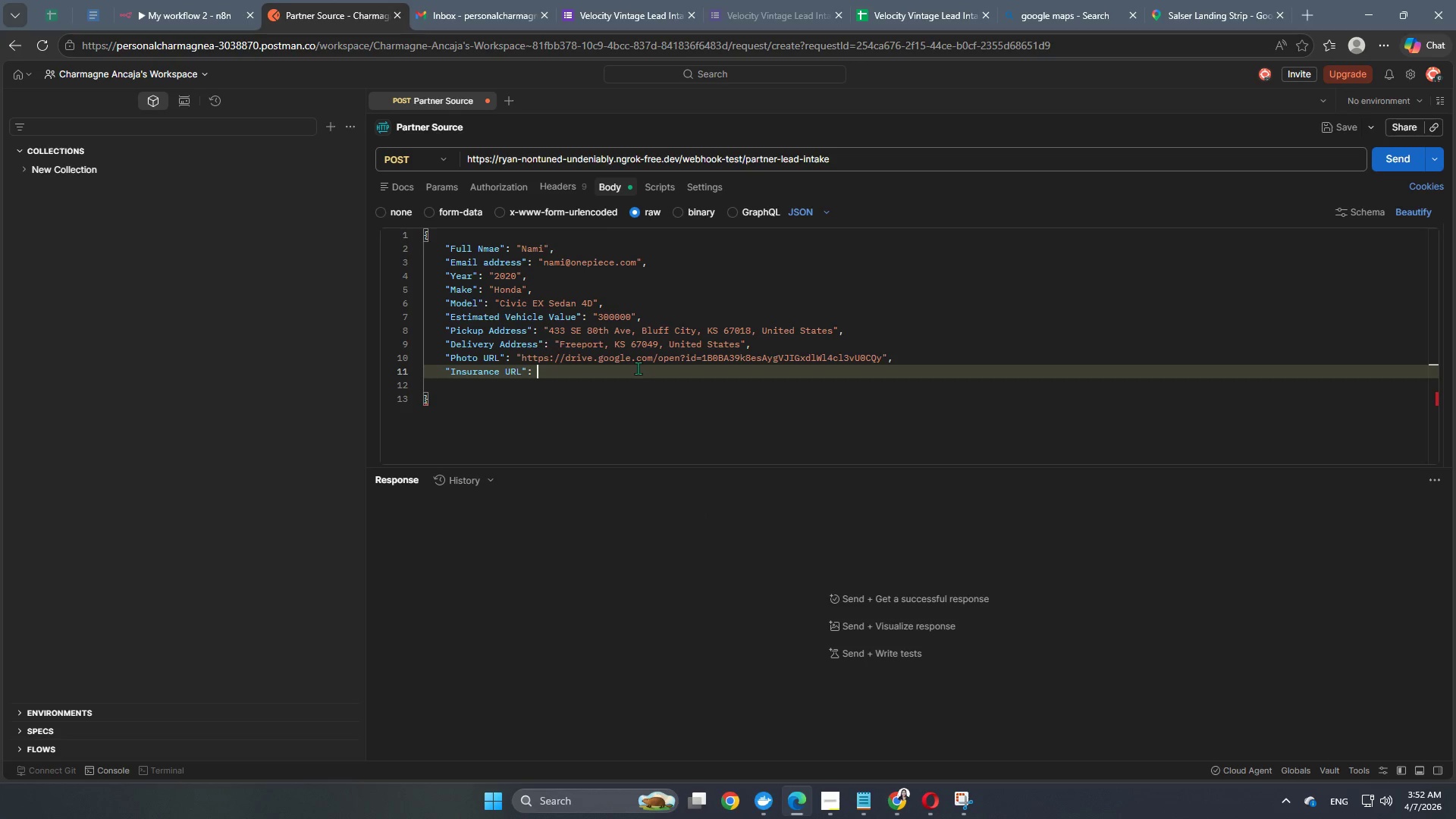 
key(Shift+ShiftRight)
 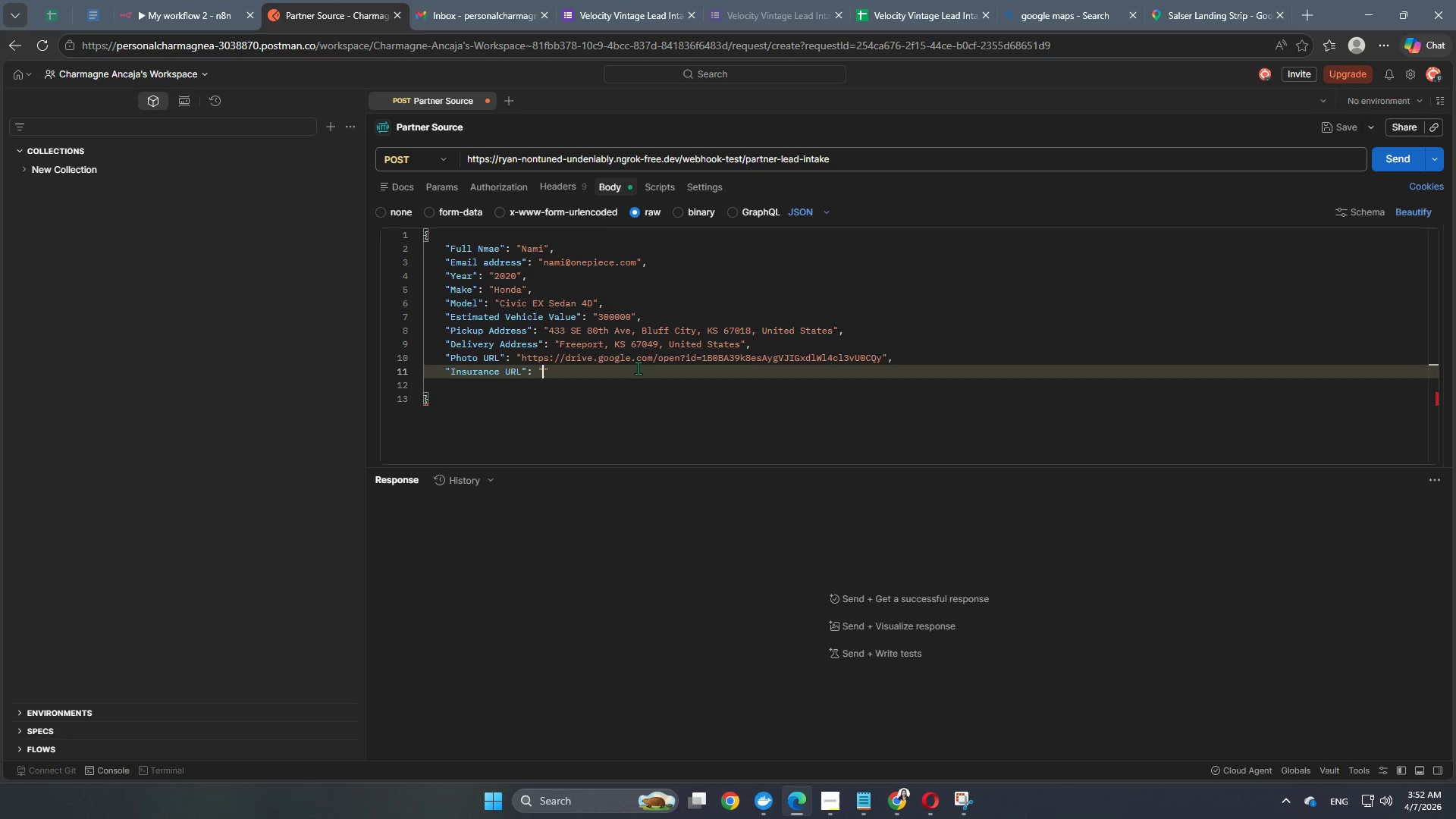 
key(Shift+Quote)
 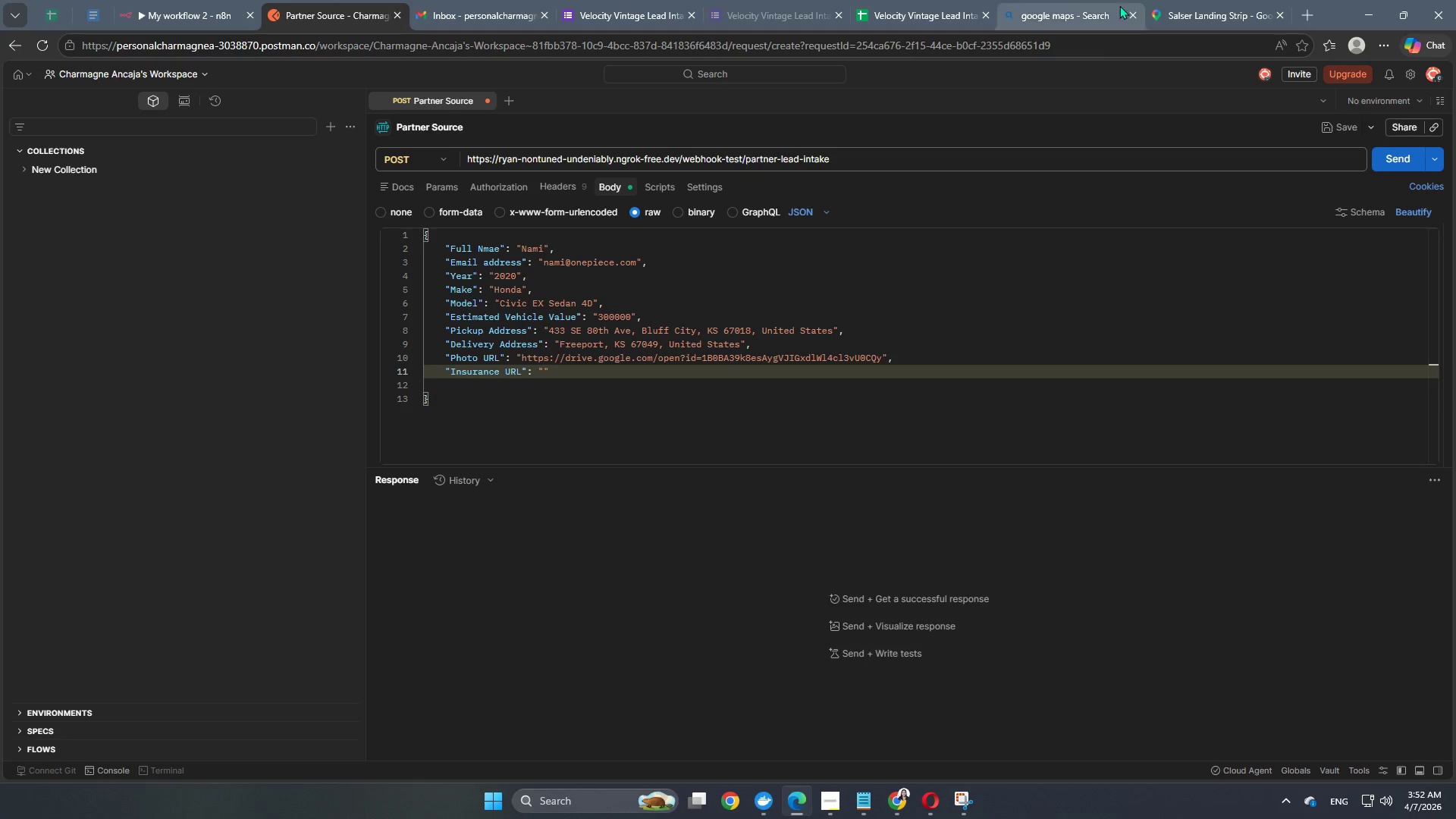 
left_click([876, 0])
 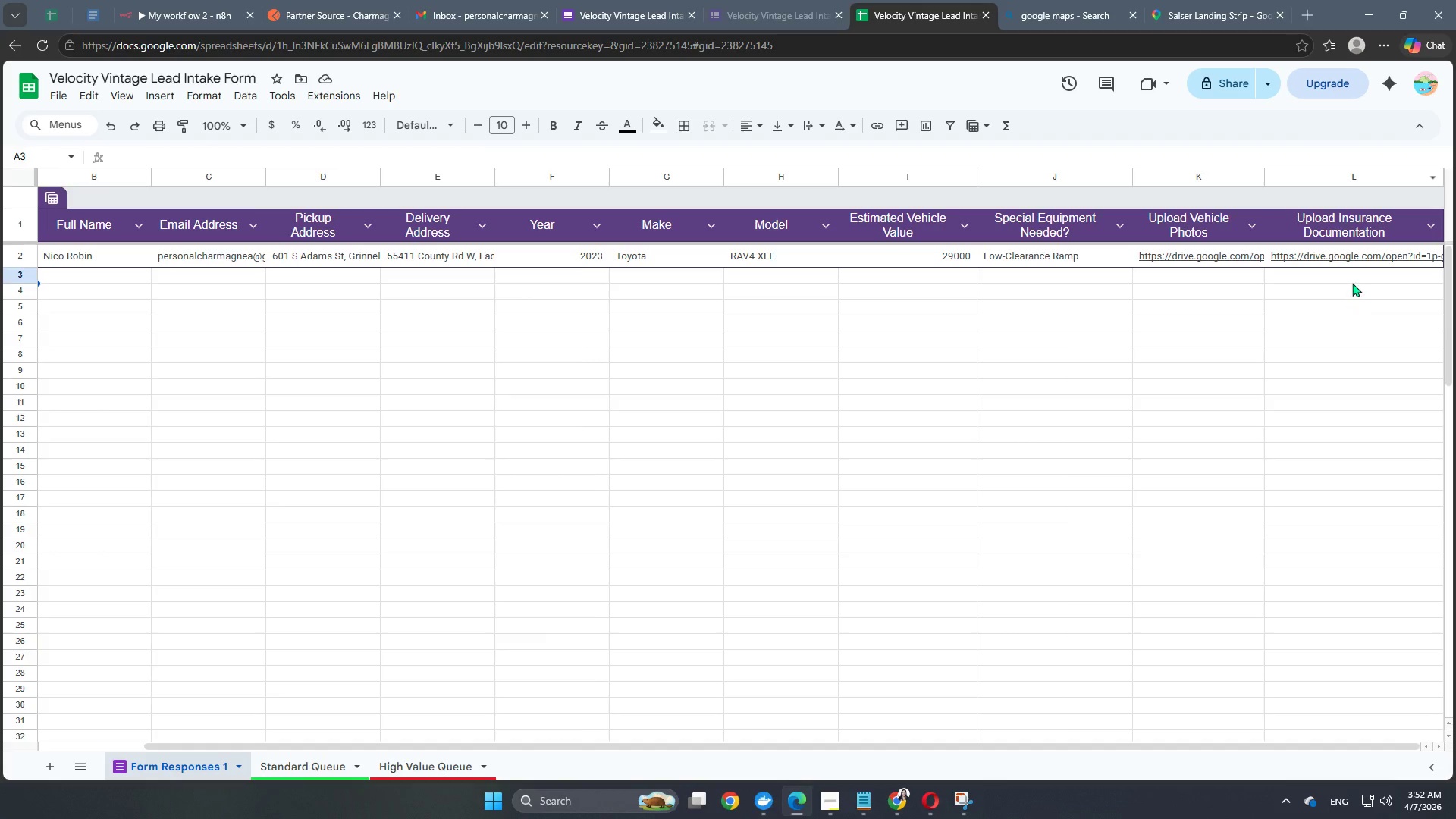 
left_click([1365, 268])
 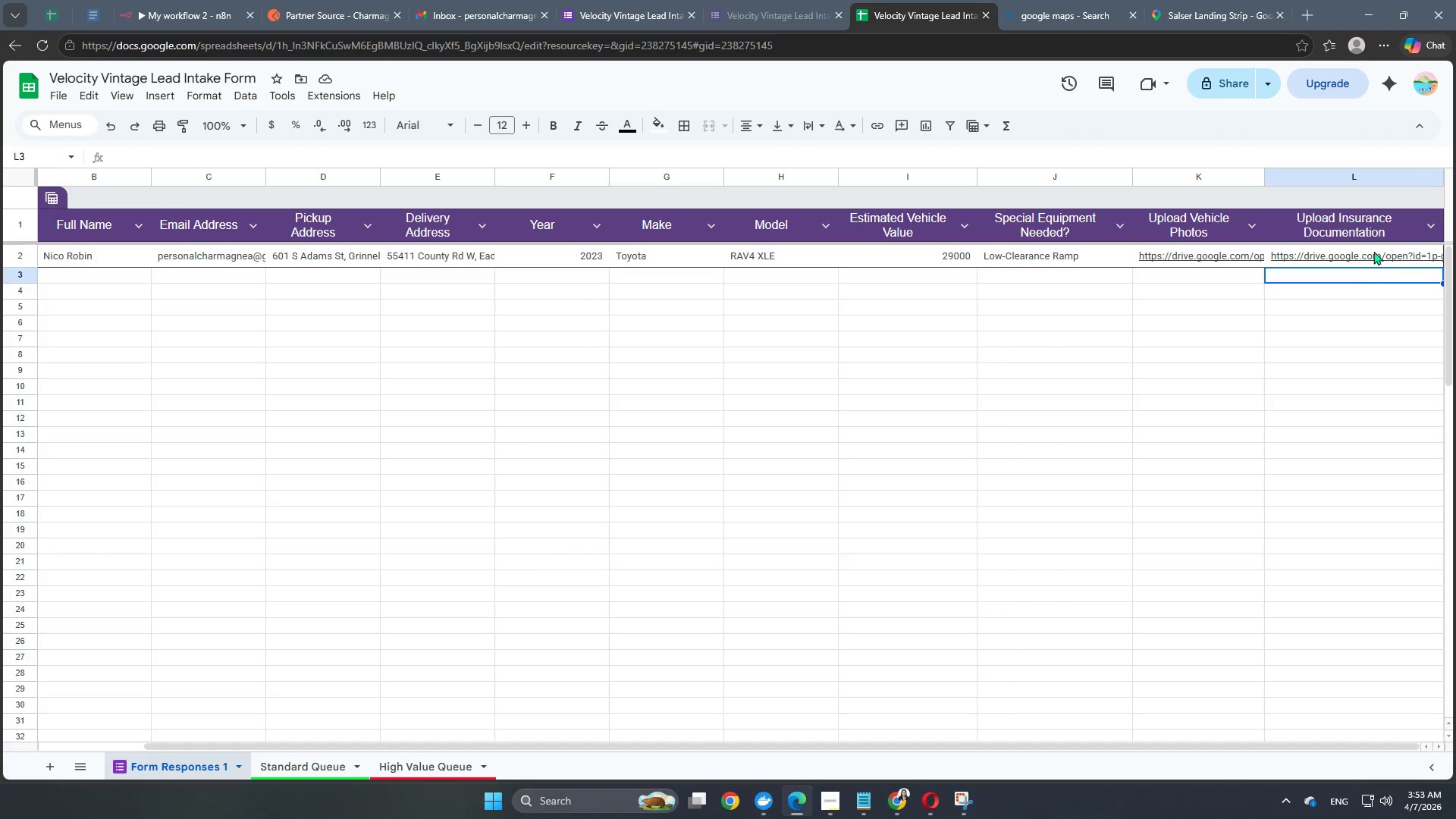 
left_click([1374, 249])
 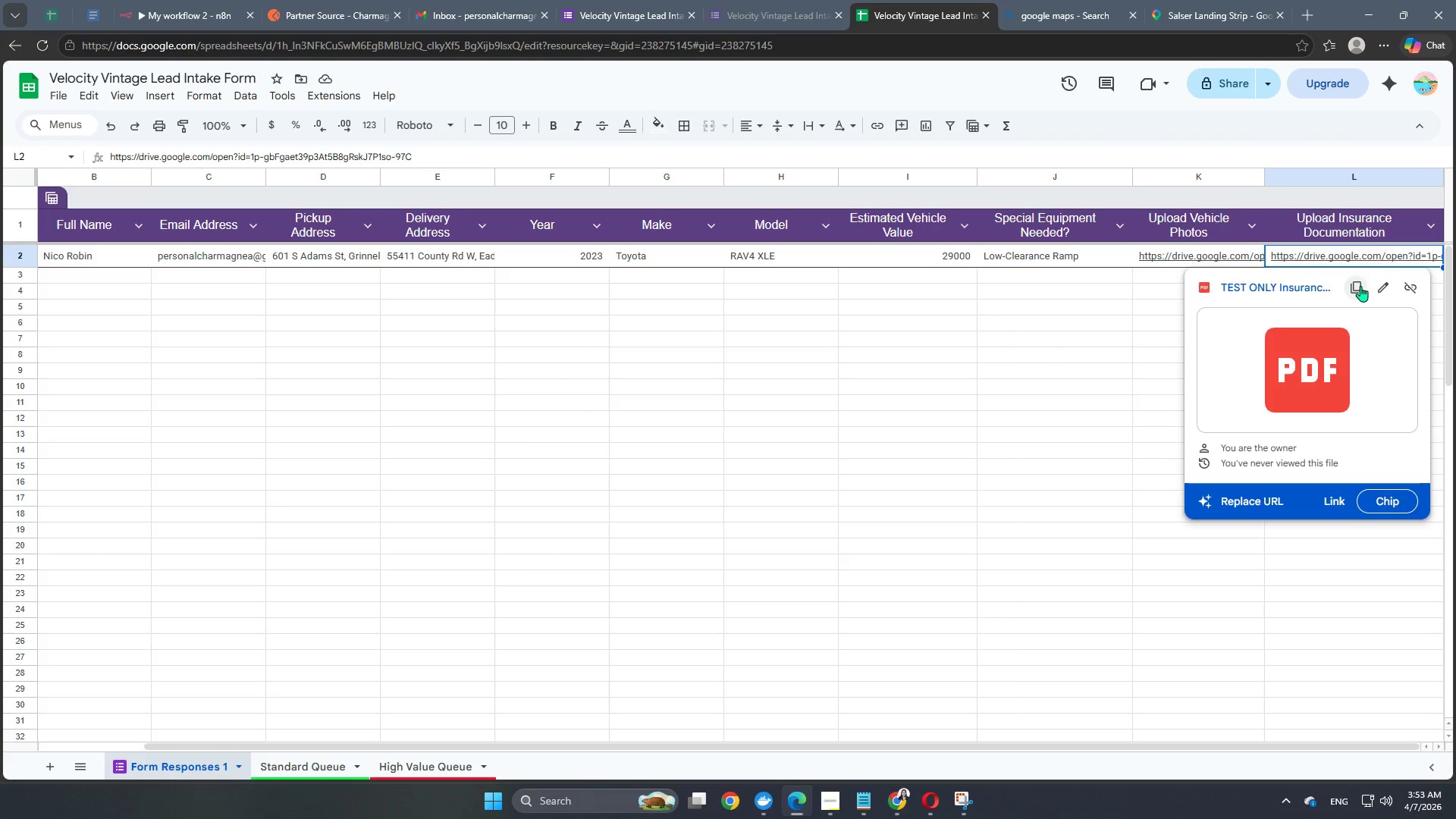 
left_click([1360, 286])
 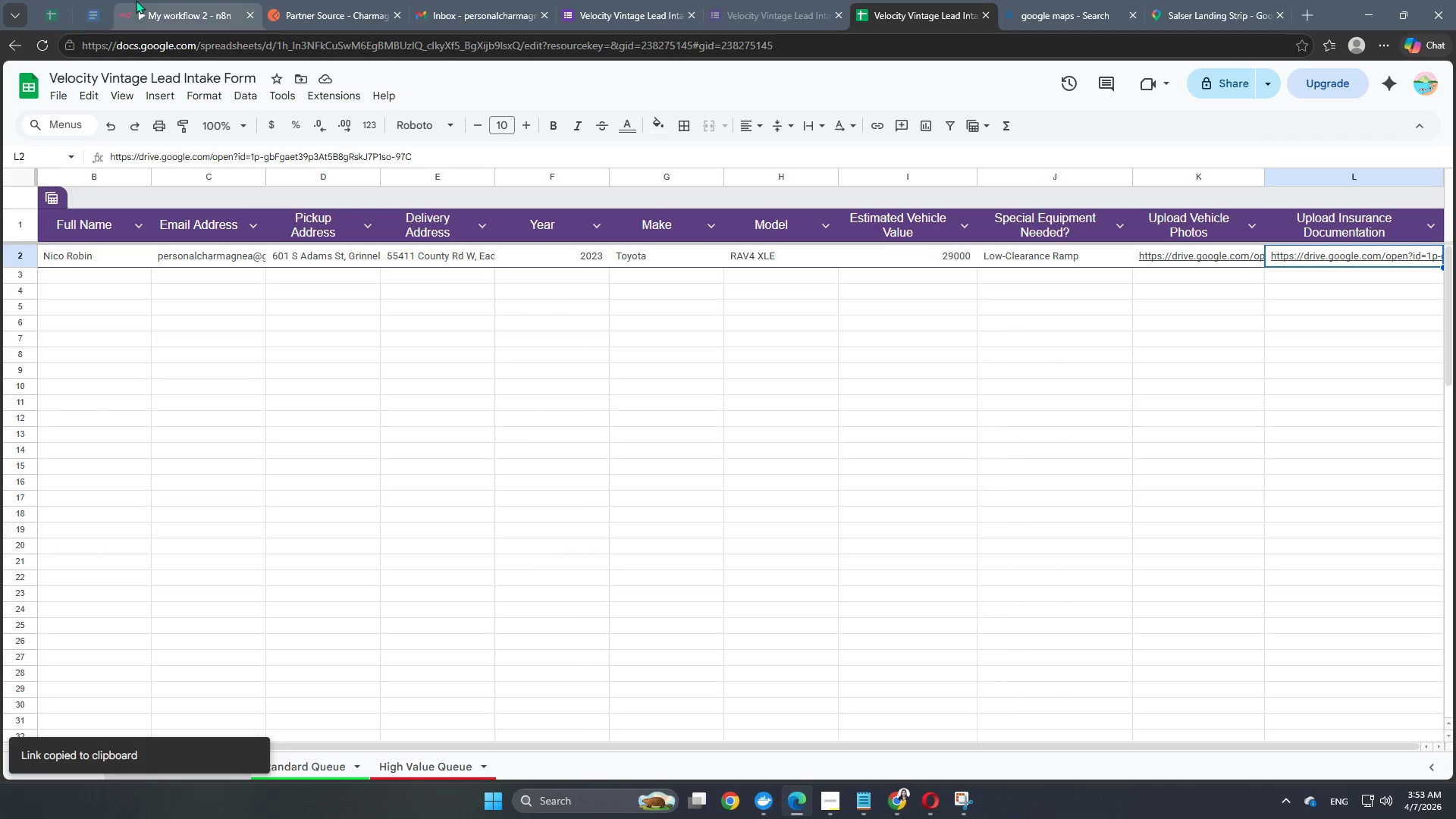 
left_click([155, 10])
 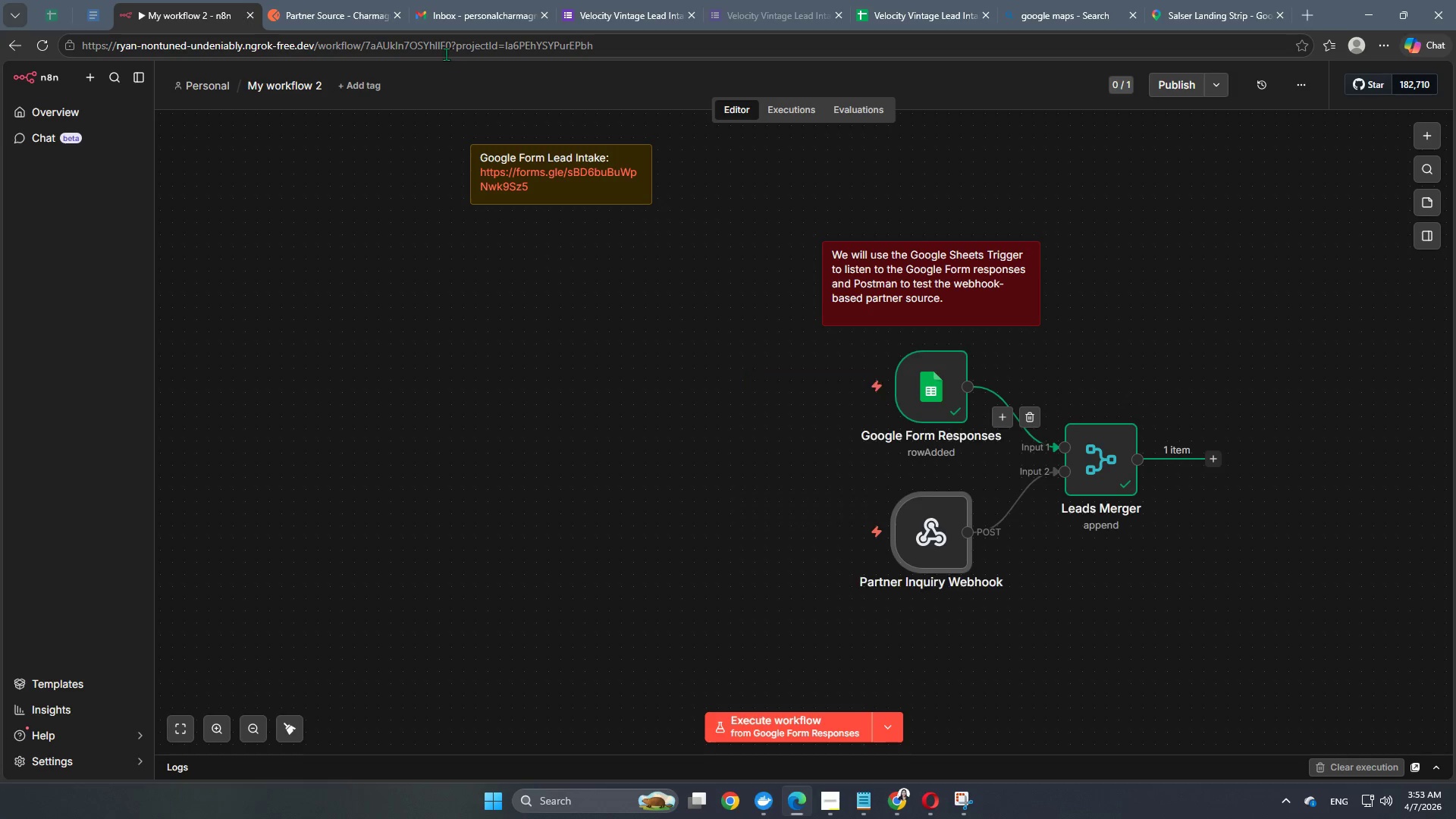 
left_click([363, 0])
 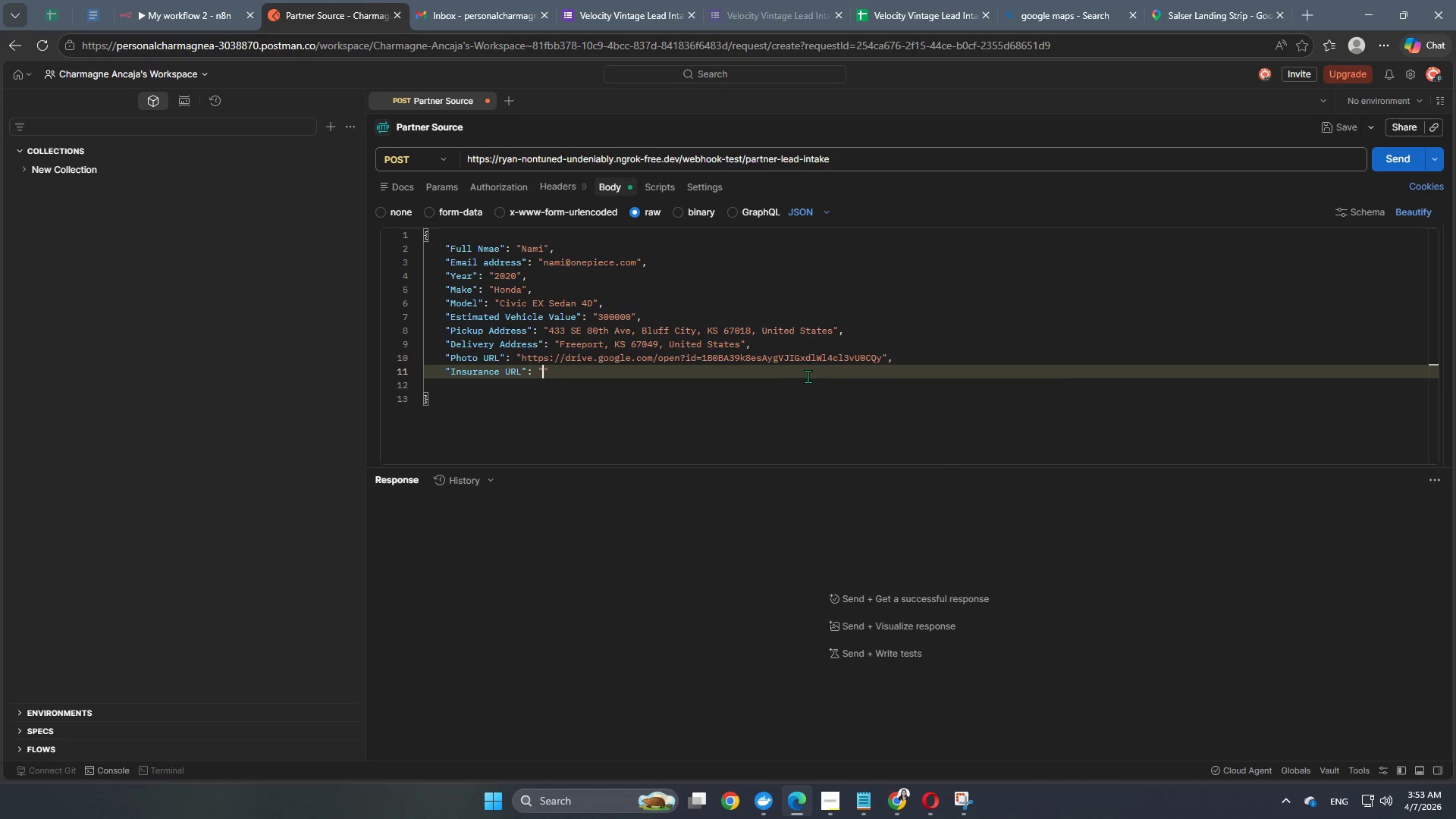 
key(Control+V)
 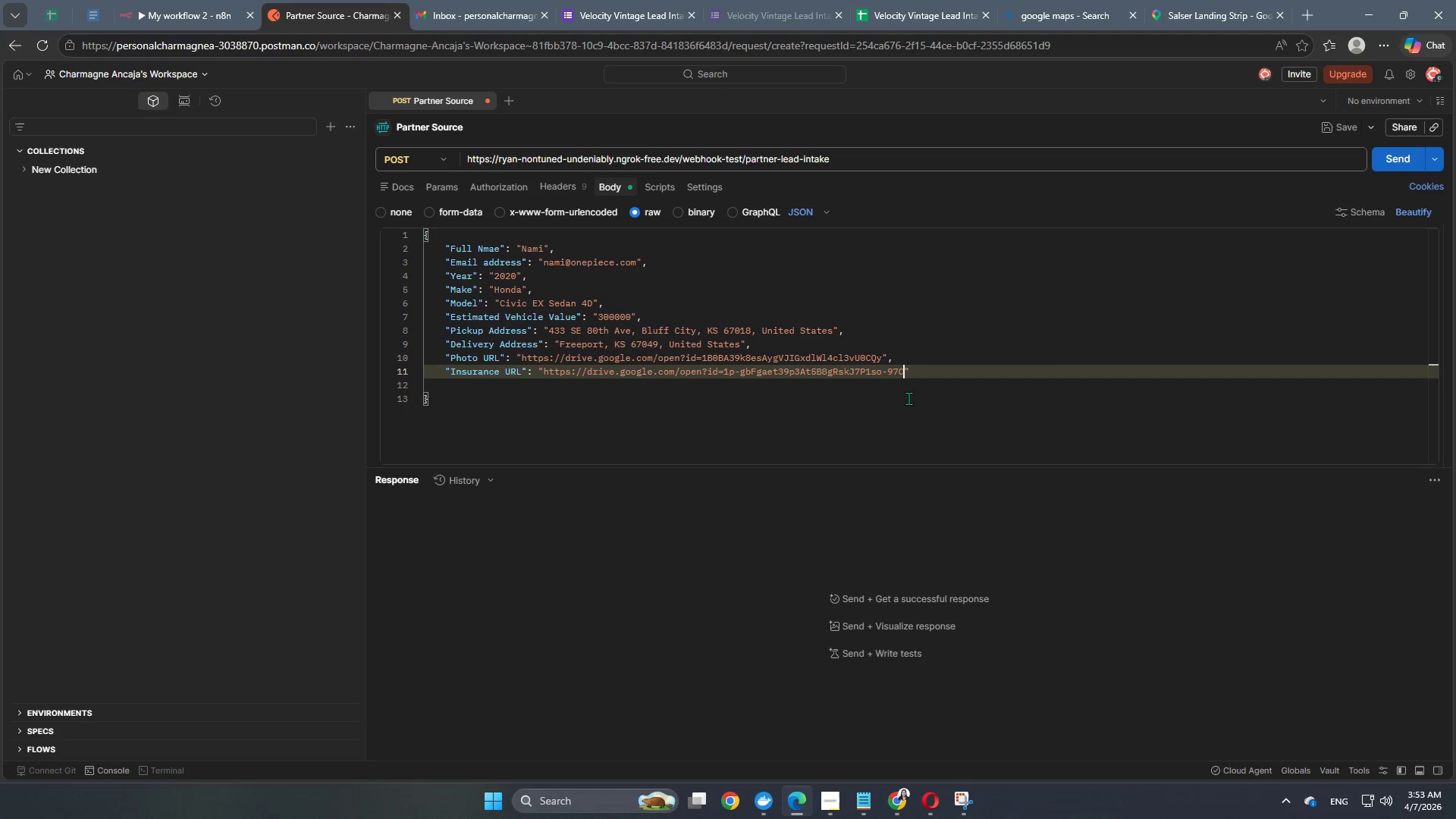 
wait(8.16)
 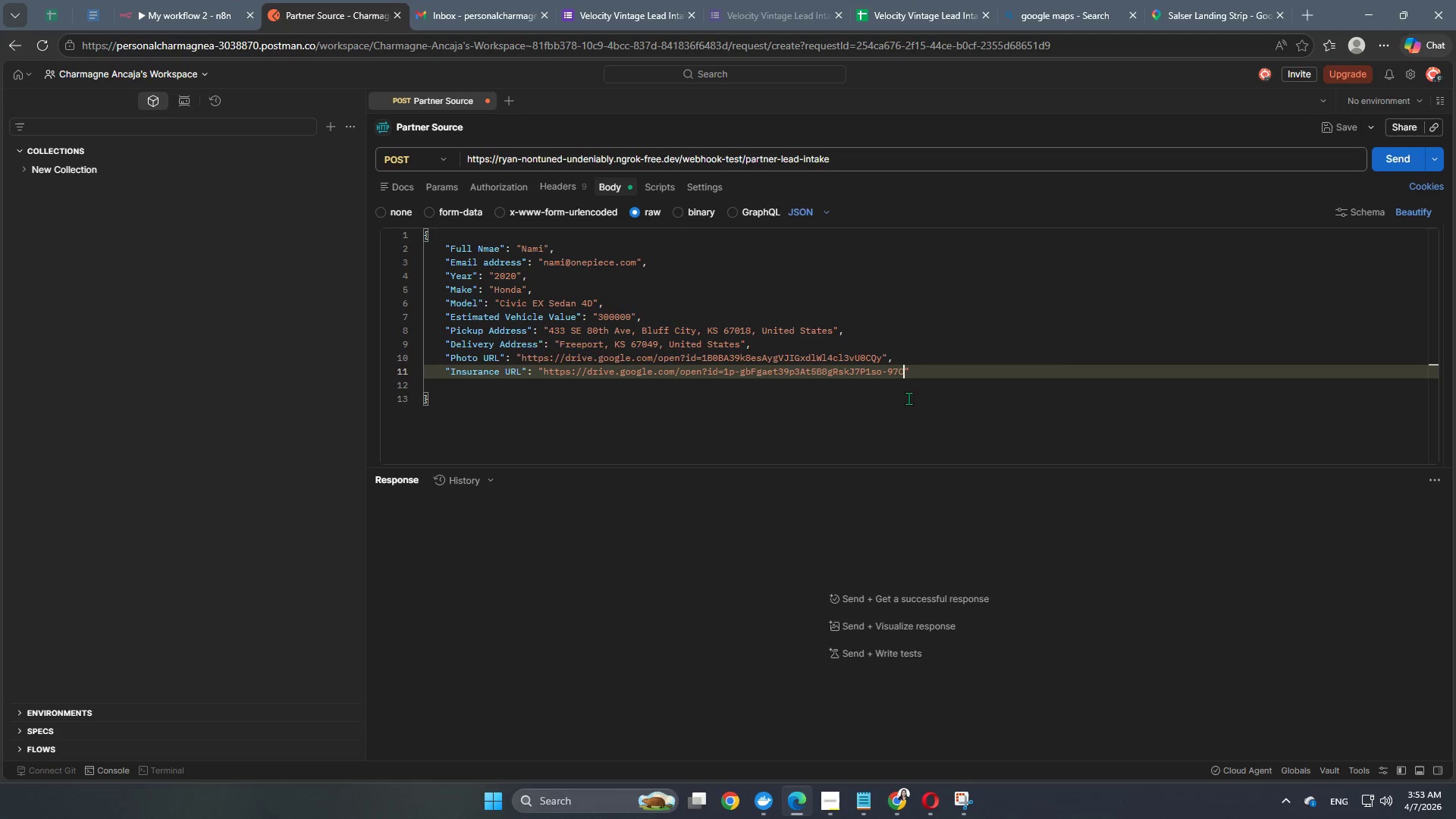 
scroll: coordinate [714, 391], scroll_direction: up, amount: 1.0
 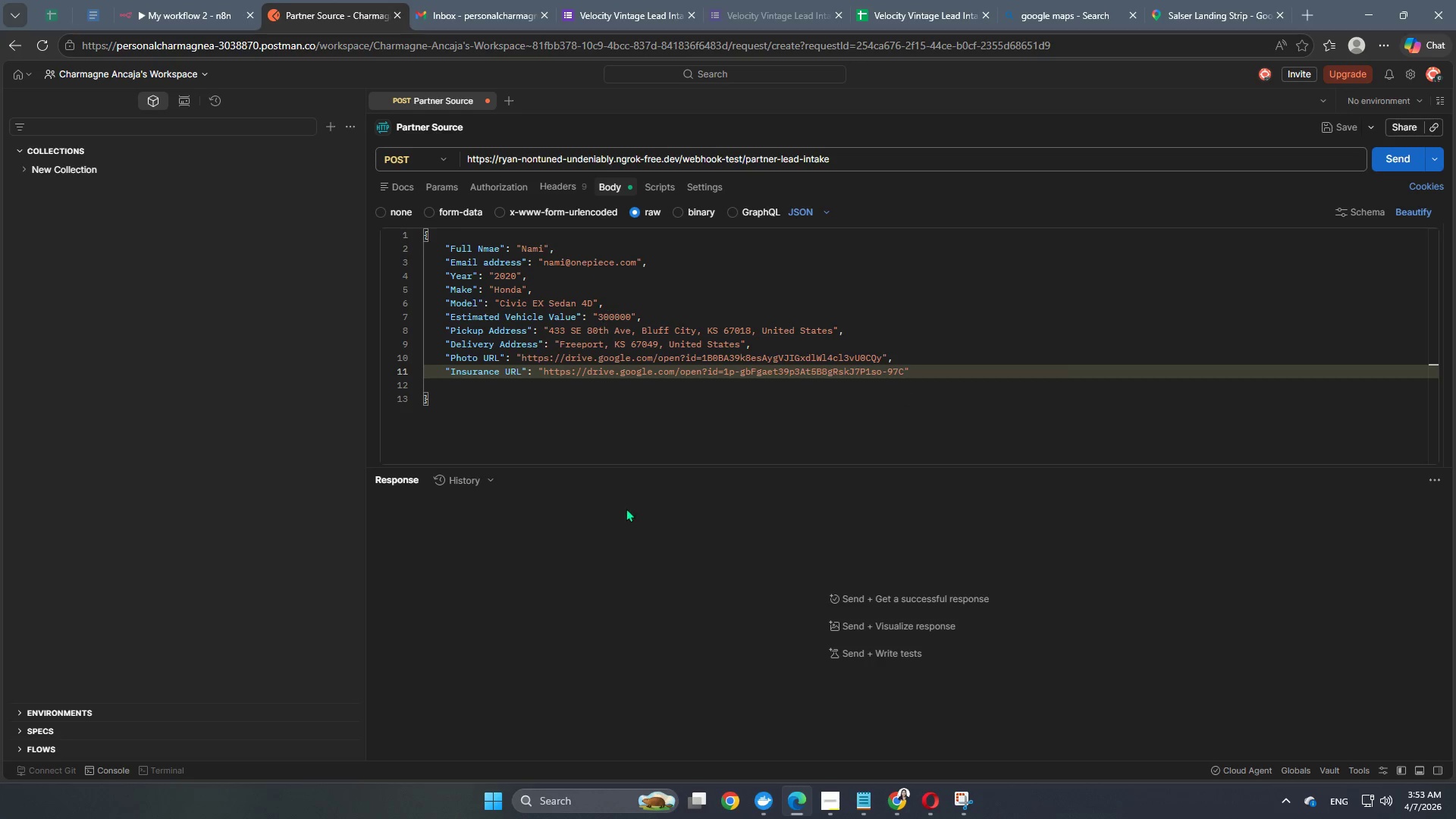 
left_click([197, 15])
 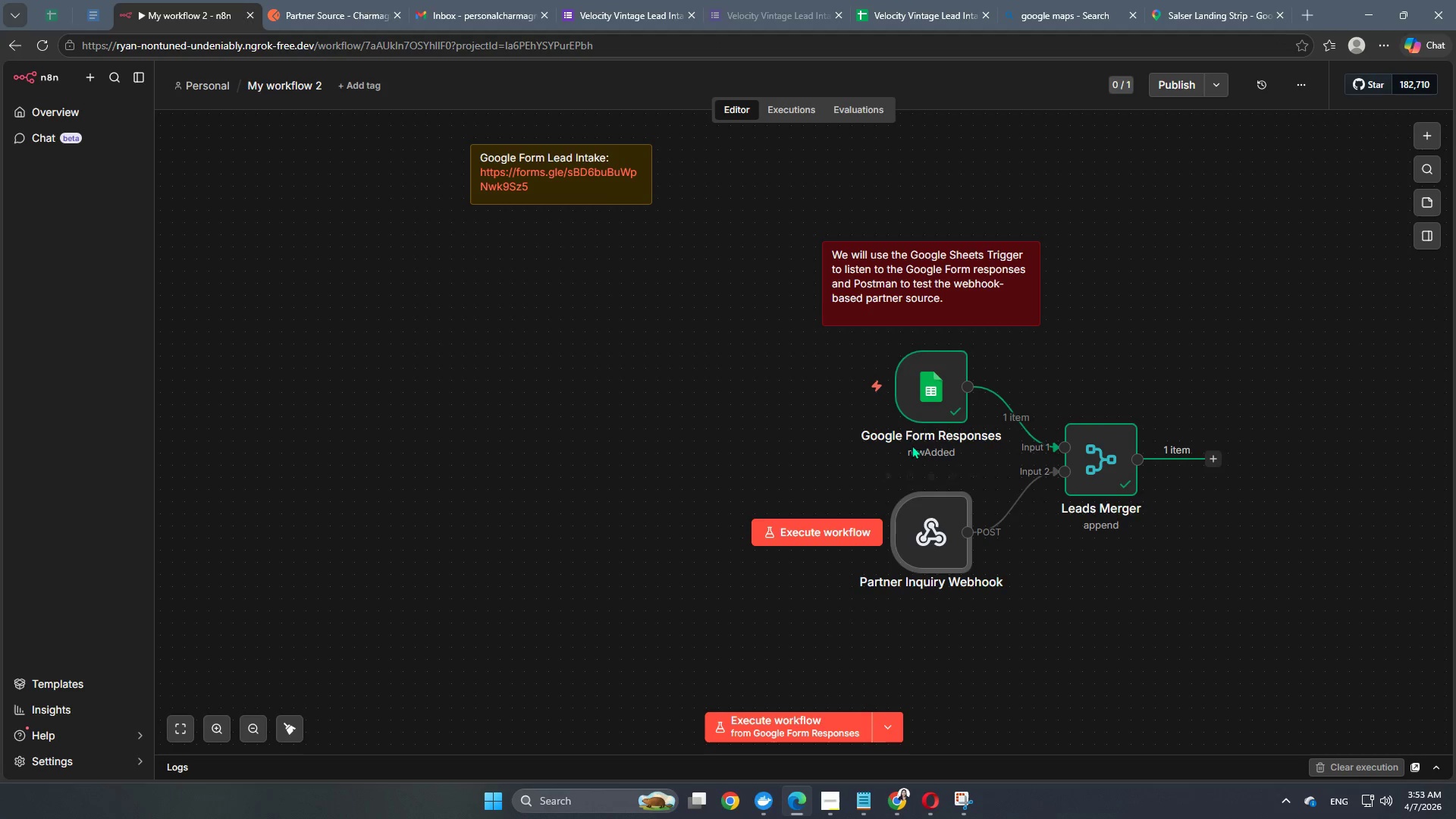 
double_click([916, 410])
 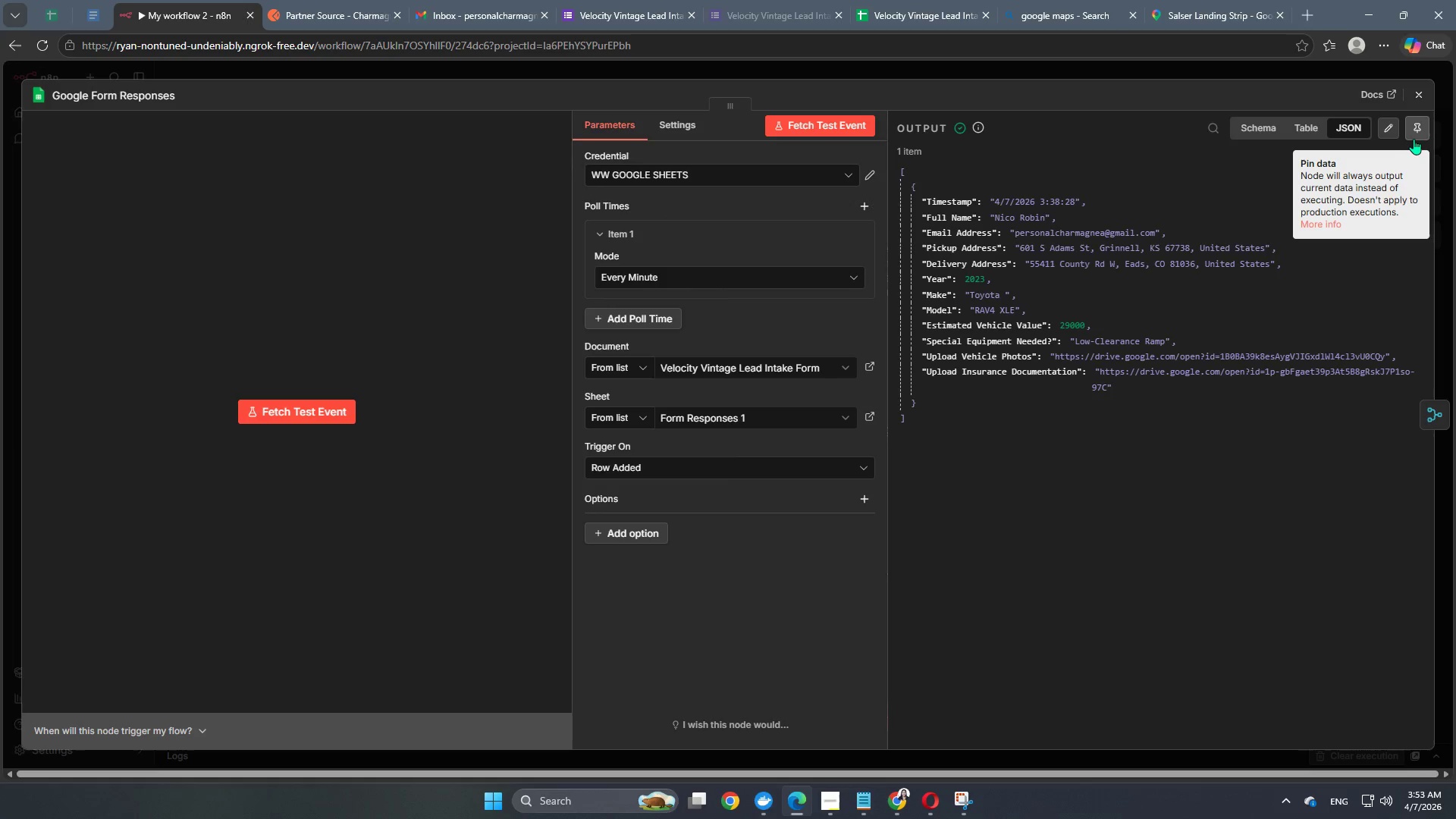 
left_click([1421, 127])
 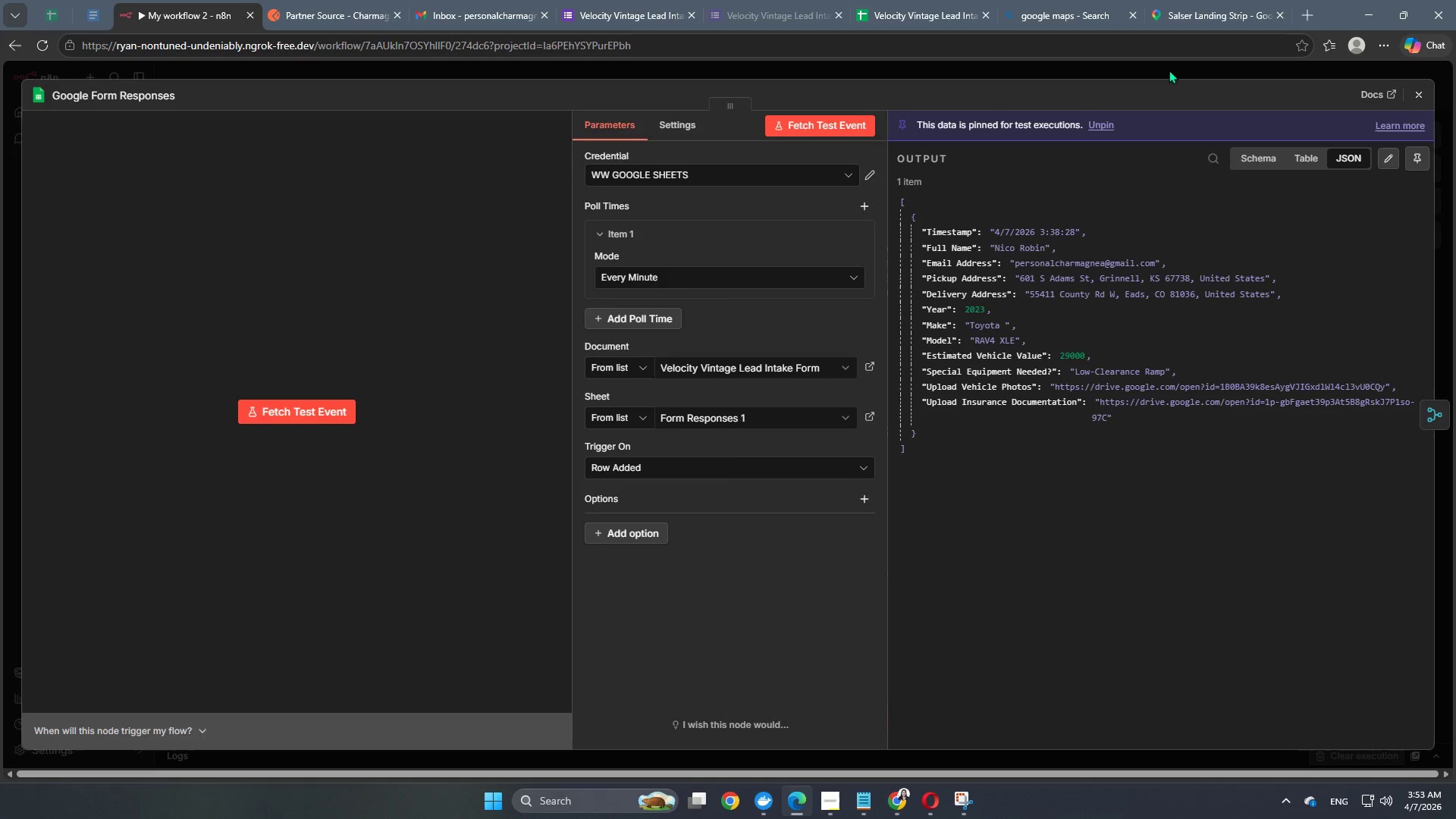 
left_click([1169, 69])
 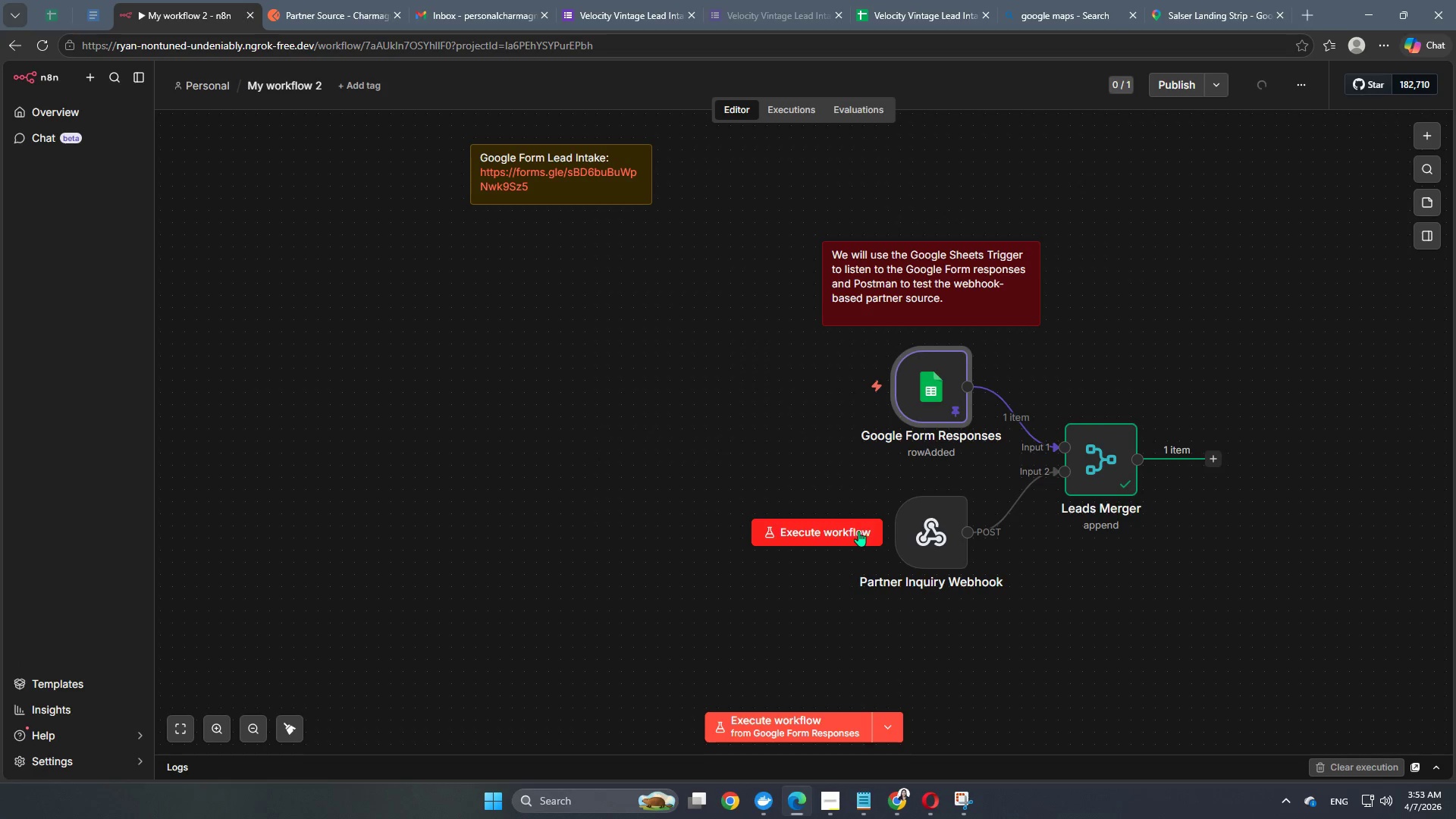 
left_click([858, 531])
 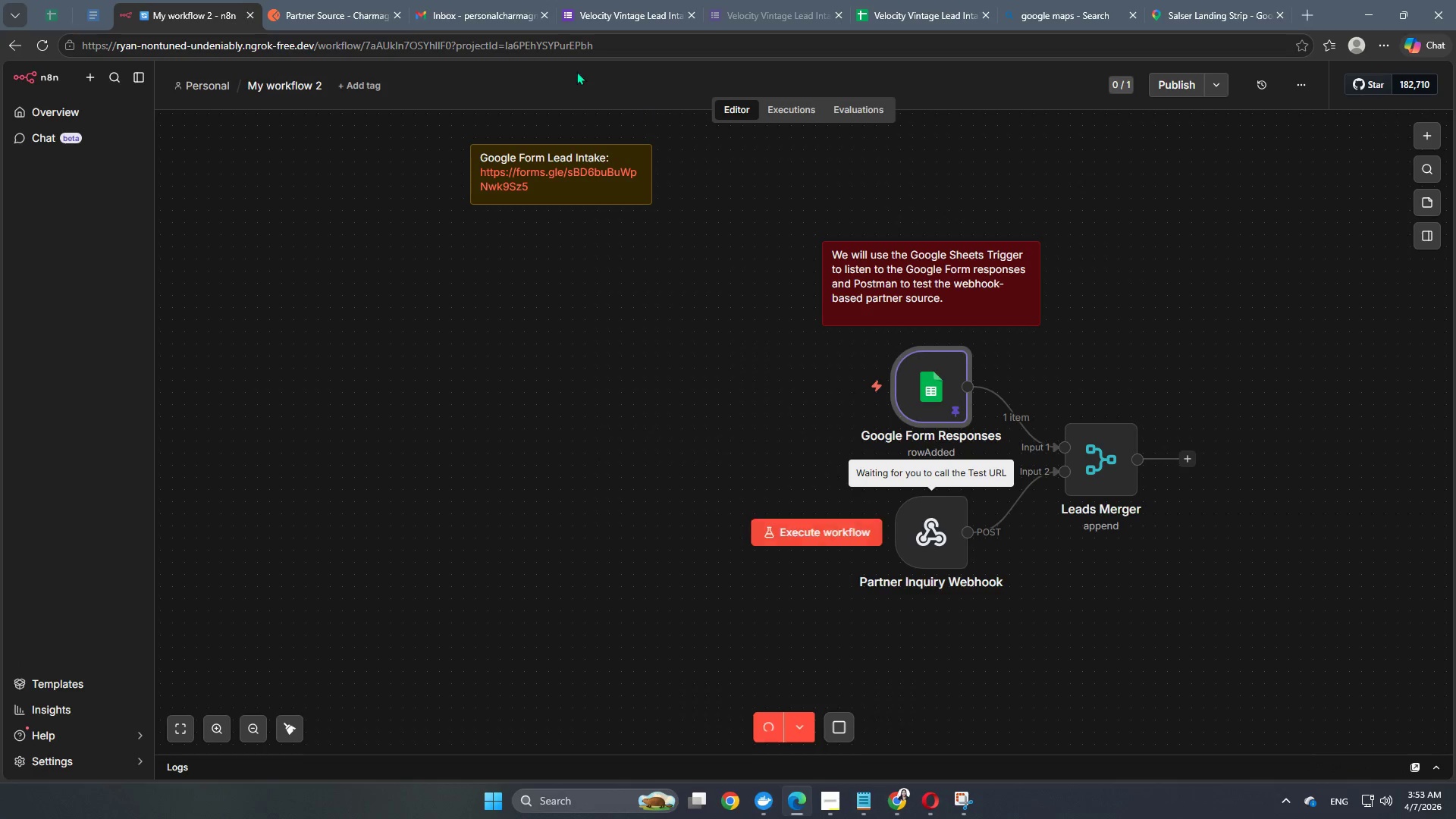 
left_click([328, 0])
 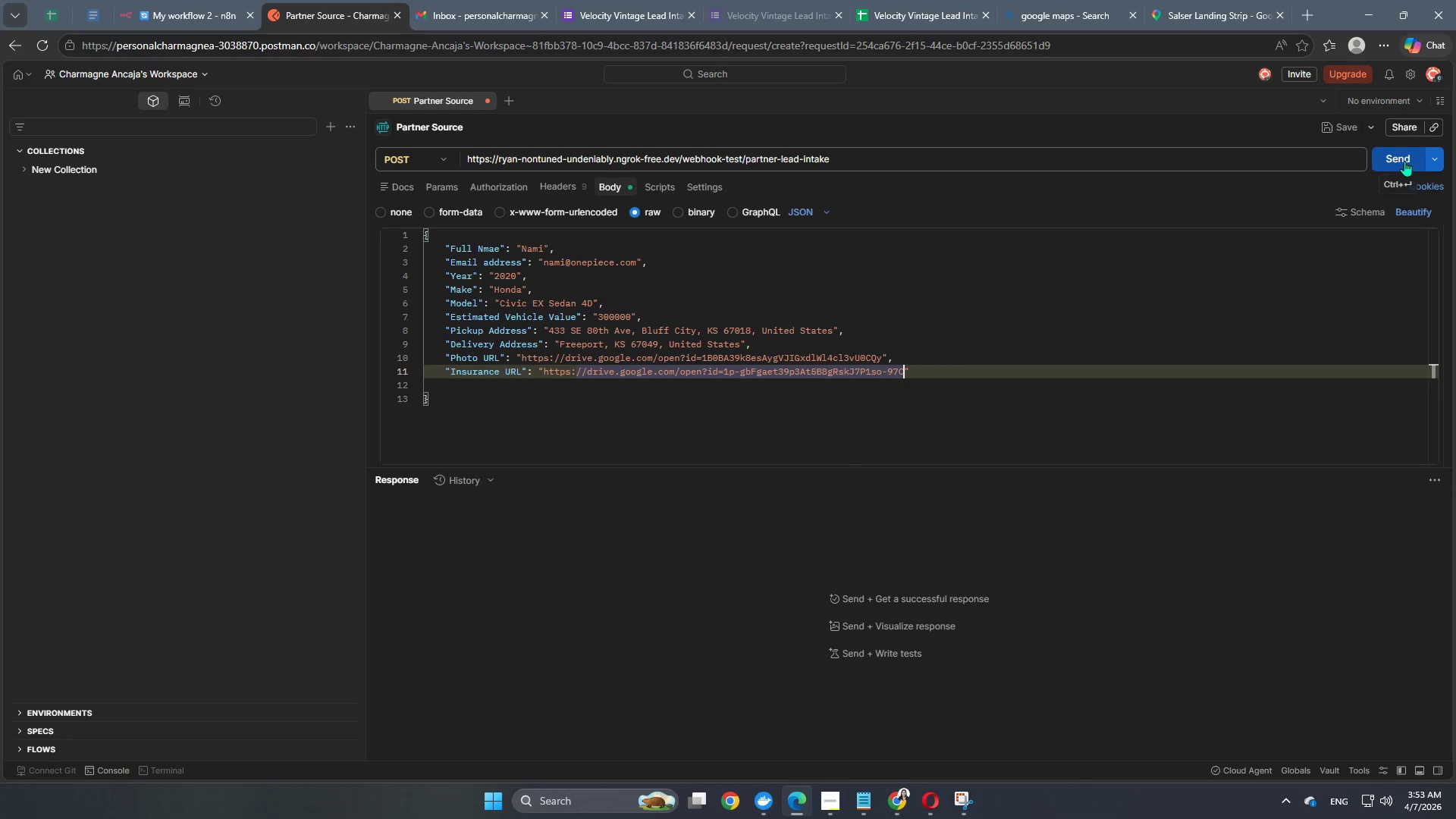 
left_click([1404, 161])
 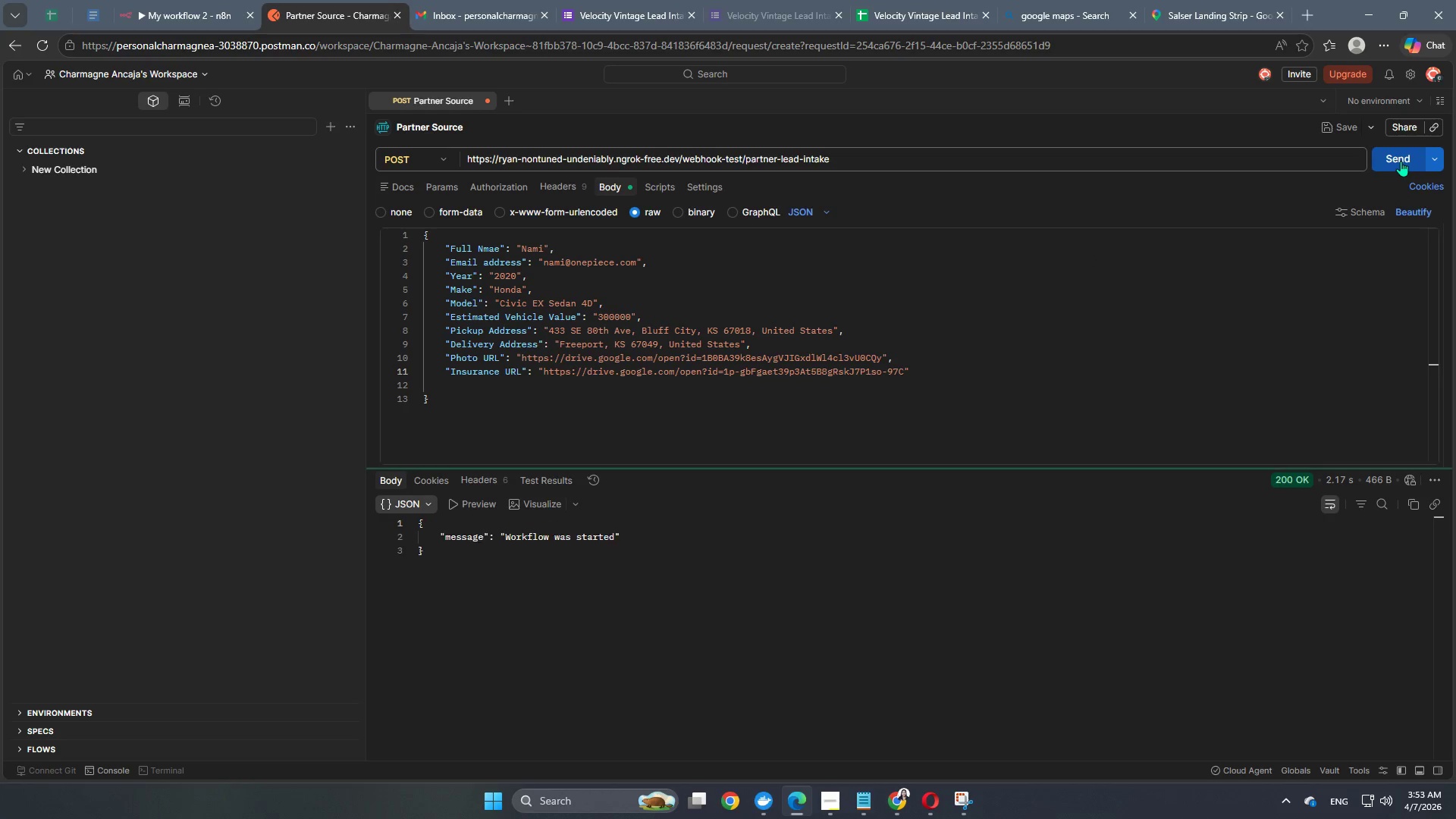 
left_click([196, 0])
 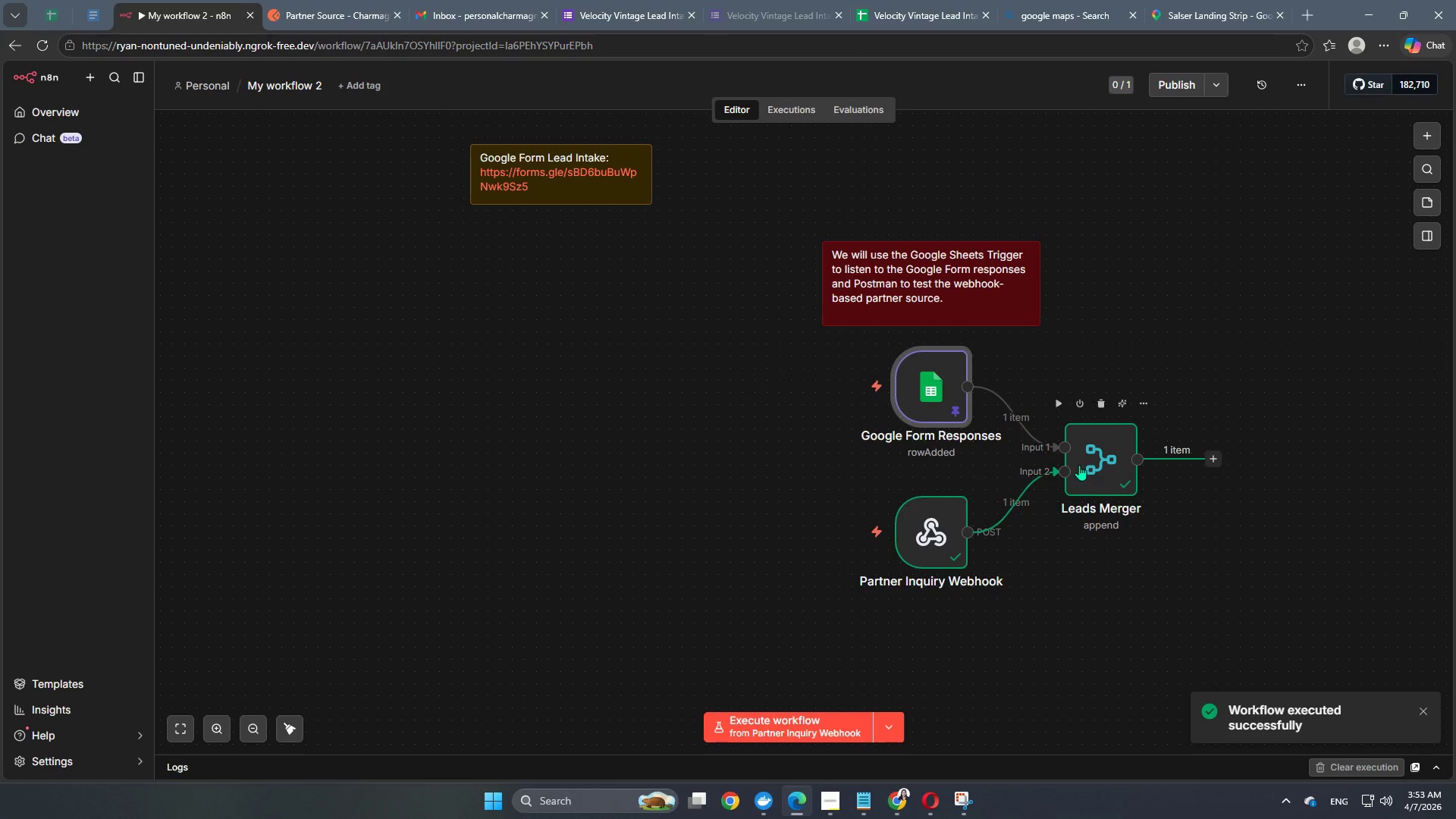 
double_click([1084, 465])
 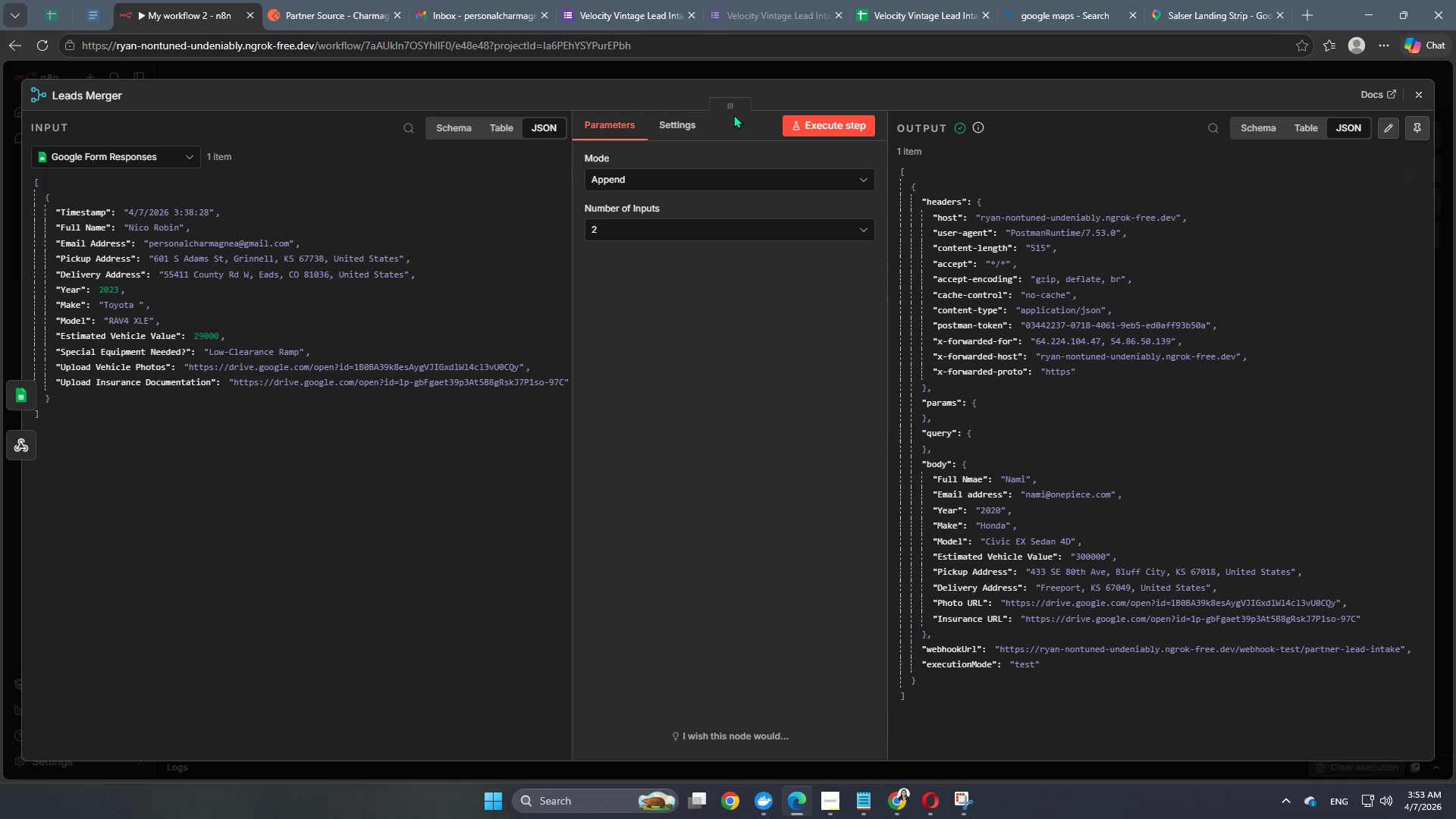 
left_click([769, 83])
 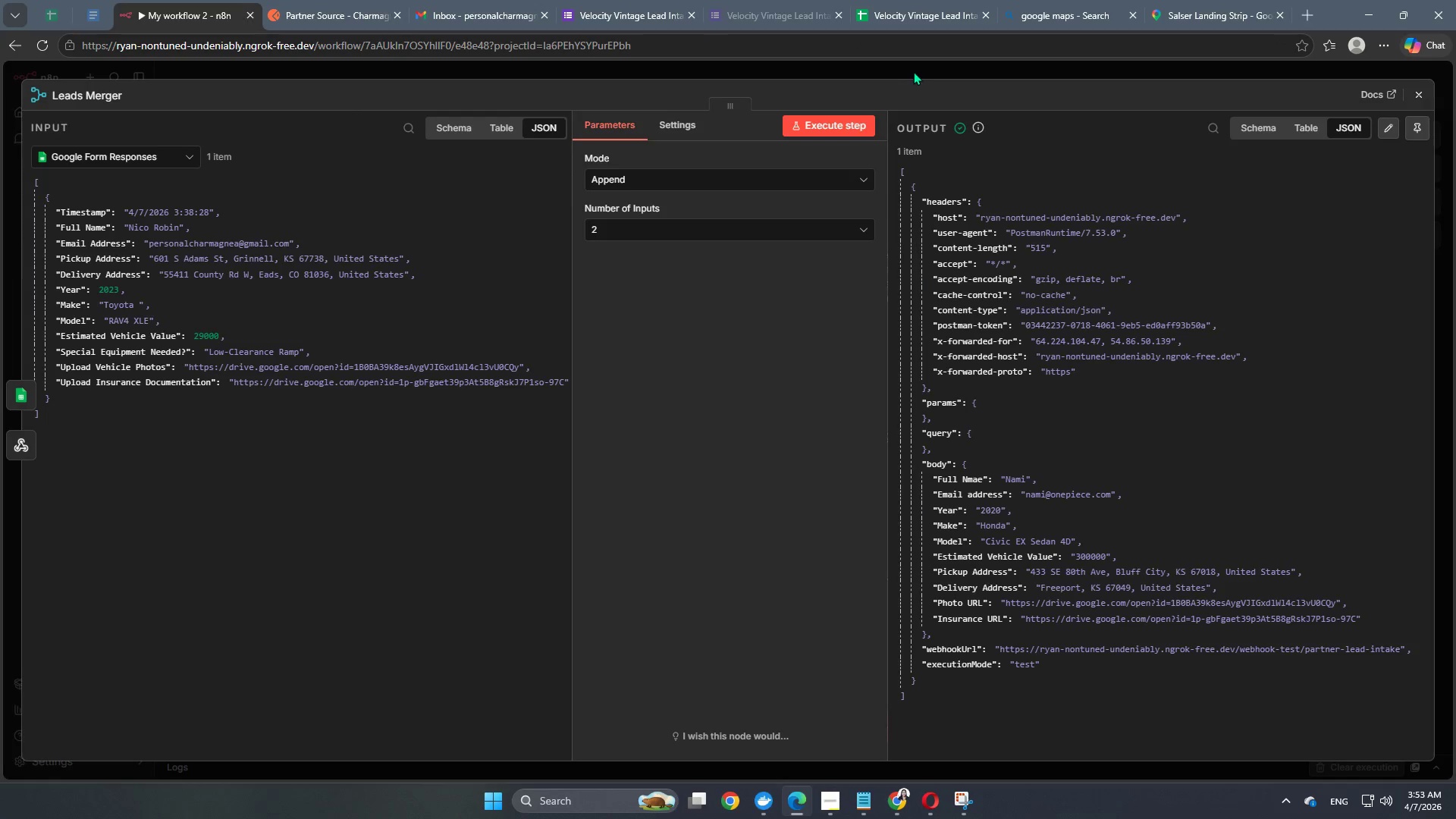 
left_click([915, 69])
 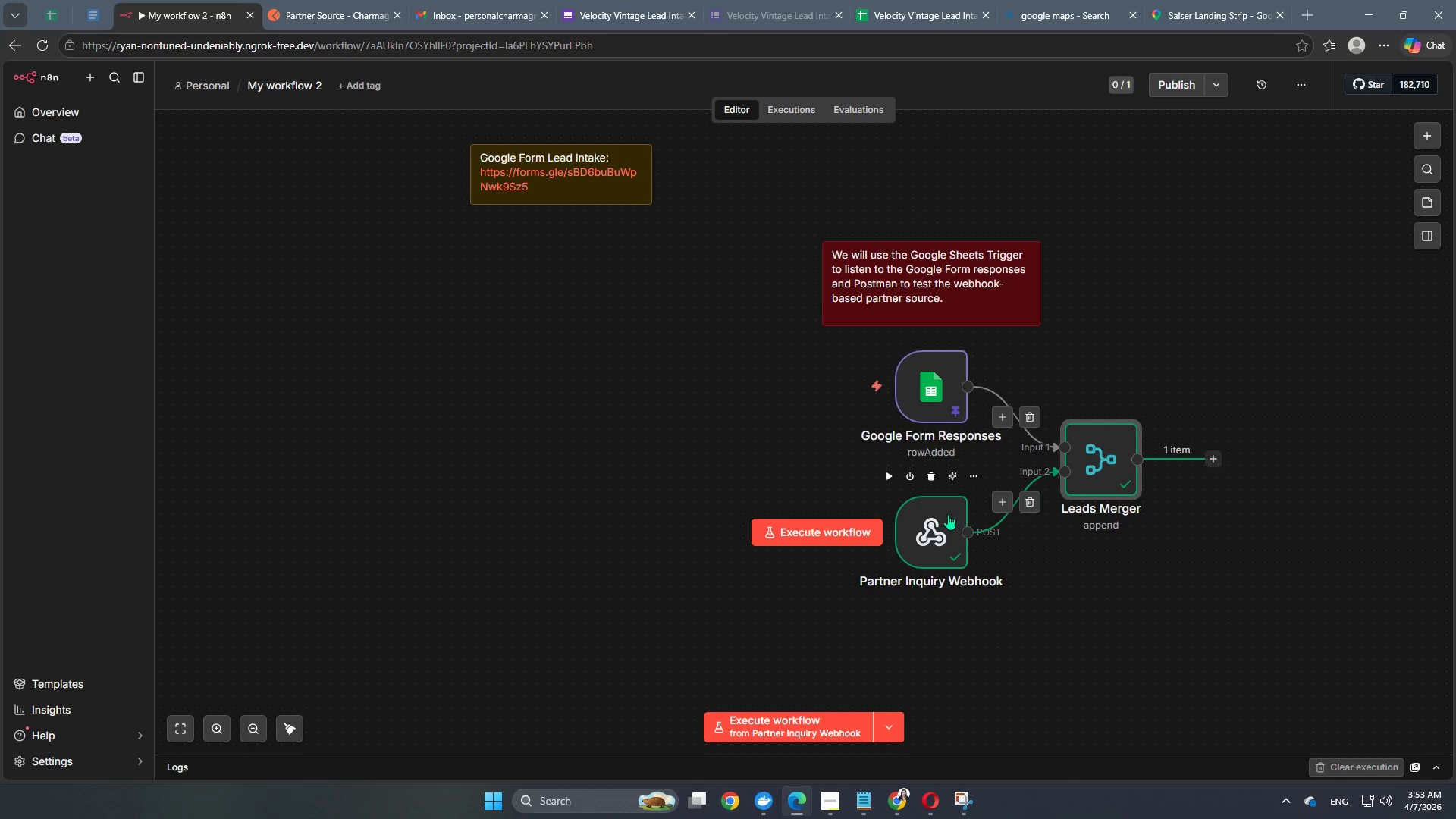 
double_click([945, 514])
 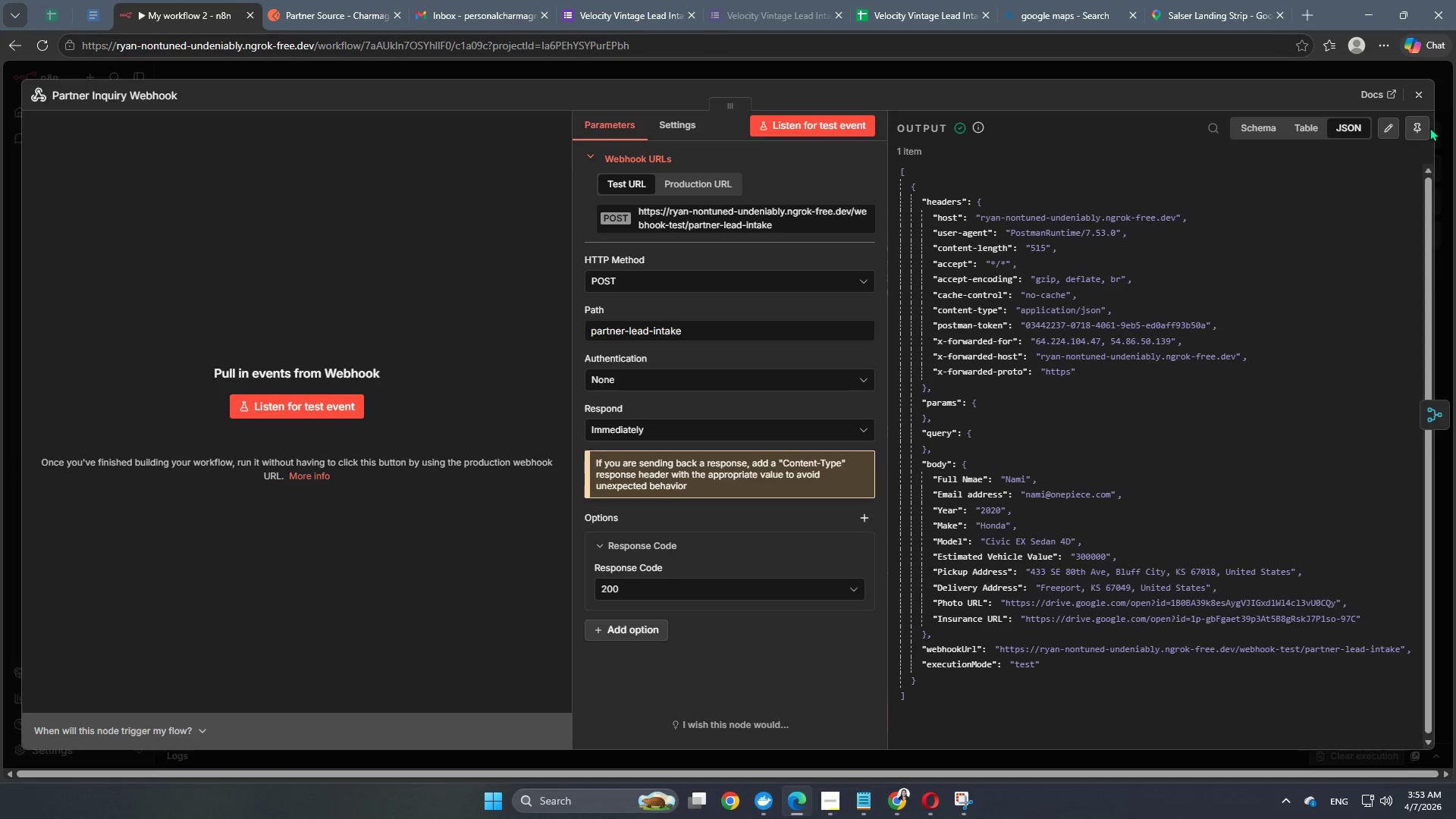 
left_click([1418, 130])
 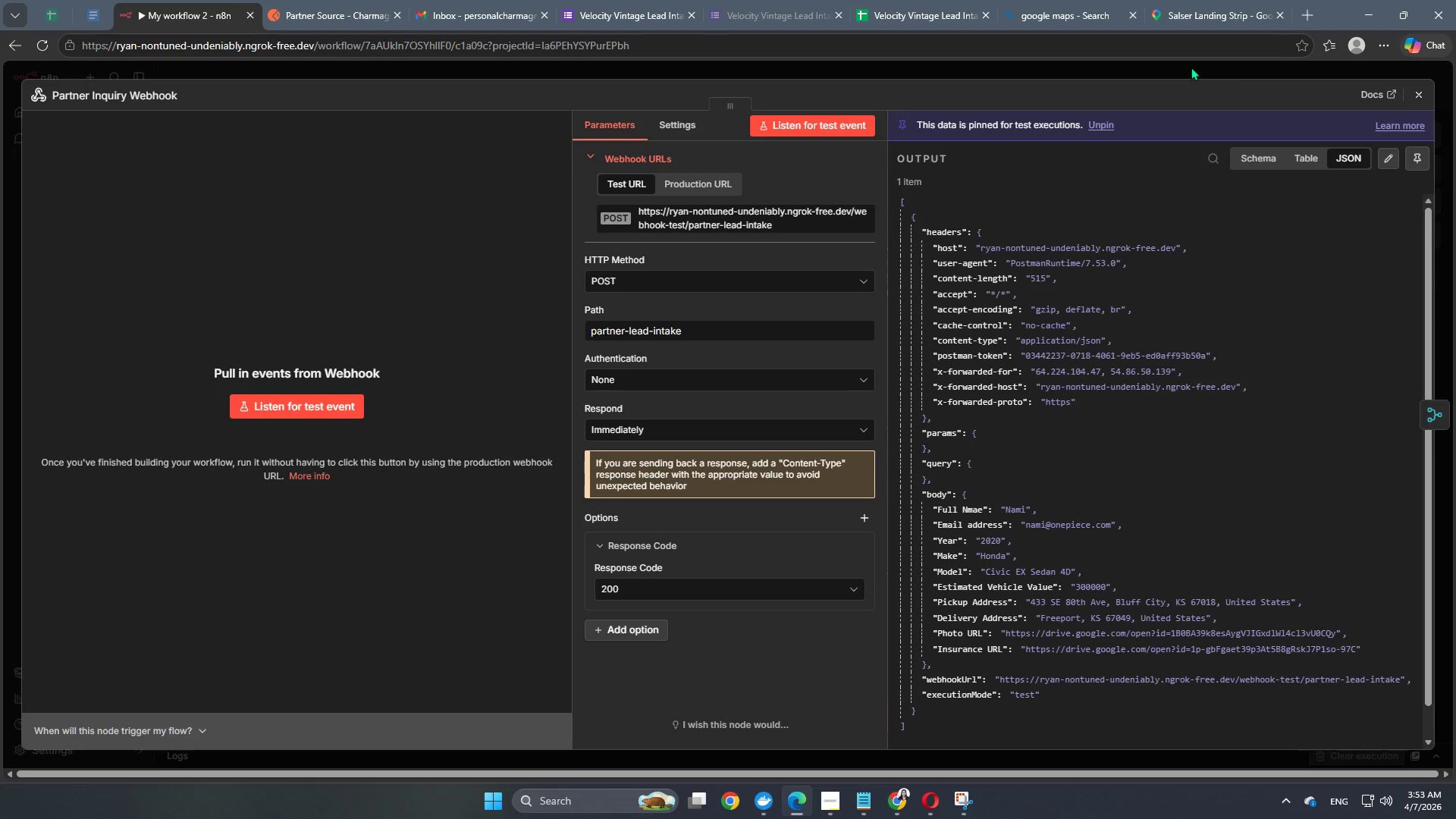 
left_click([1191, 67])
 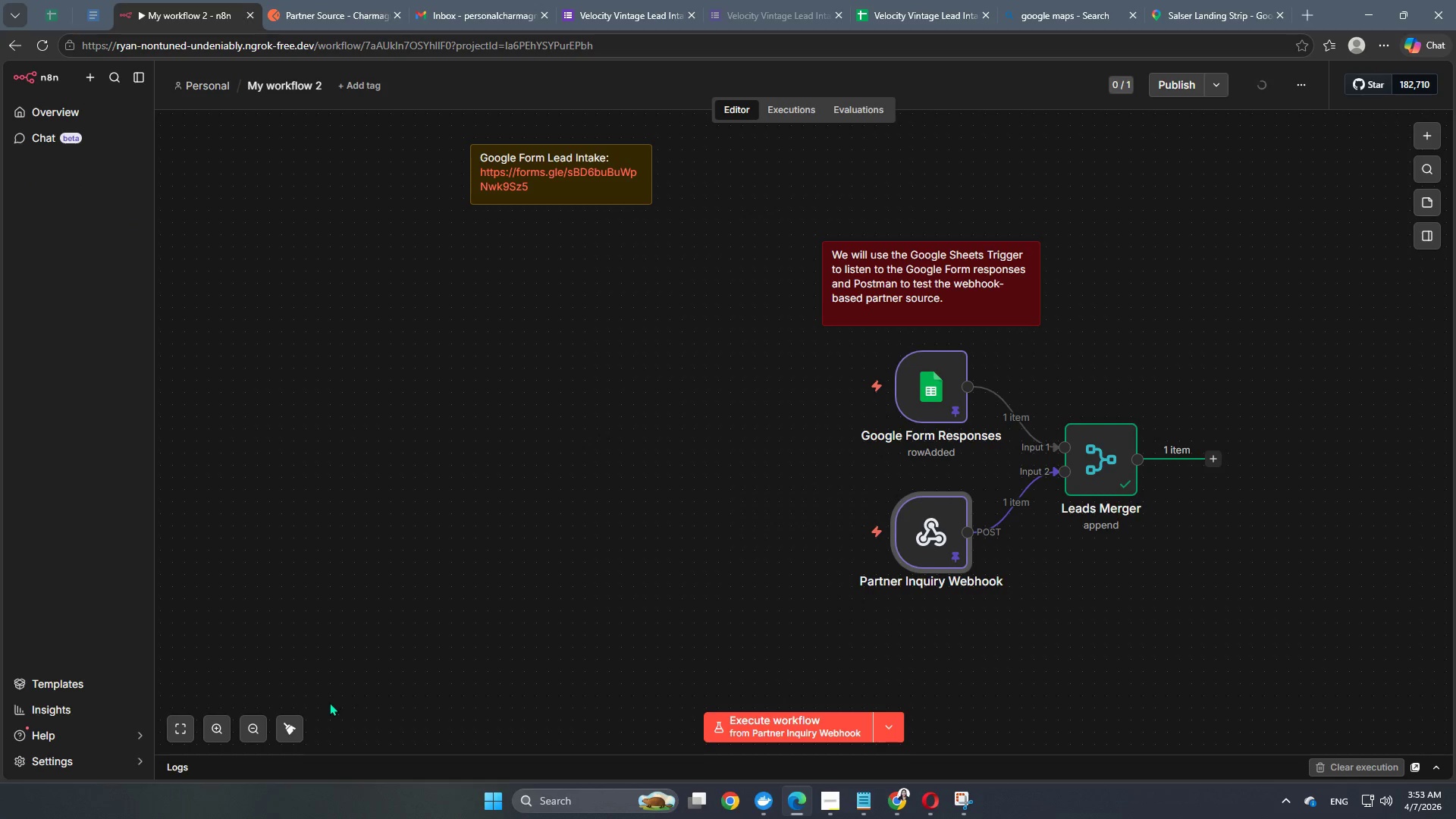 
left_click([295, 732])
 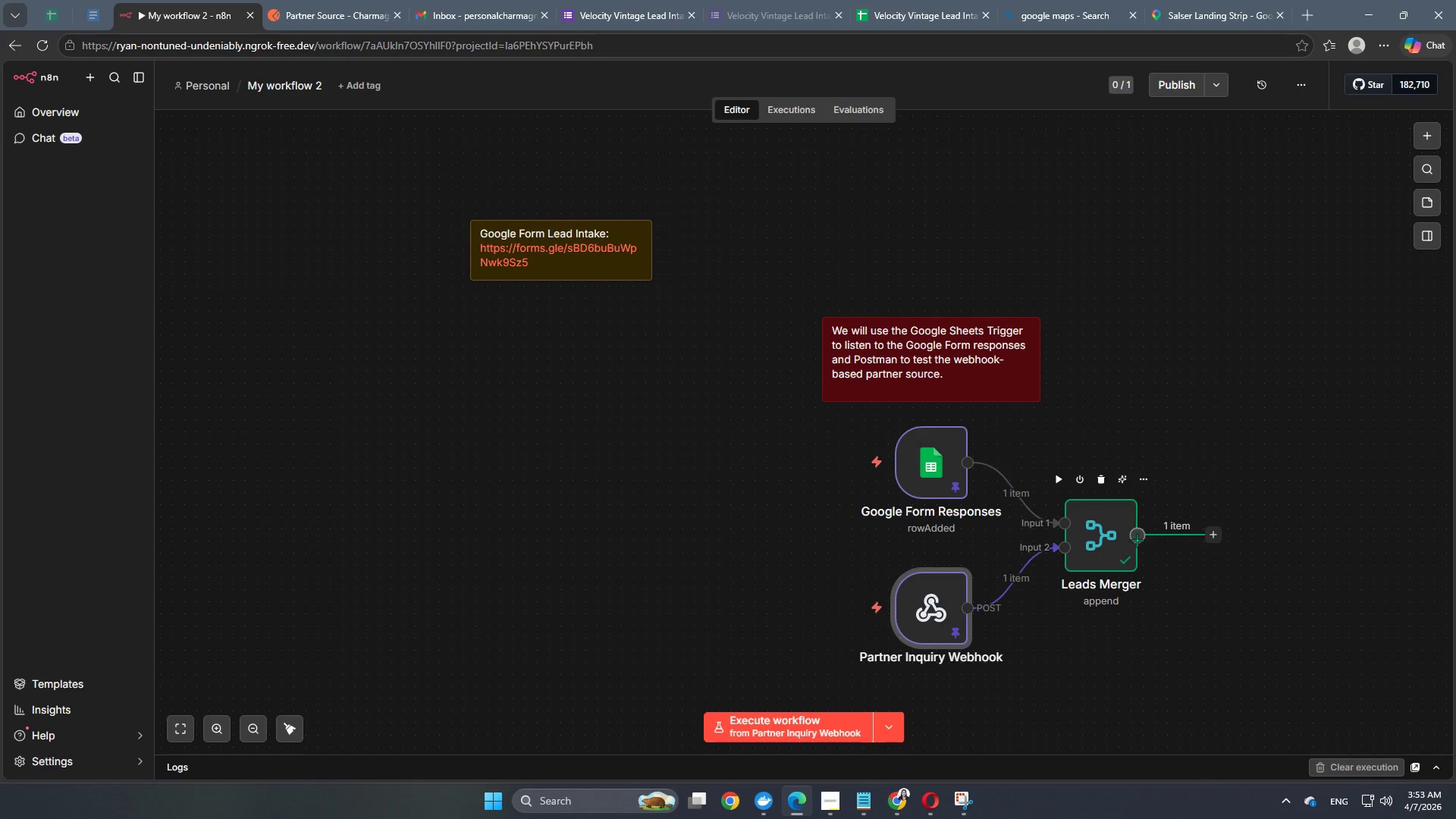 
double_click([1110, 538])
 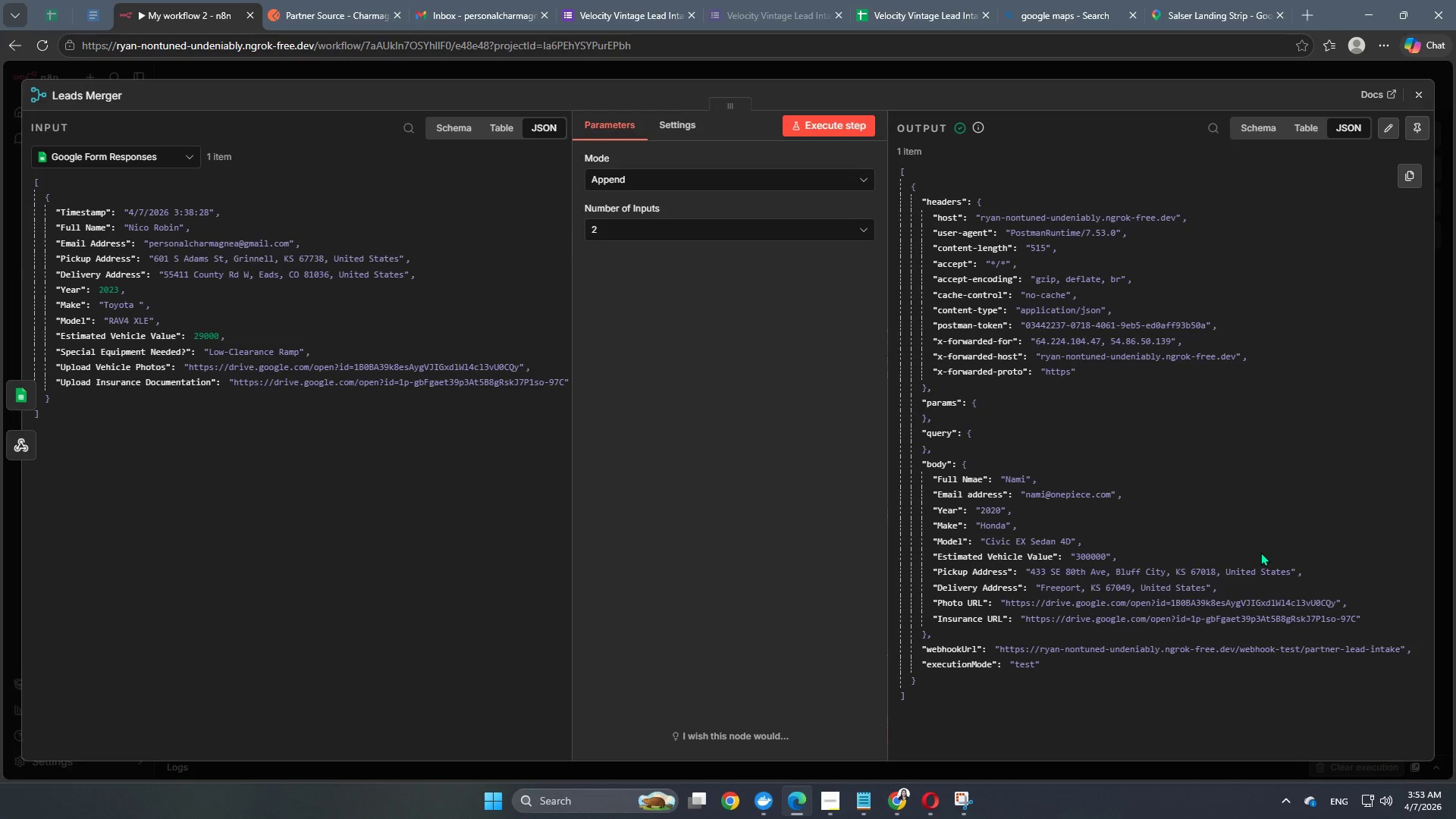 
wait(10.09)
 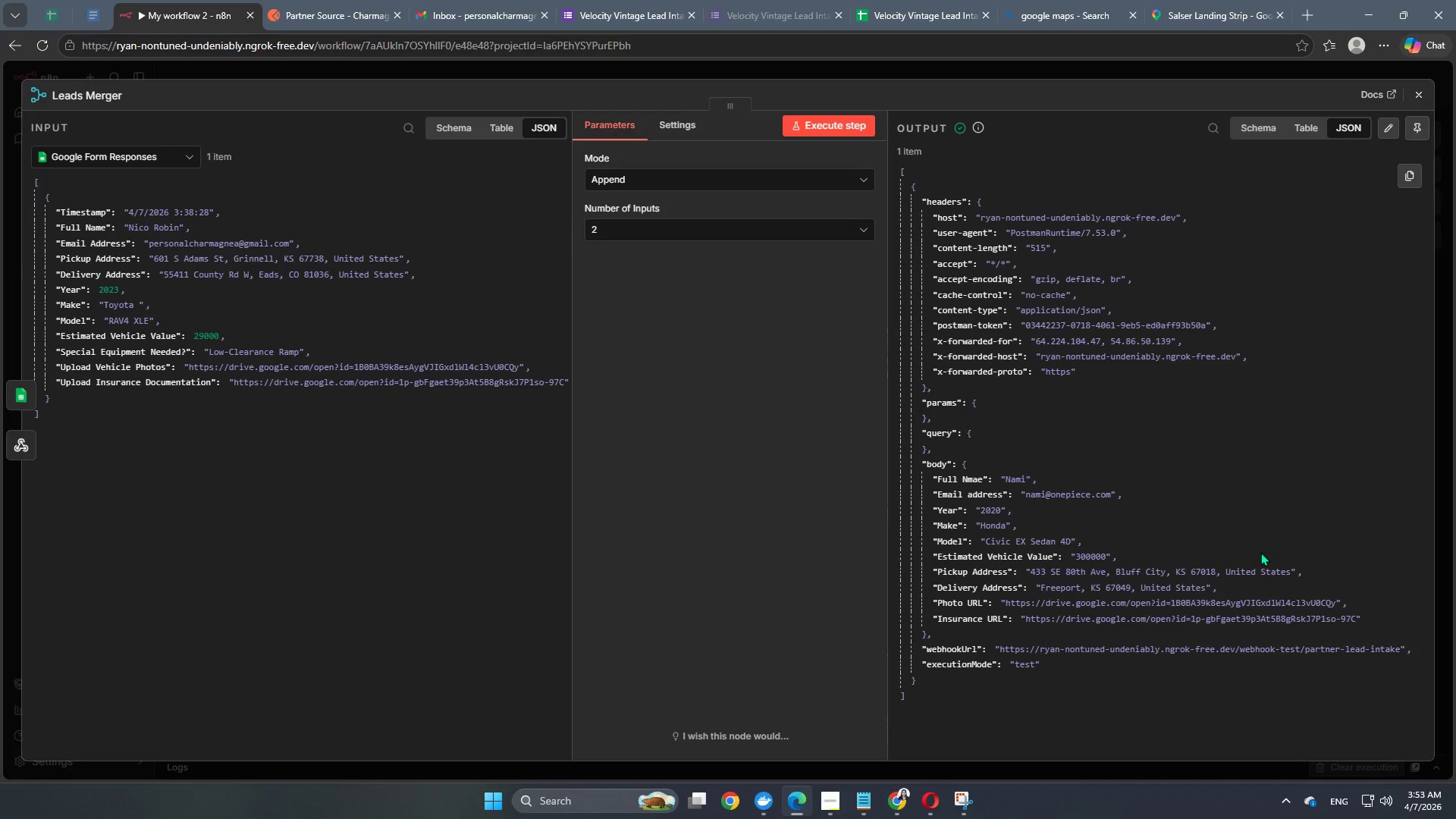 
left_click([1087, 77])
 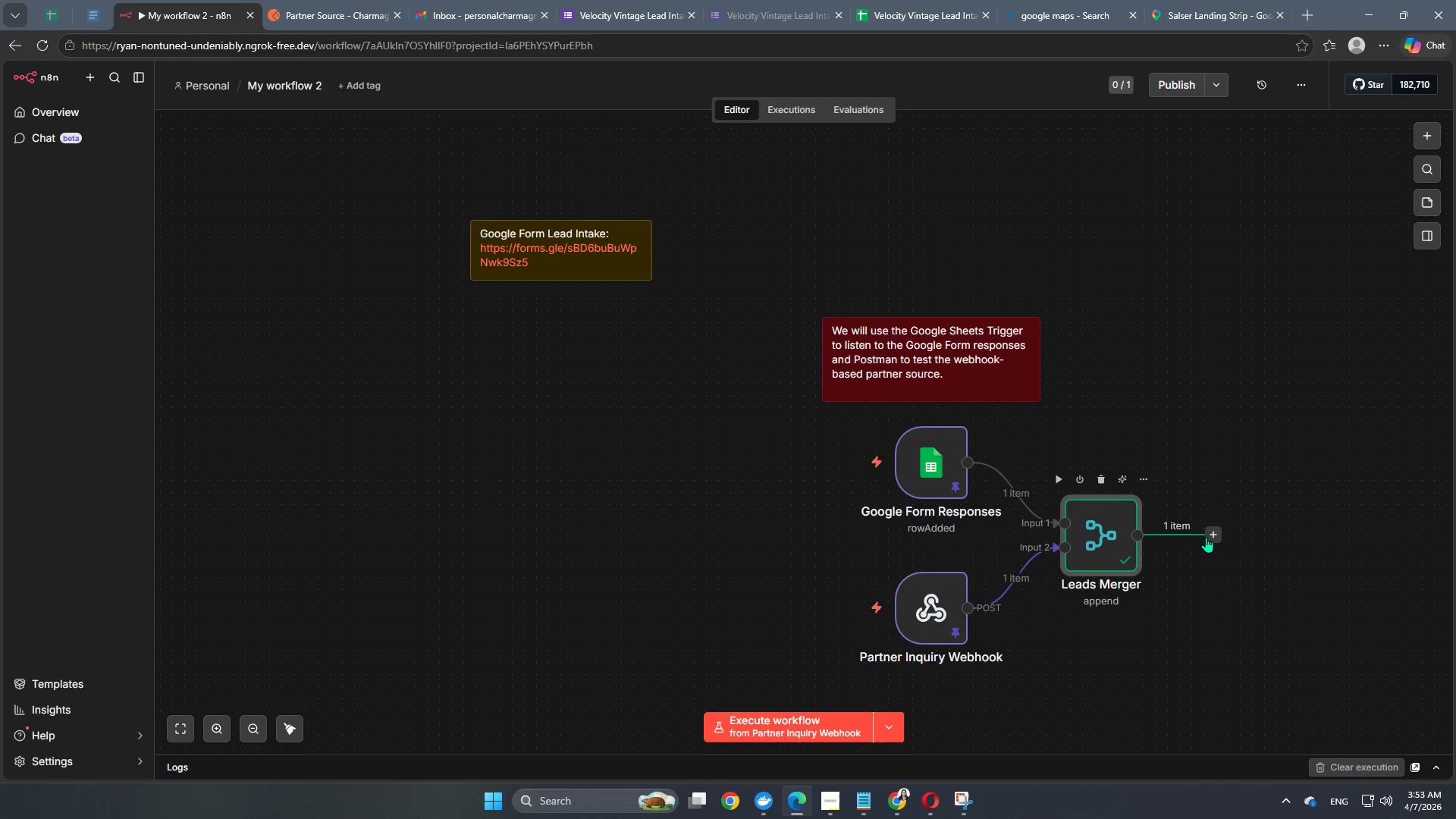 
left_click([1217, 533])
 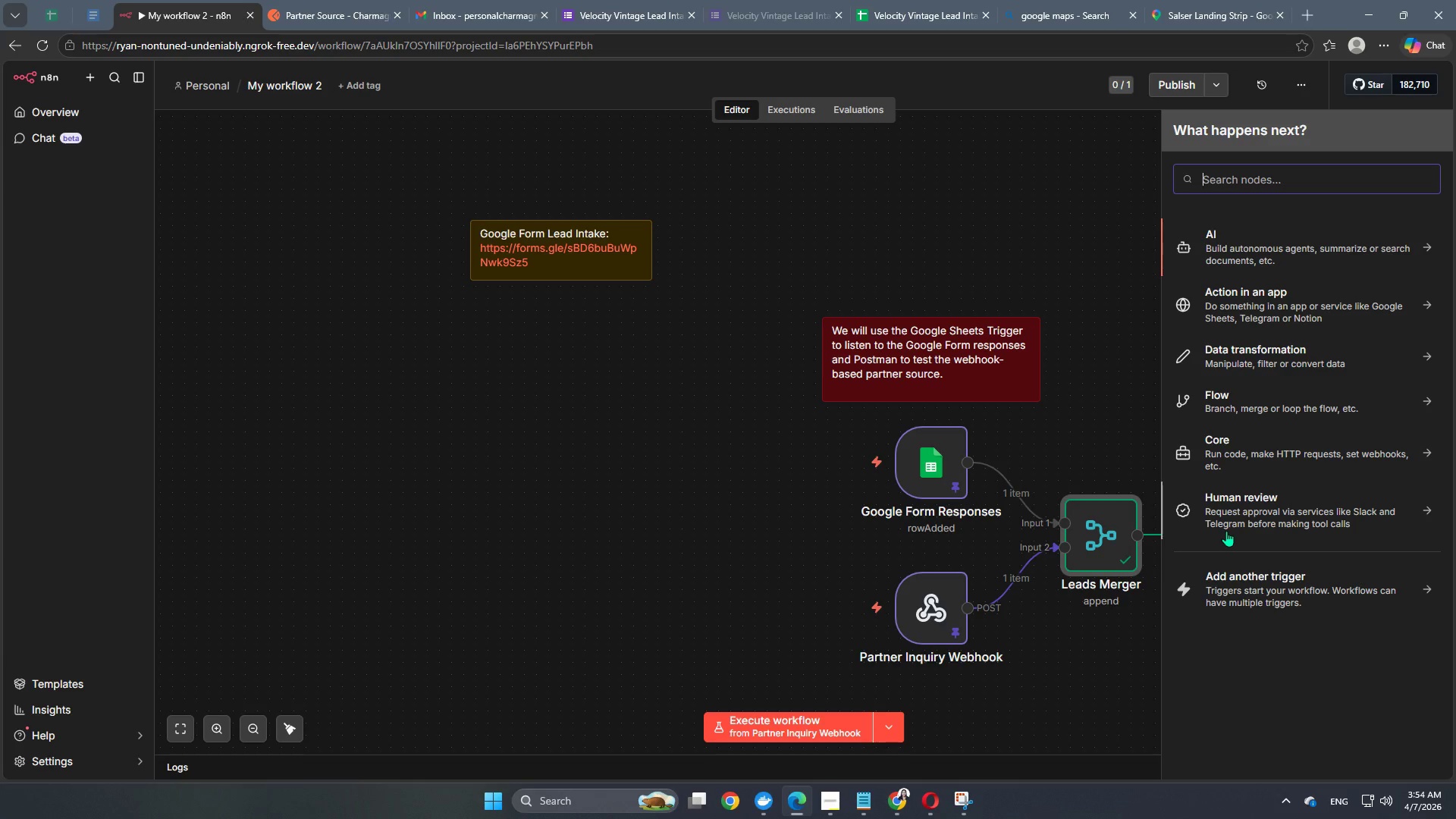 
wait(12.48)
 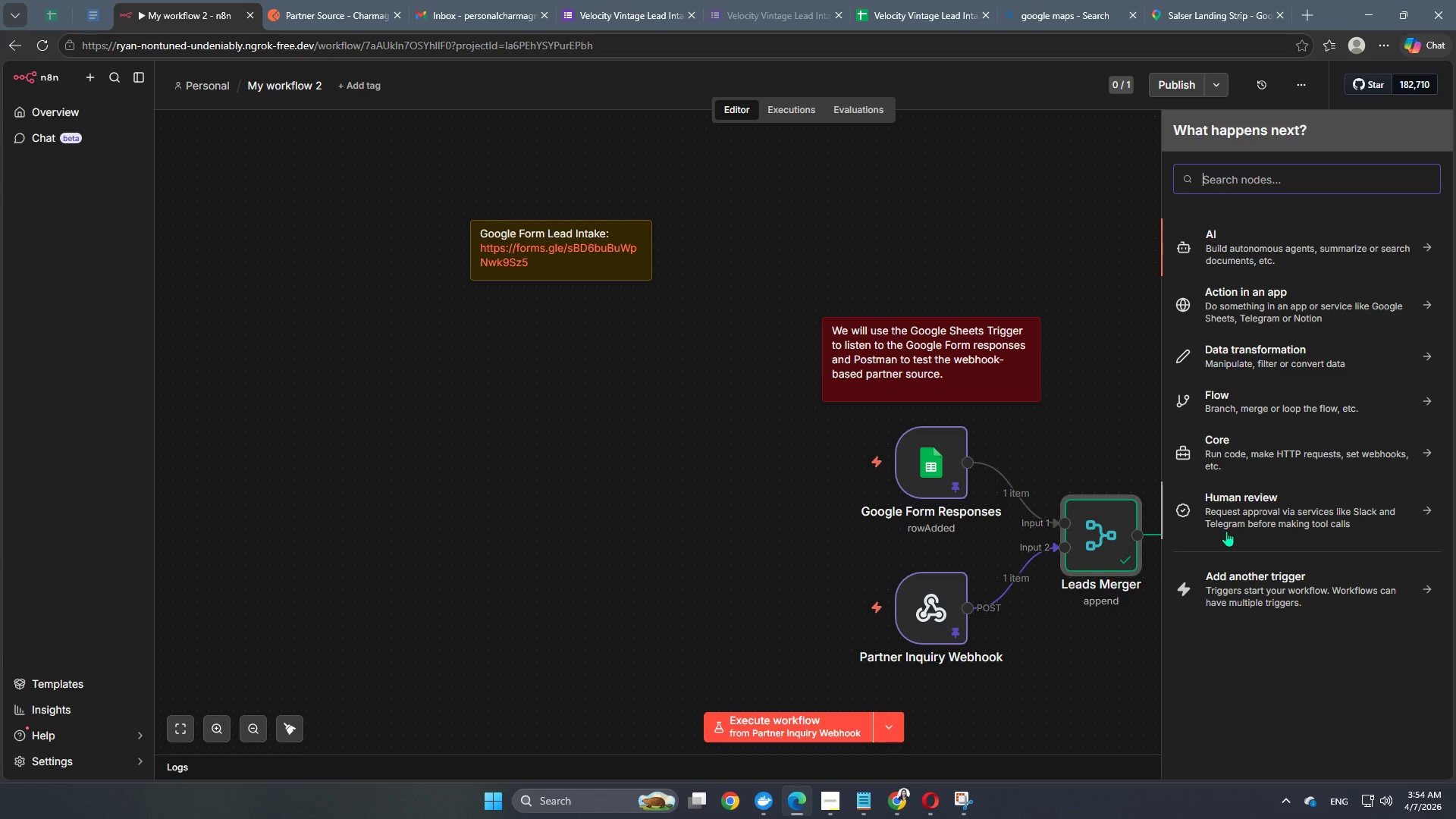 
type(edit)
 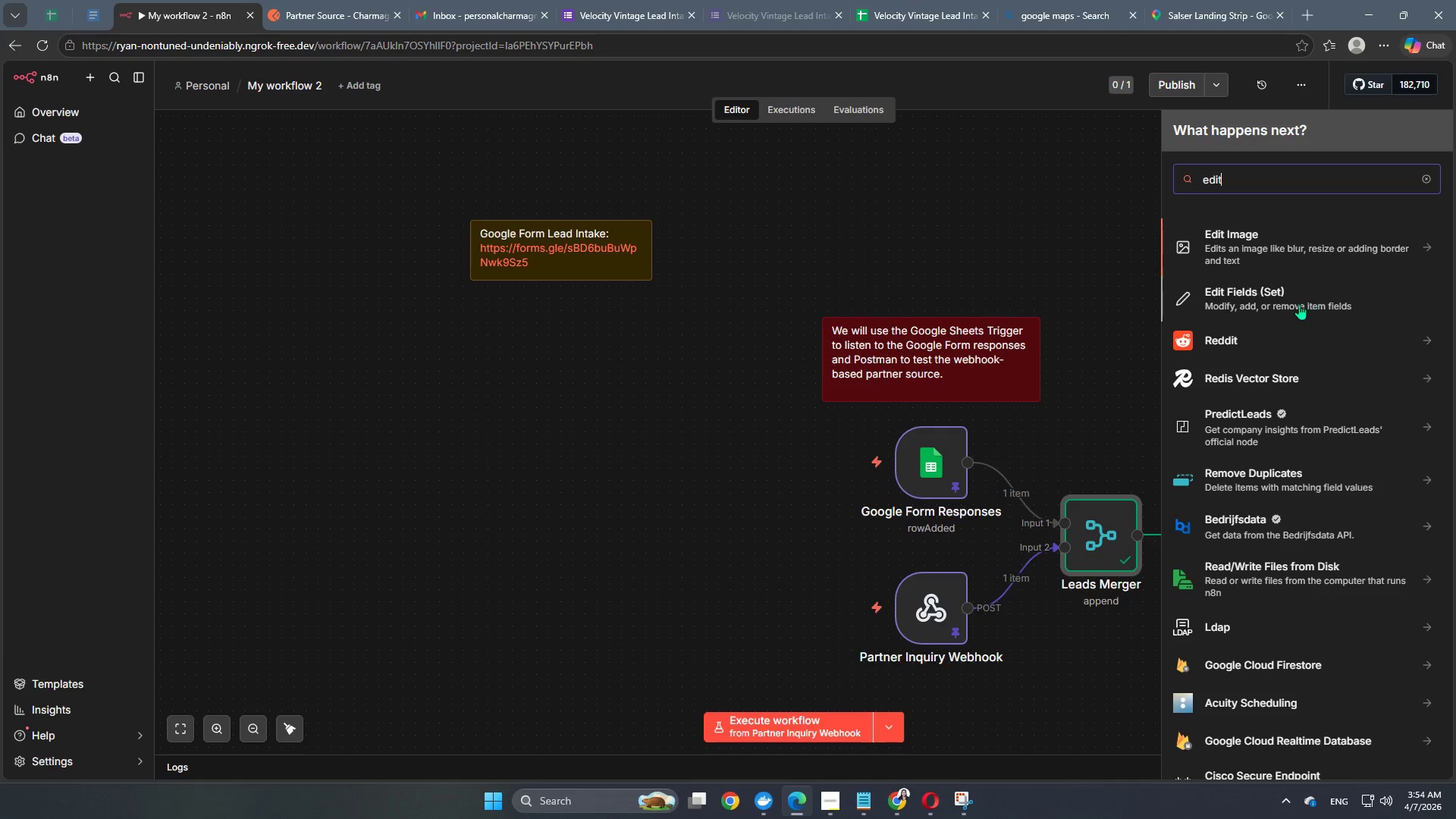 
left_click([1300, 300])
 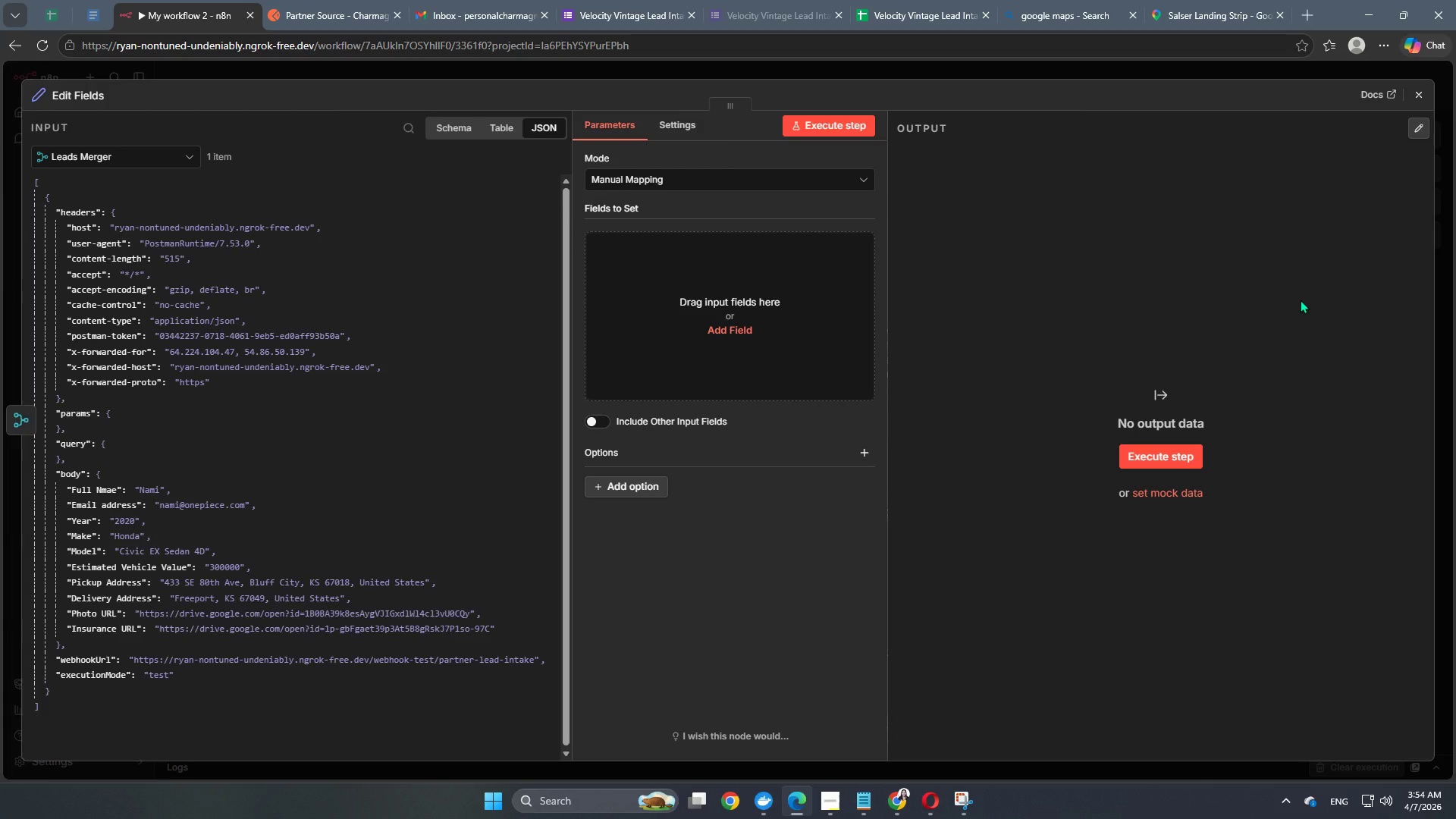 
wait(10.45)
 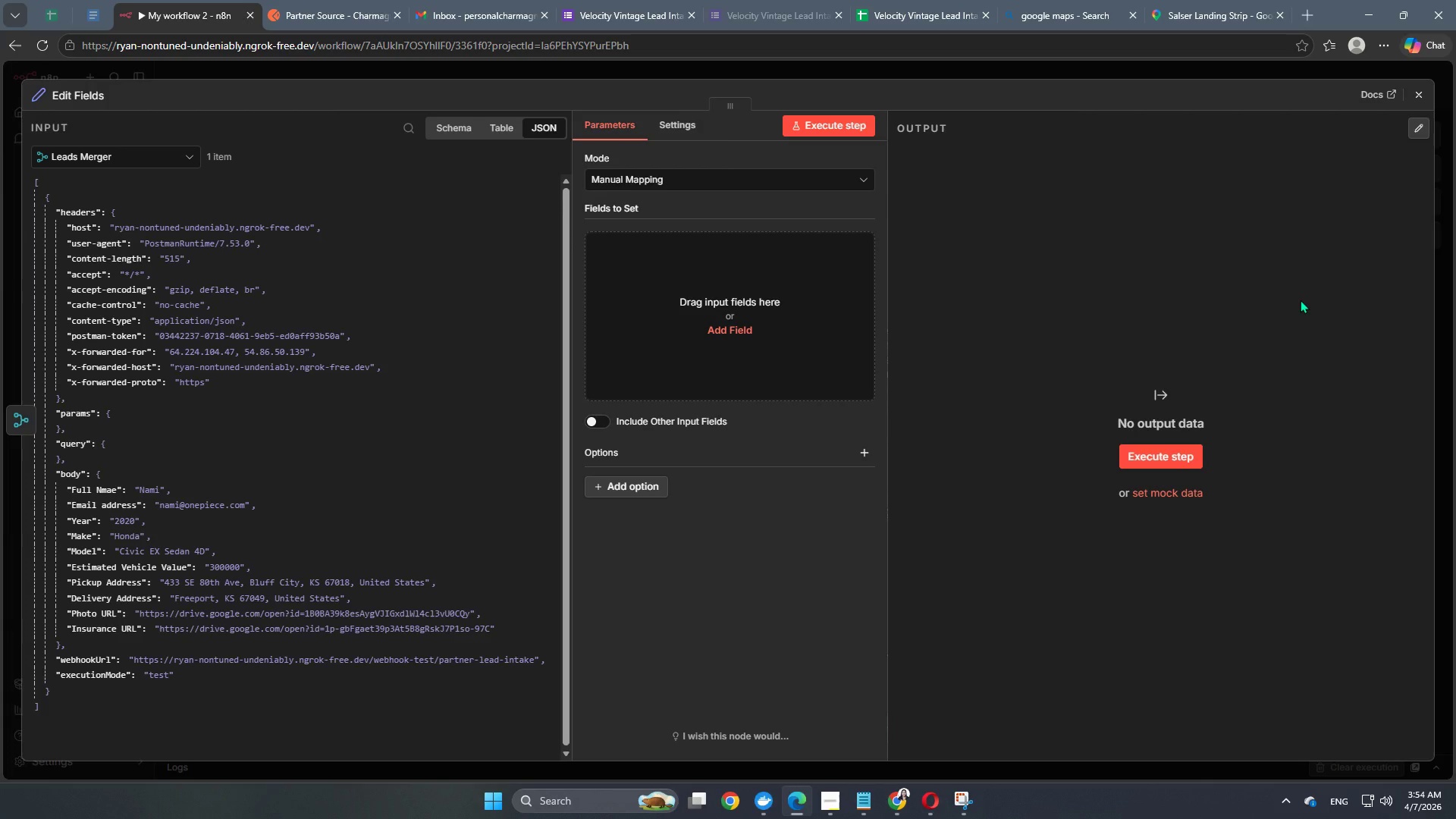 
left_click([93, 97])
 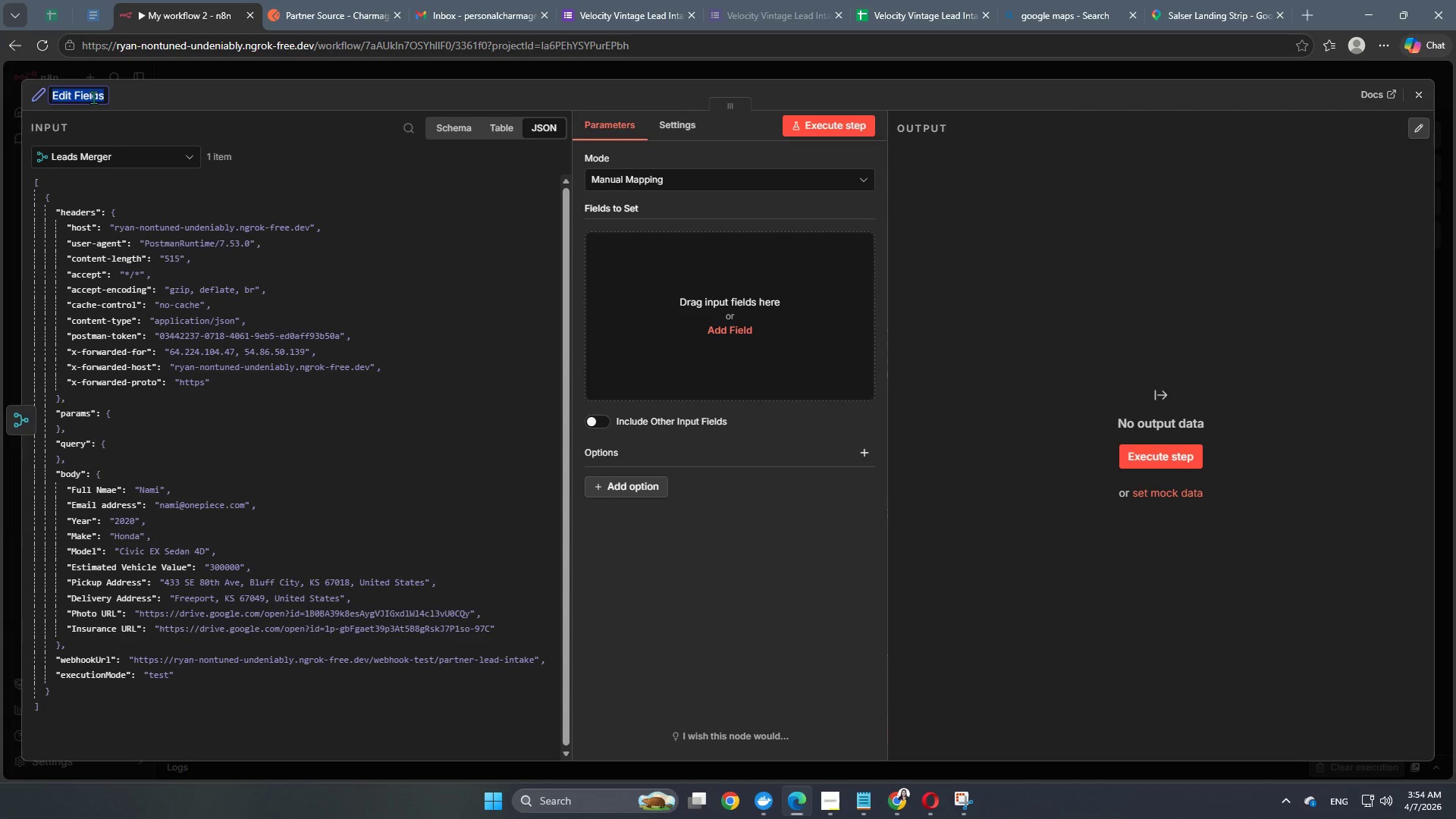 
type(Standardize Lead Data)
 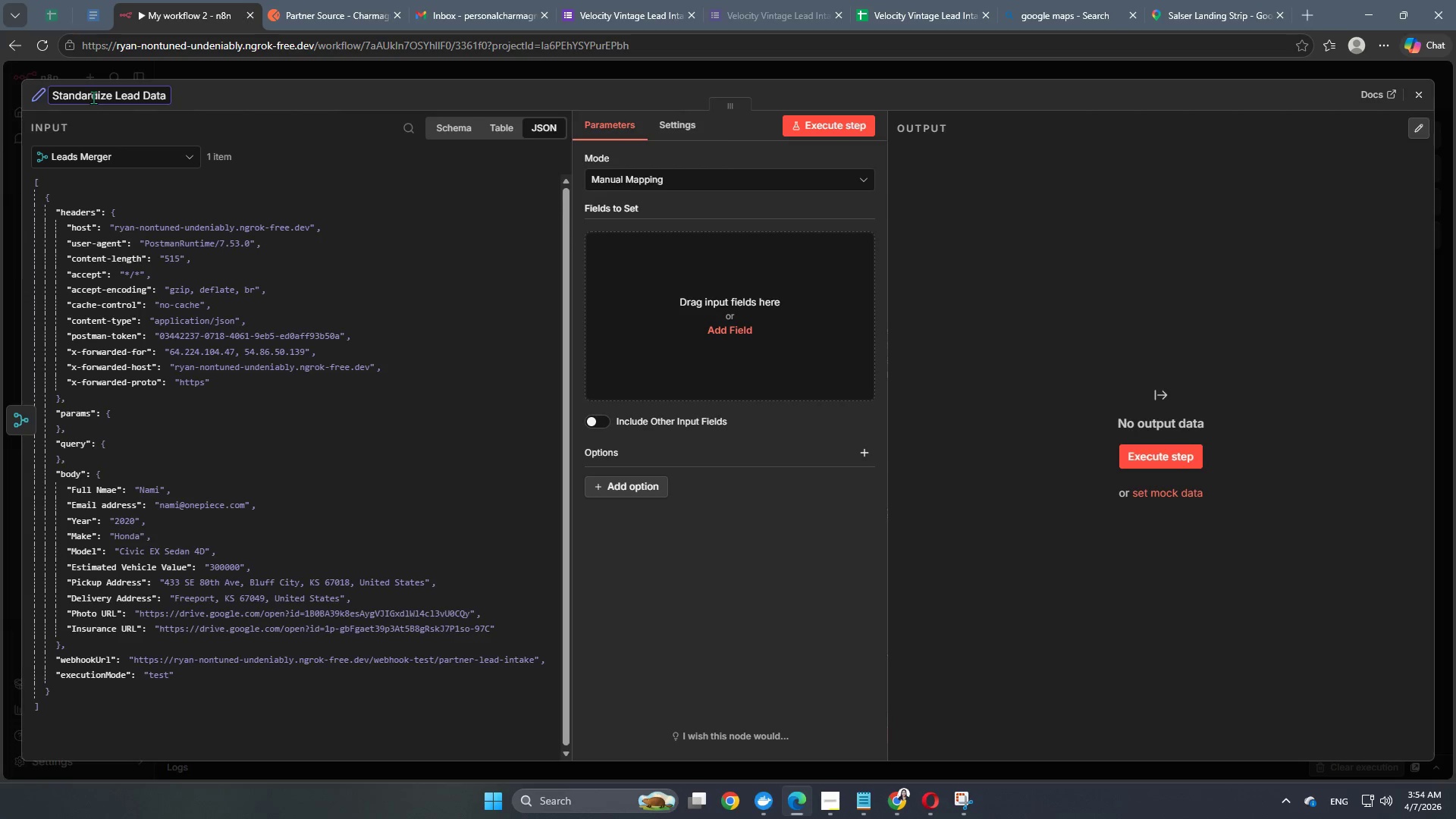 
wait(5.72)
 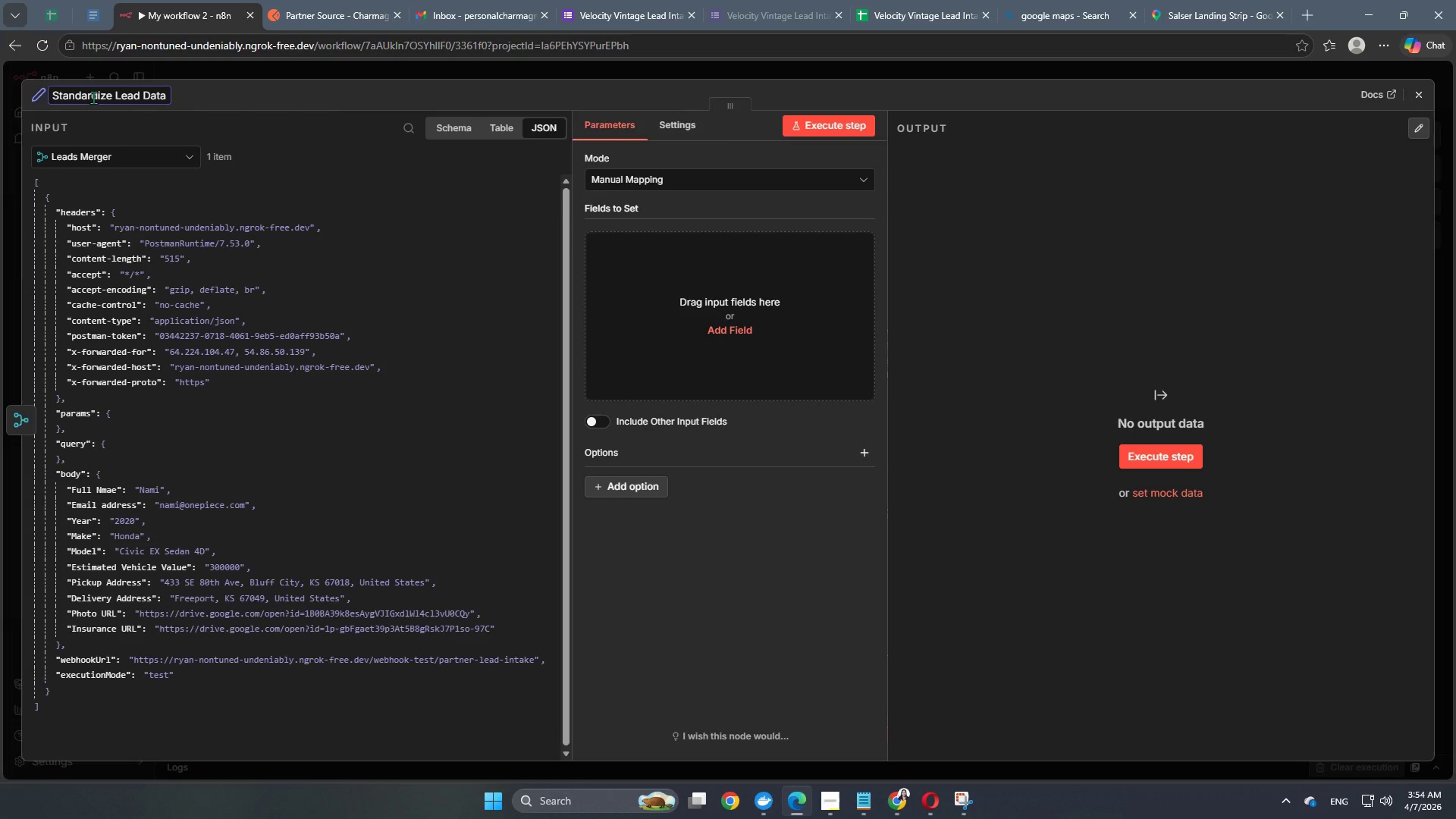 
left_click([382, 153])
 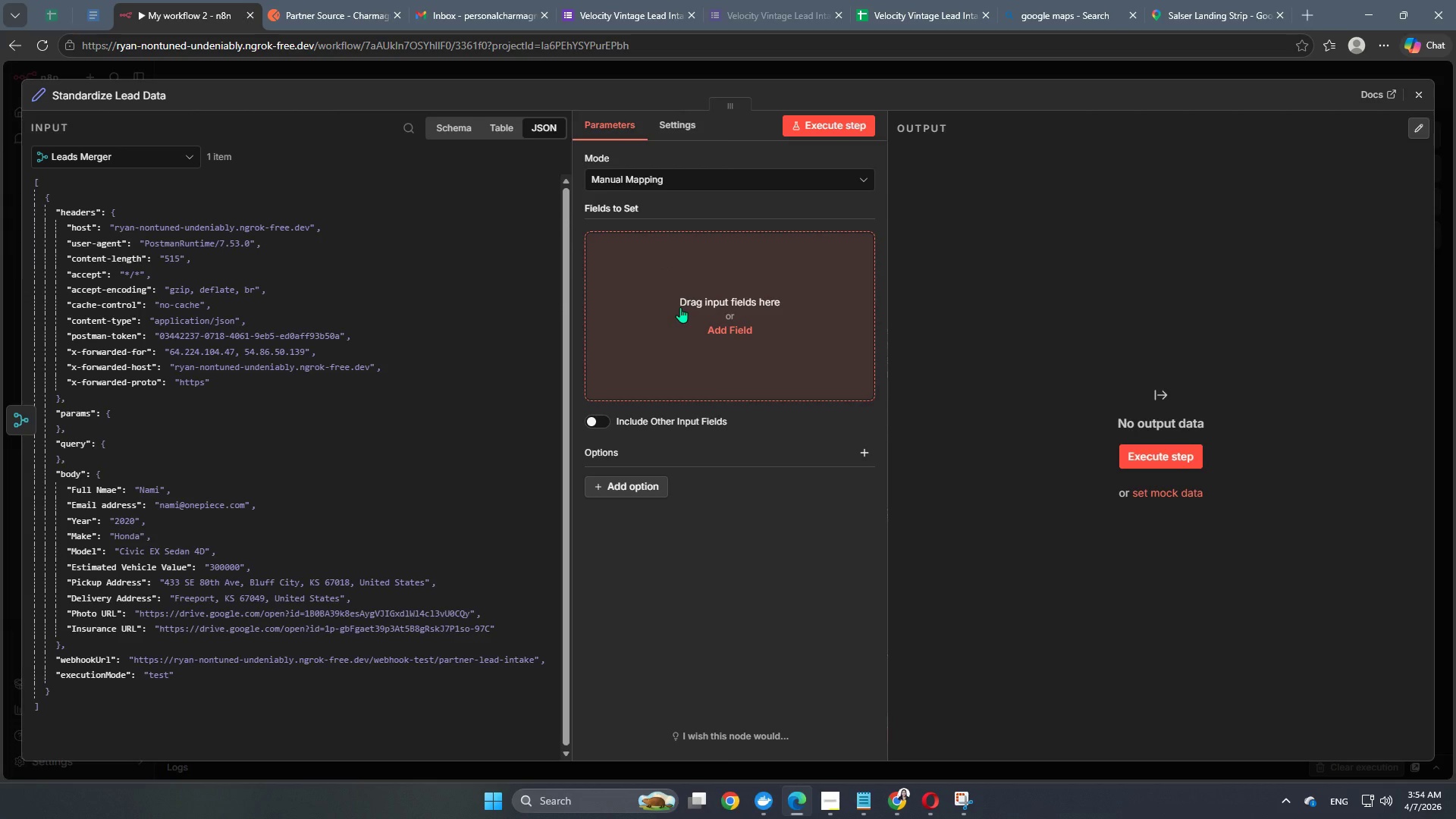 
wait(5.39)
 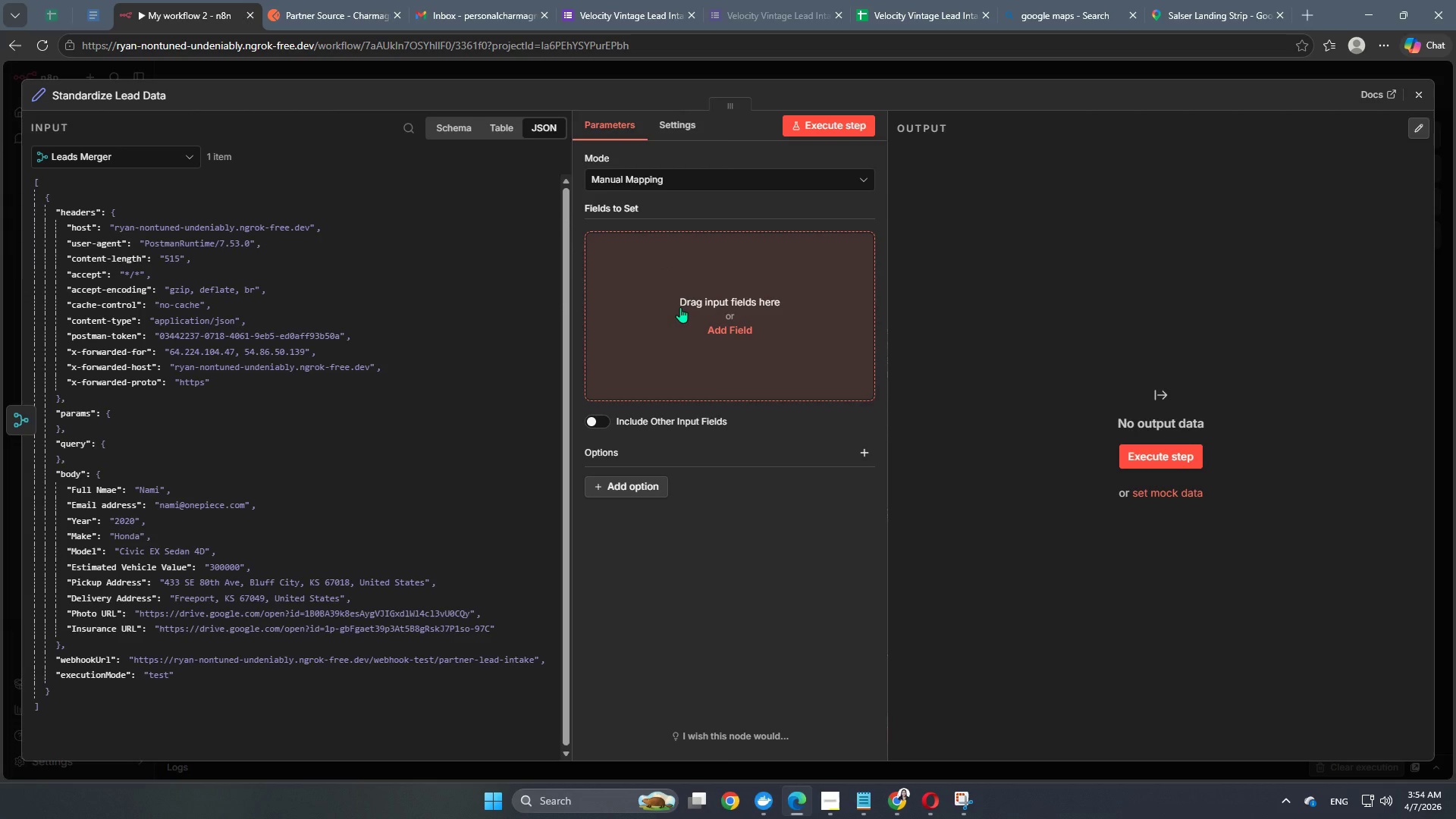 
left_click([680, 307])
 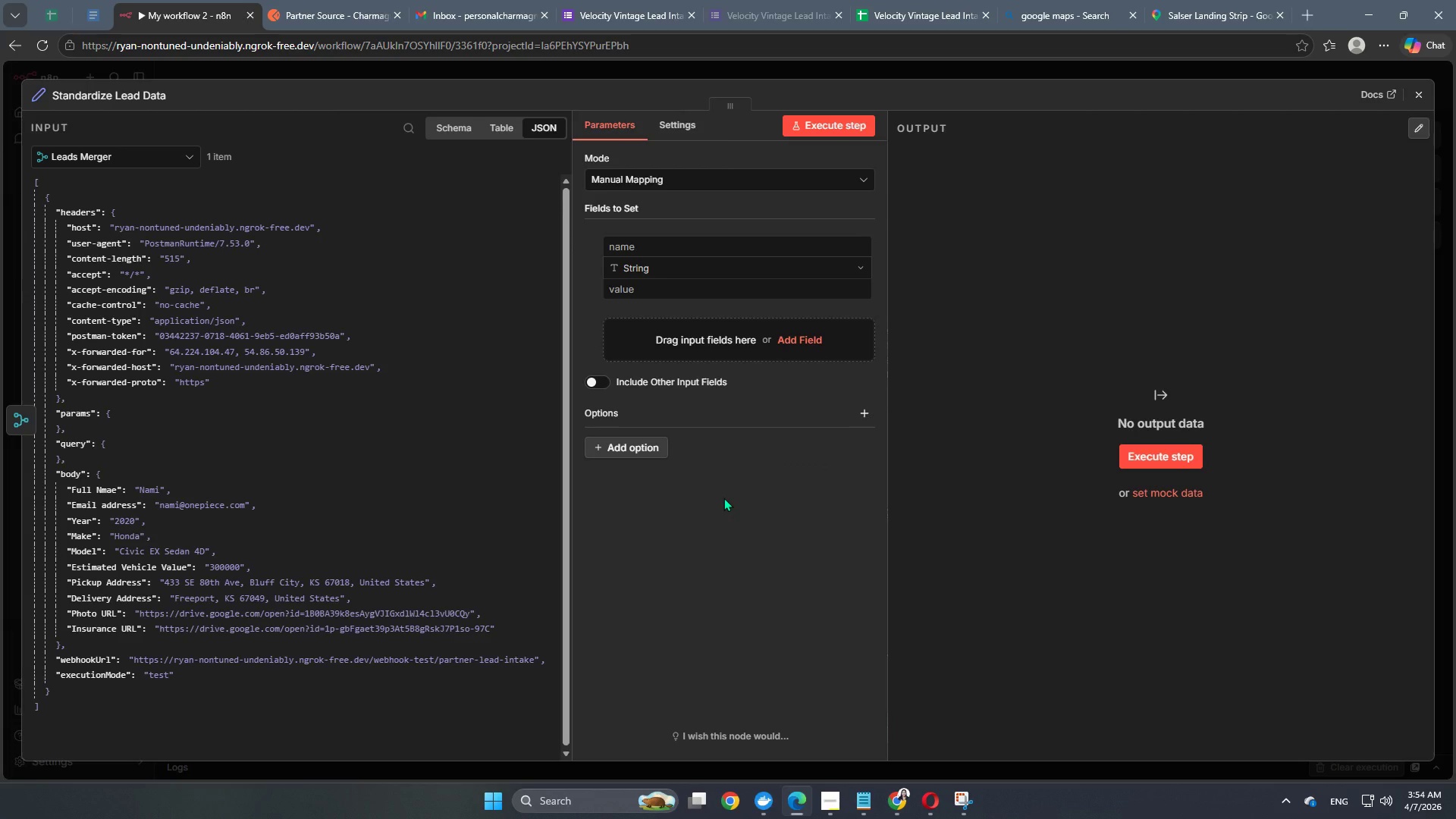 
wait(5.19)
 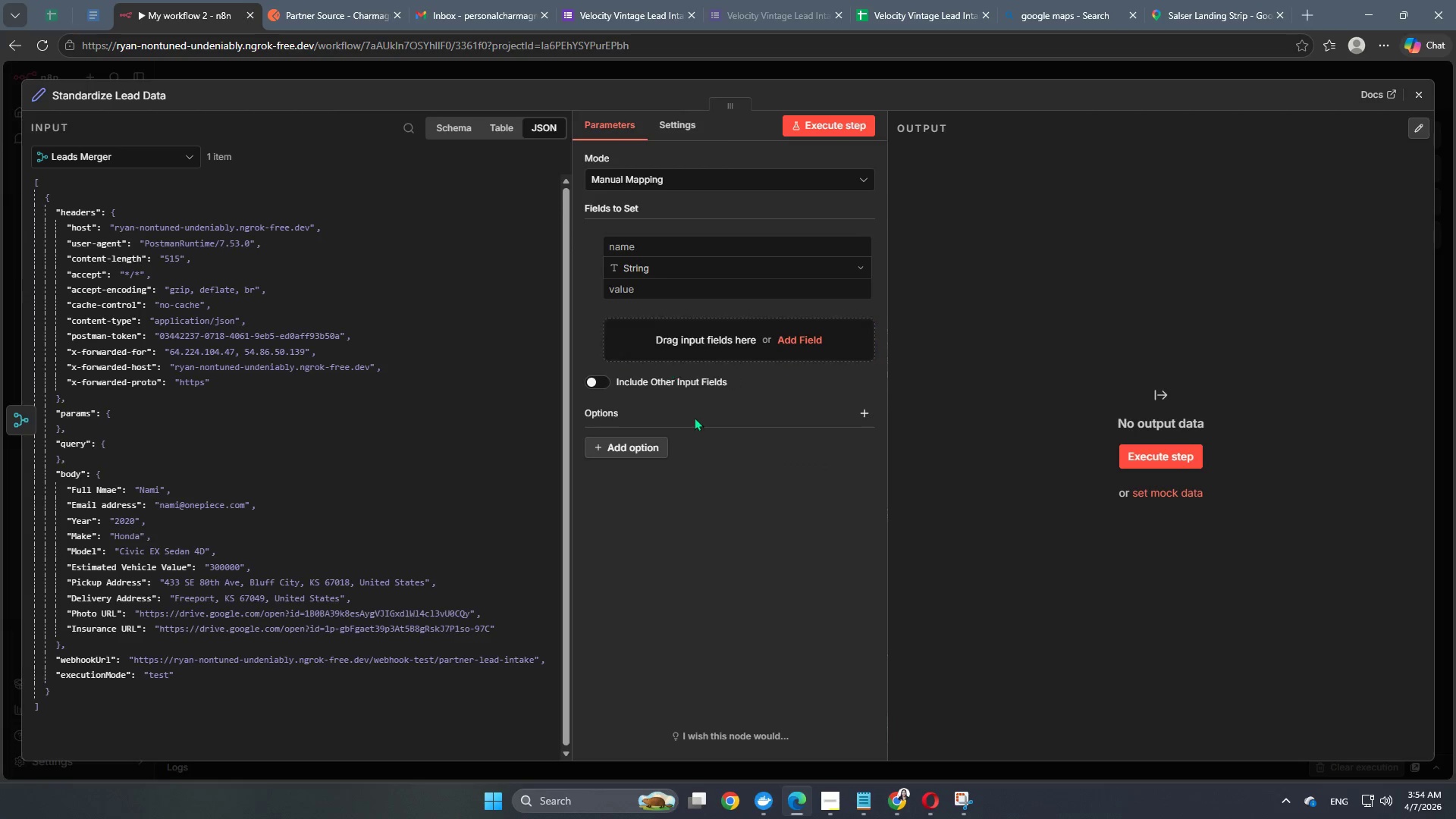 
left_click([653, 238])
 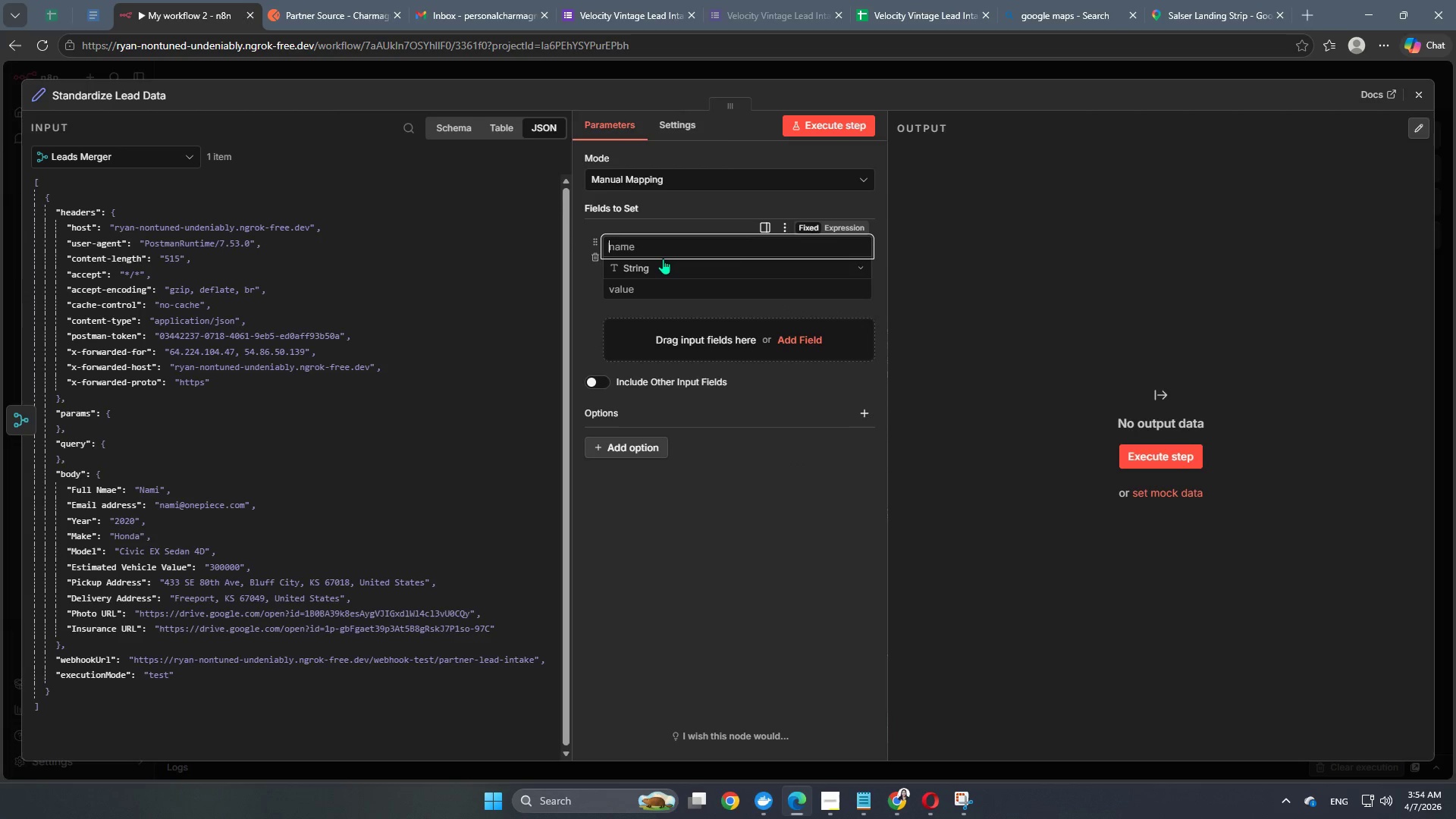 
type(Customer Full Name)
 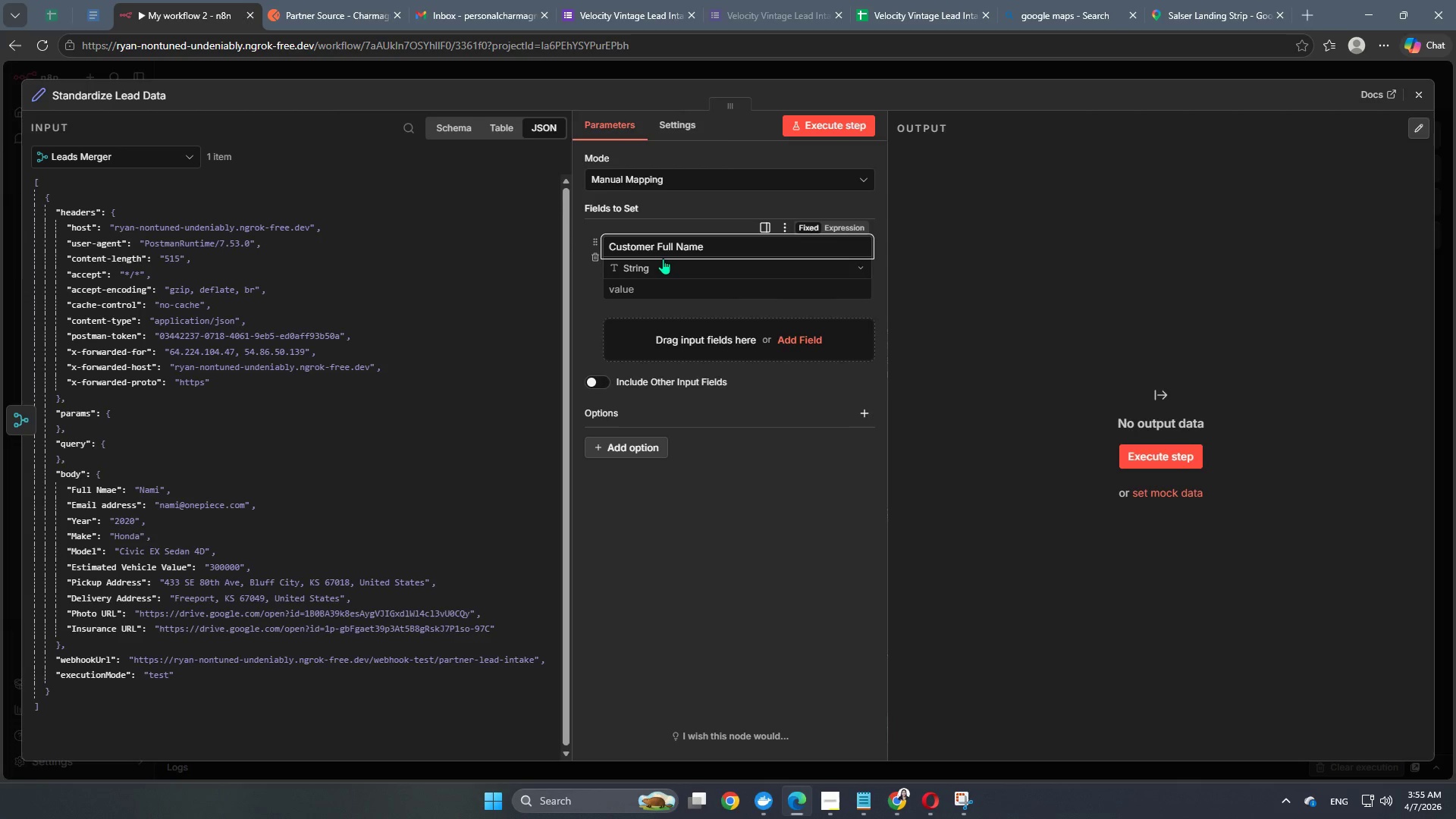 
wait(12.51)
 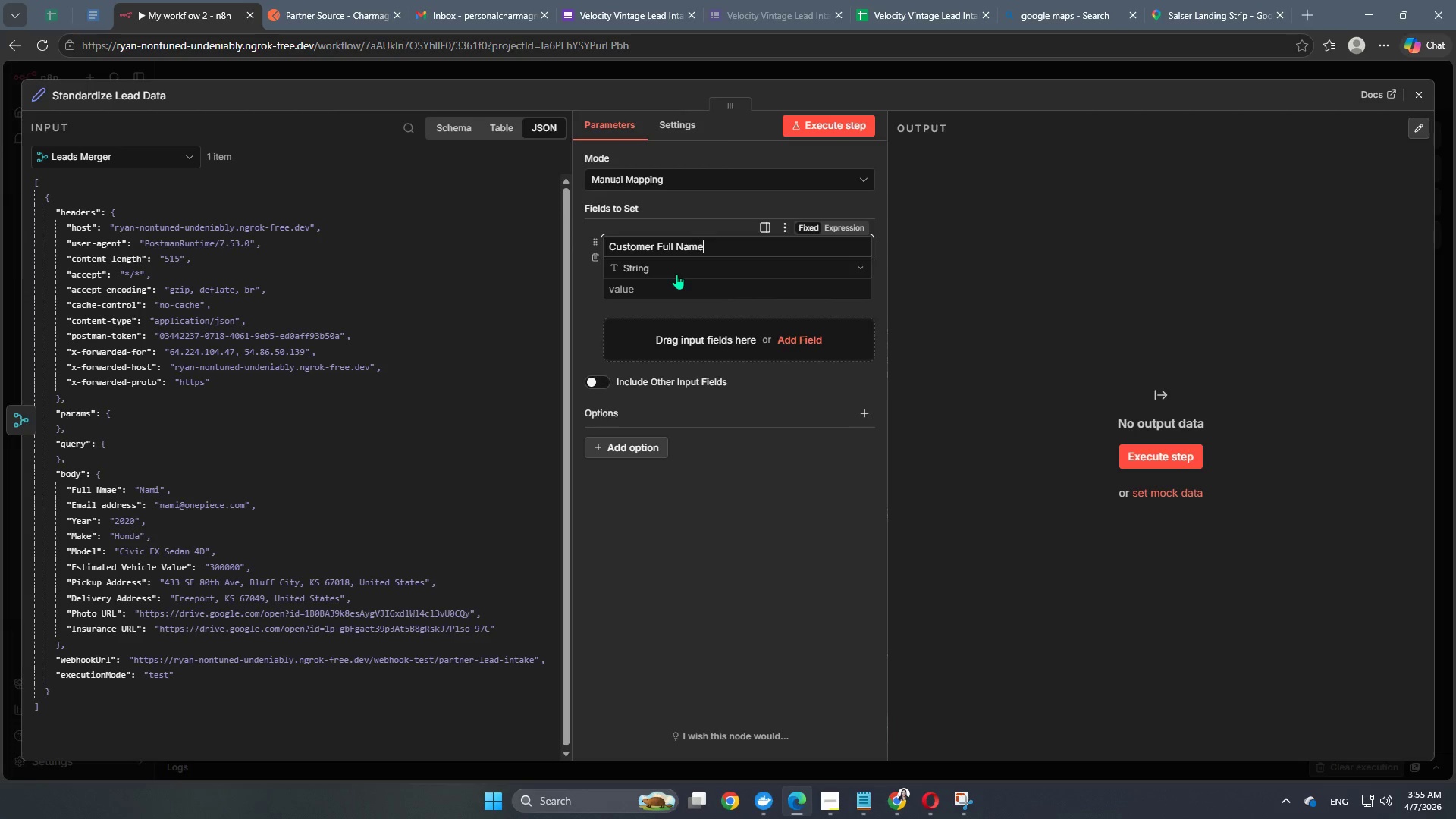 
left_click([689, 269])
 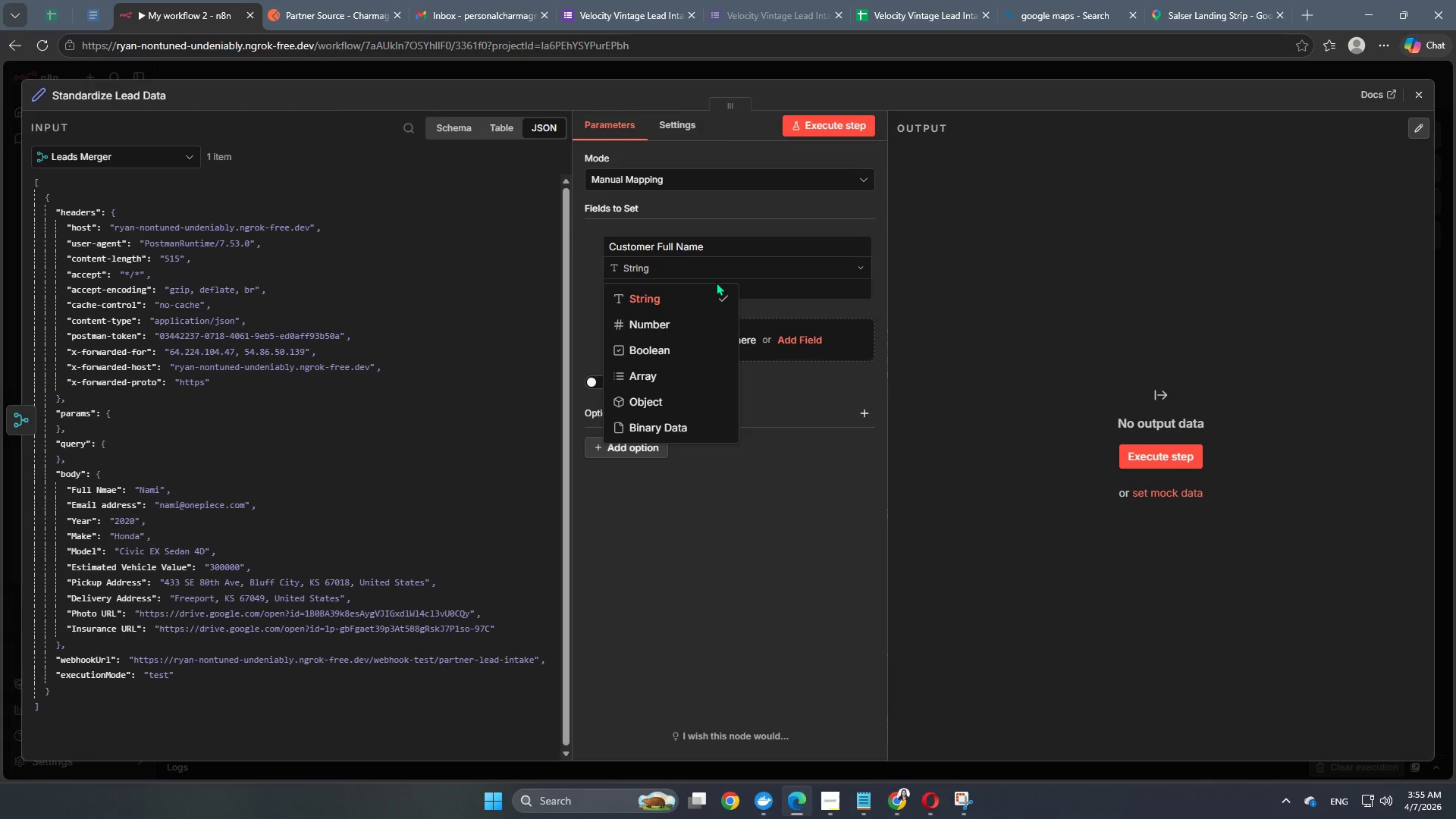 
left_click([805, 299])
 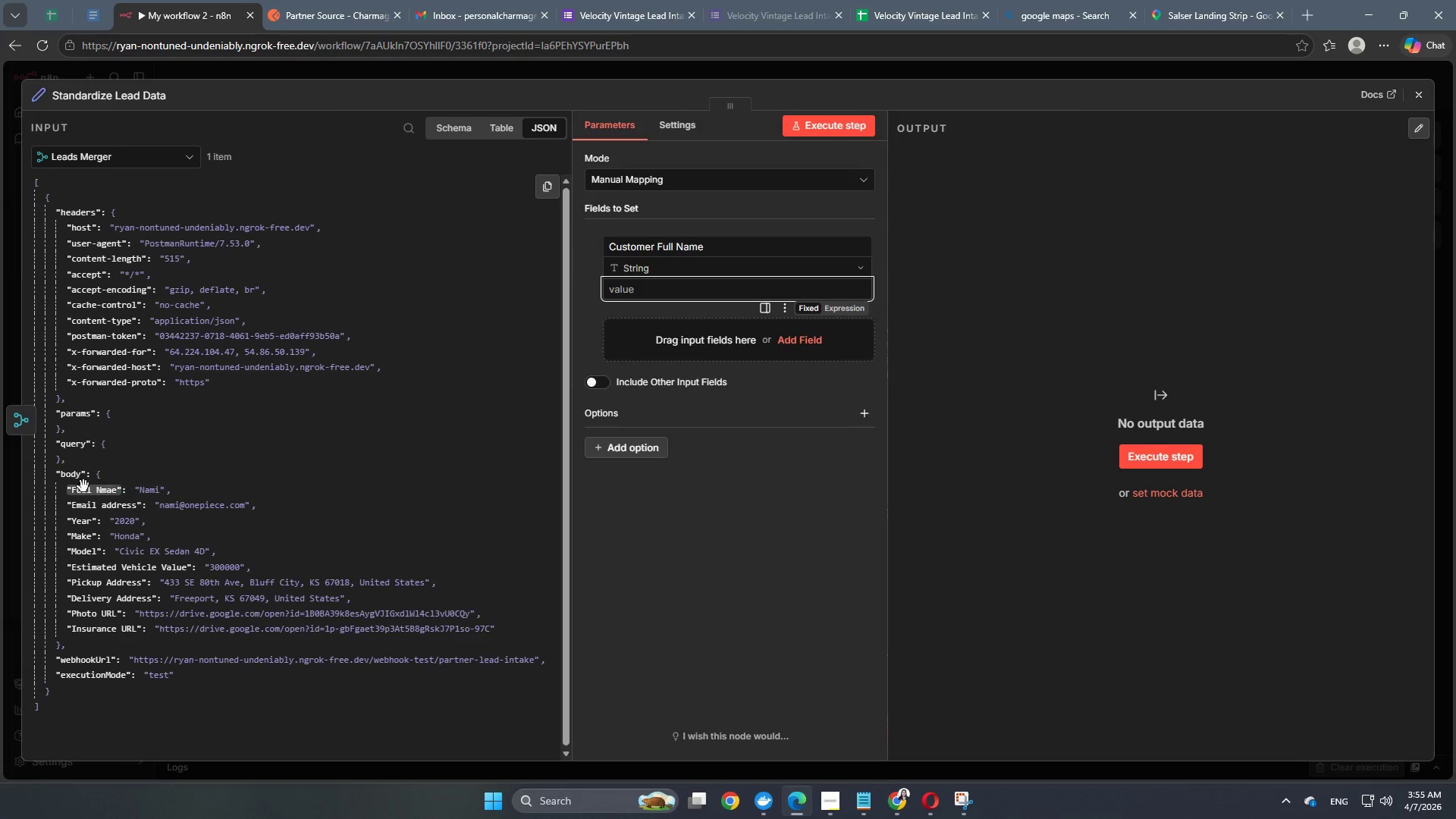 
wait(10.27)
 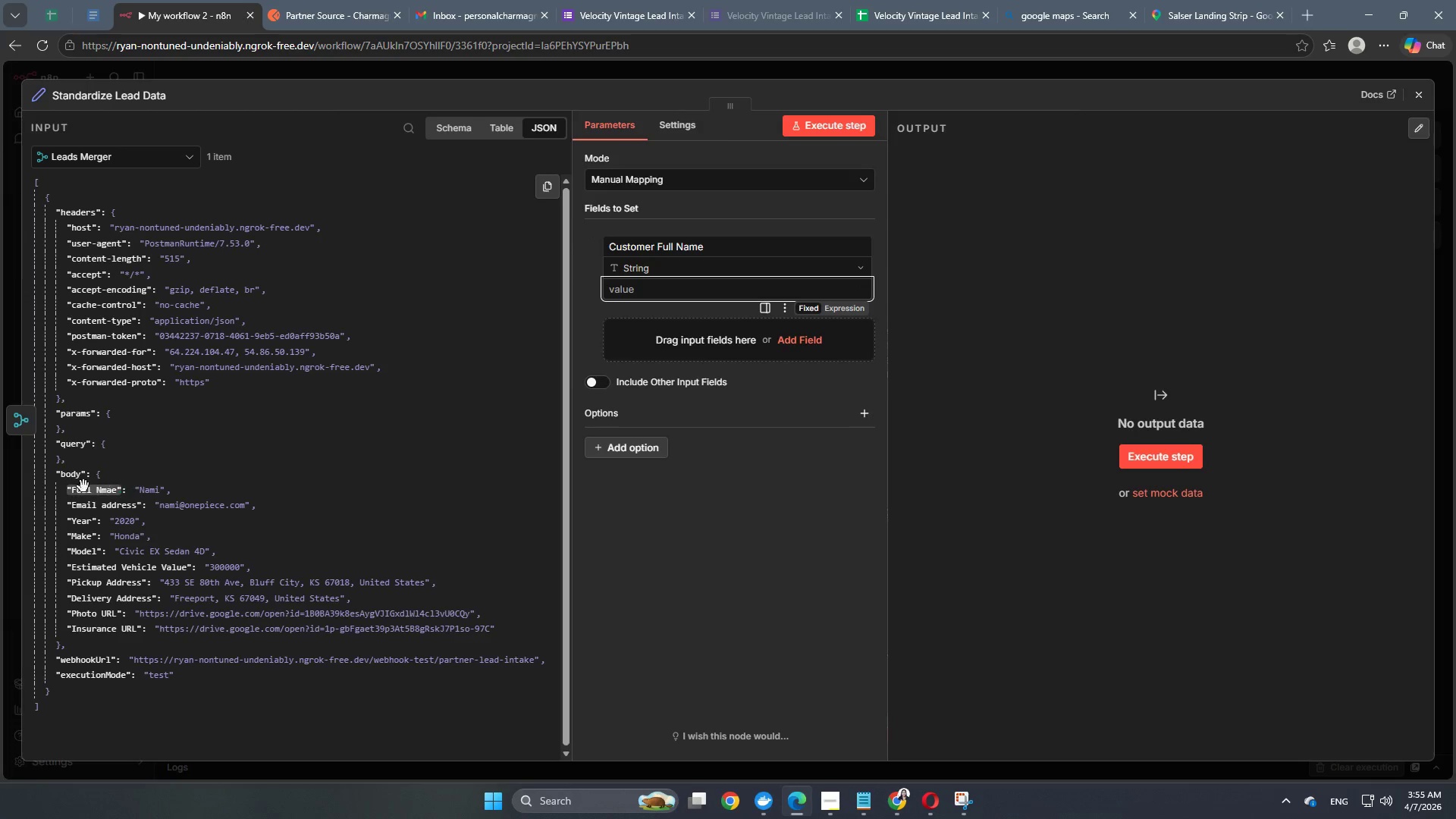 
scroll: coordinate [197, 481], scroll_direction: down, amount: 2.0
 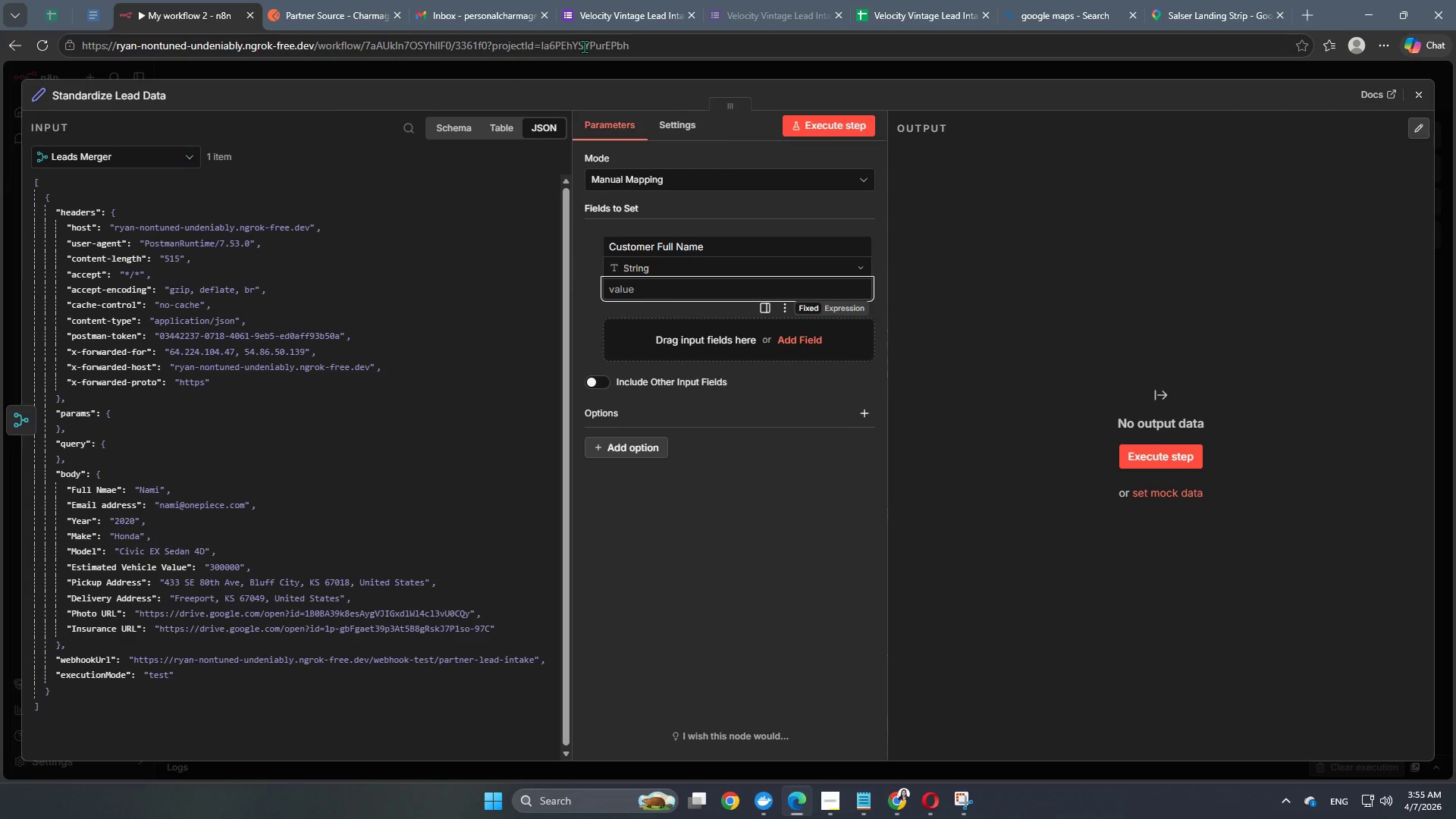 
left_click([566, 73])
 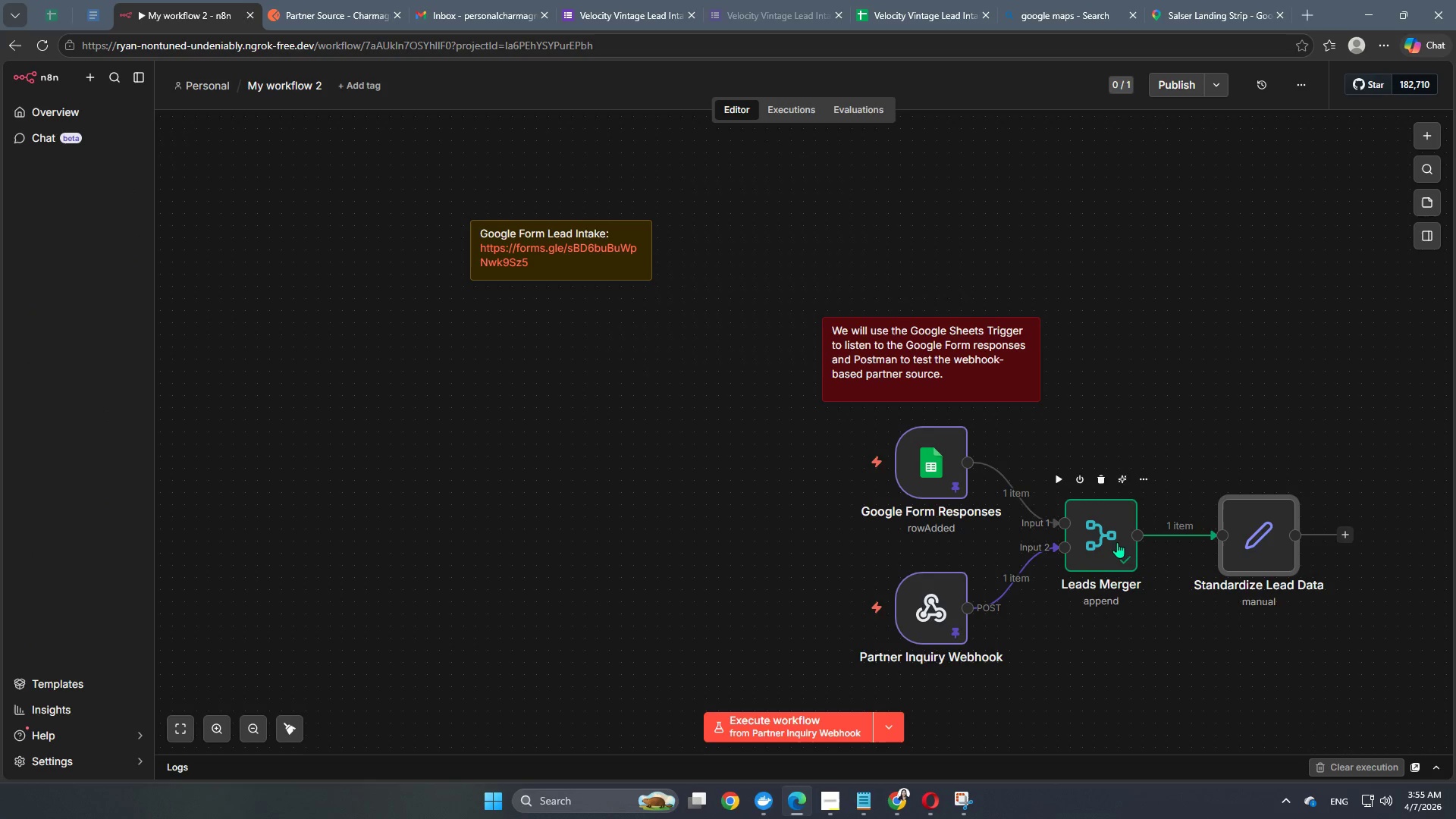 
double_click([1115, 543])
 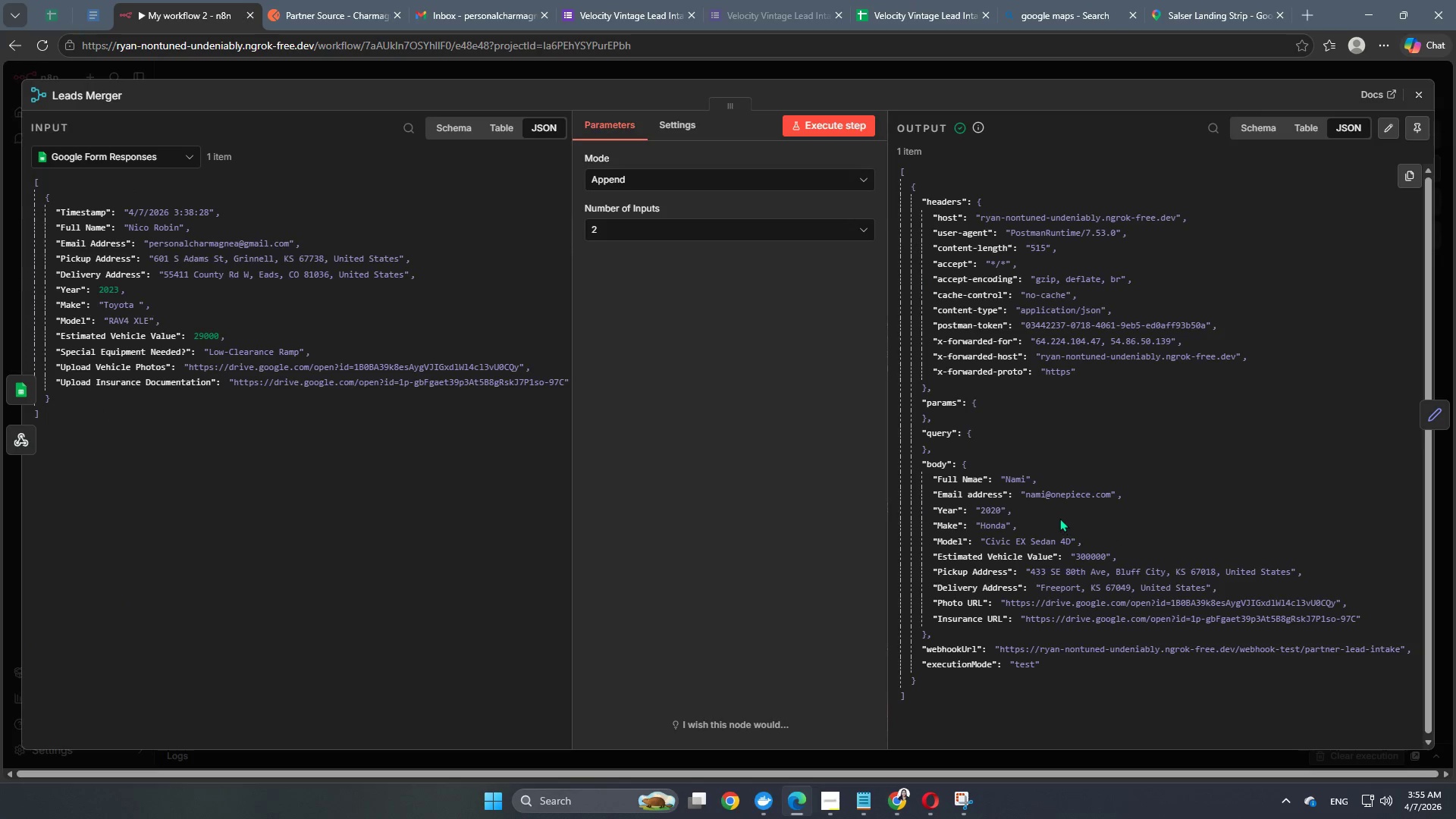 
scroll: coordinate [1054, 519], scroll_direction: down, amount: 2.0
 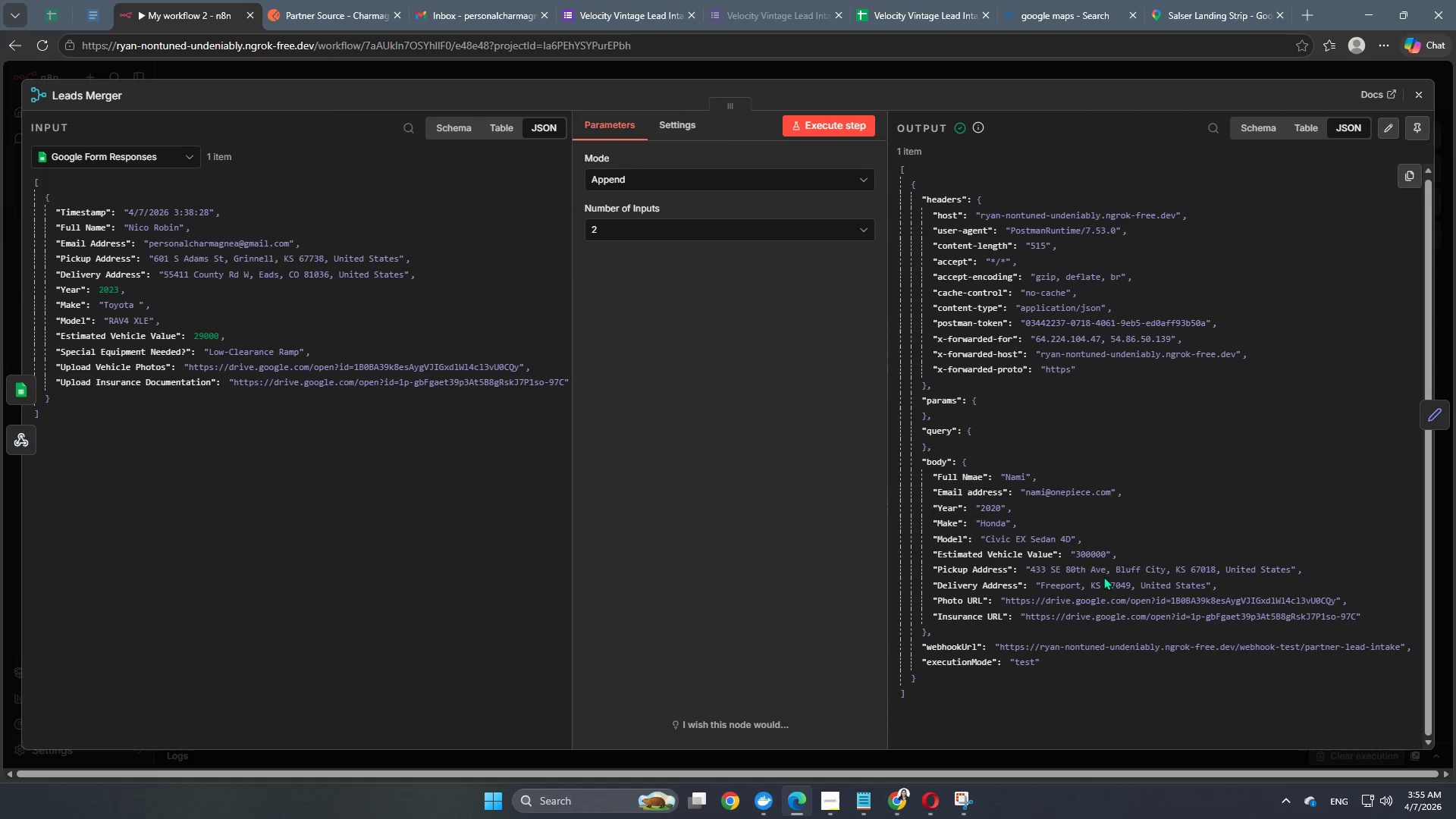 
wait(11.01)
 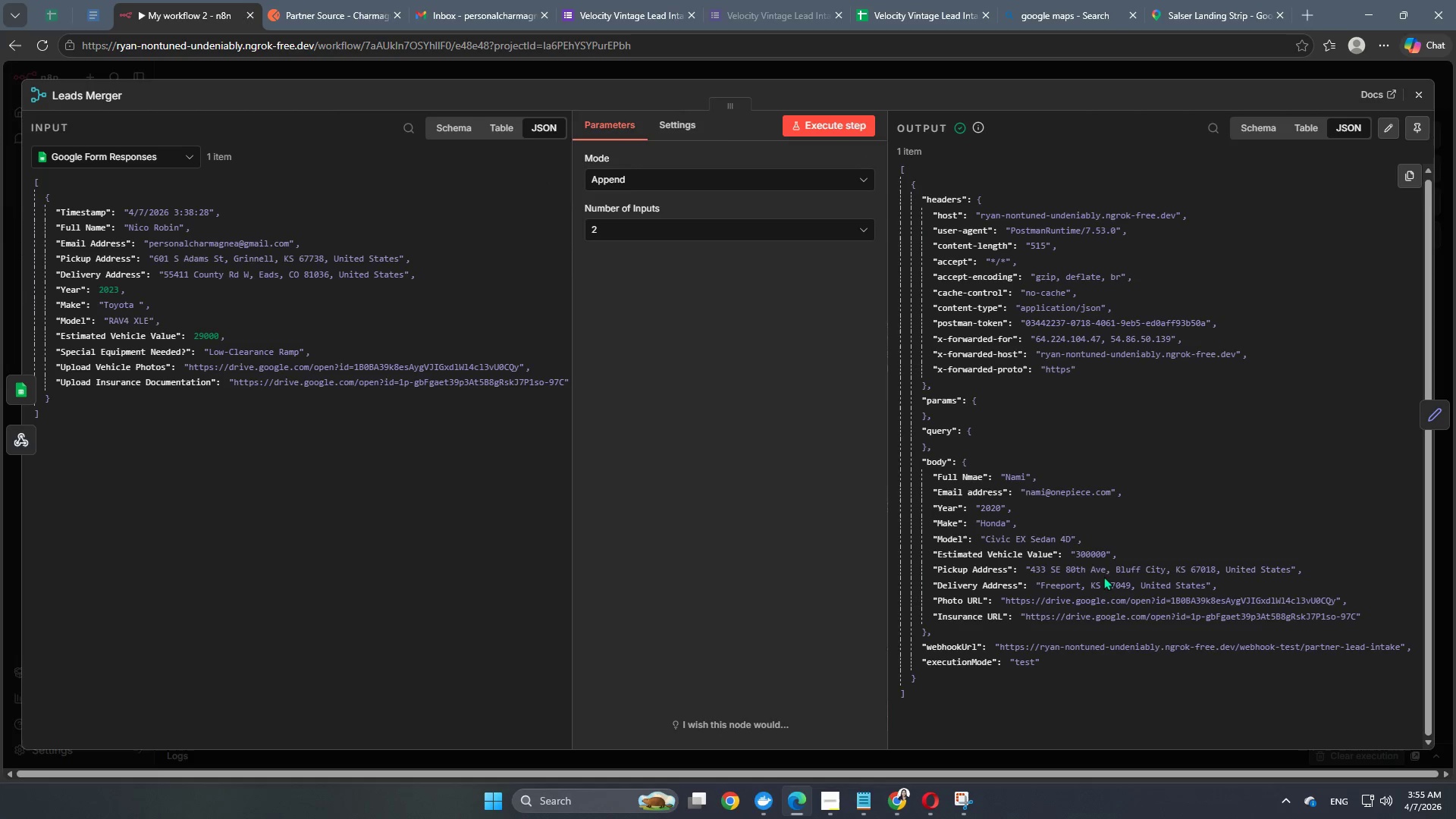 
left_click([852, 124])
 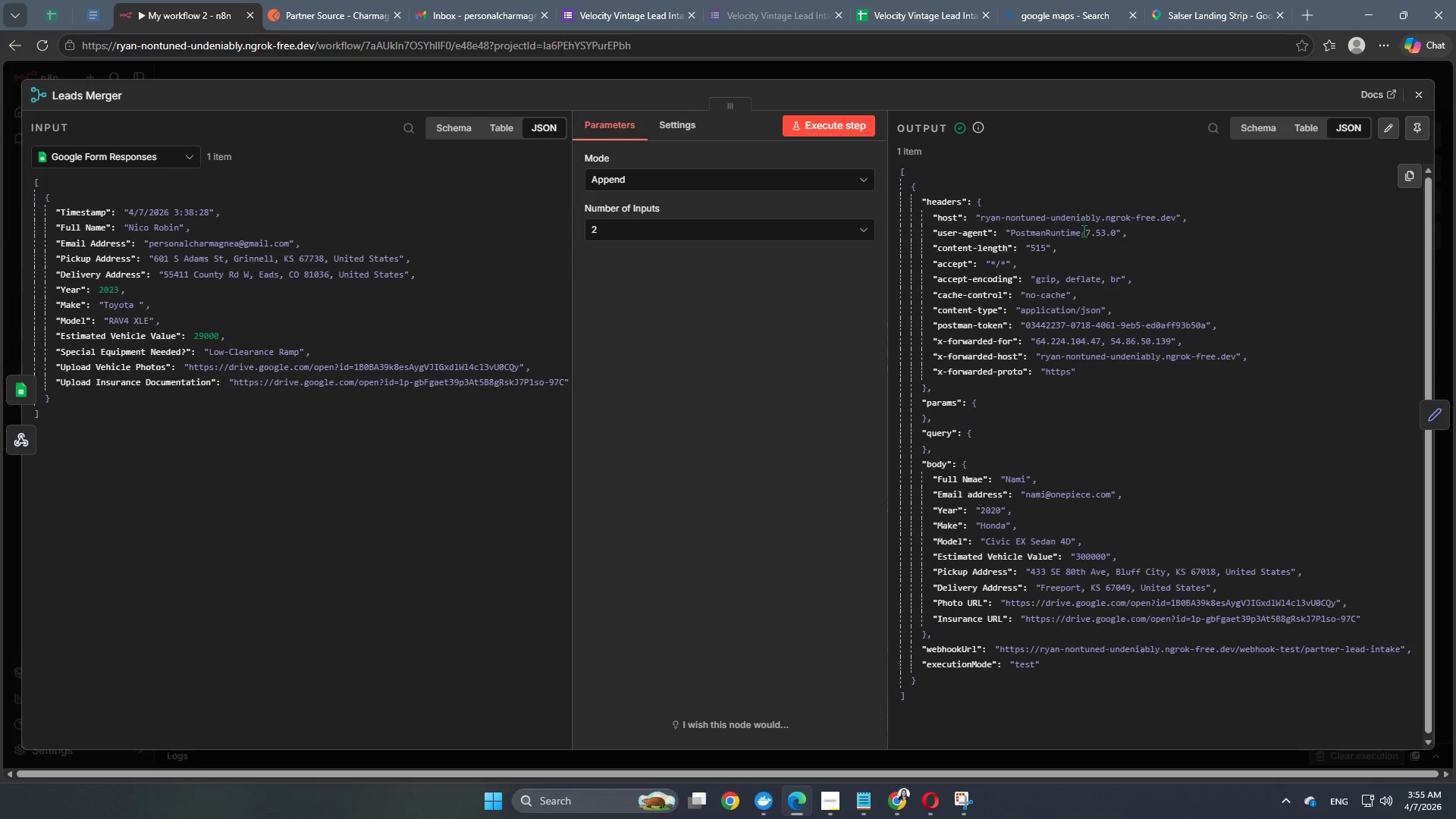 
wait(11.38)
 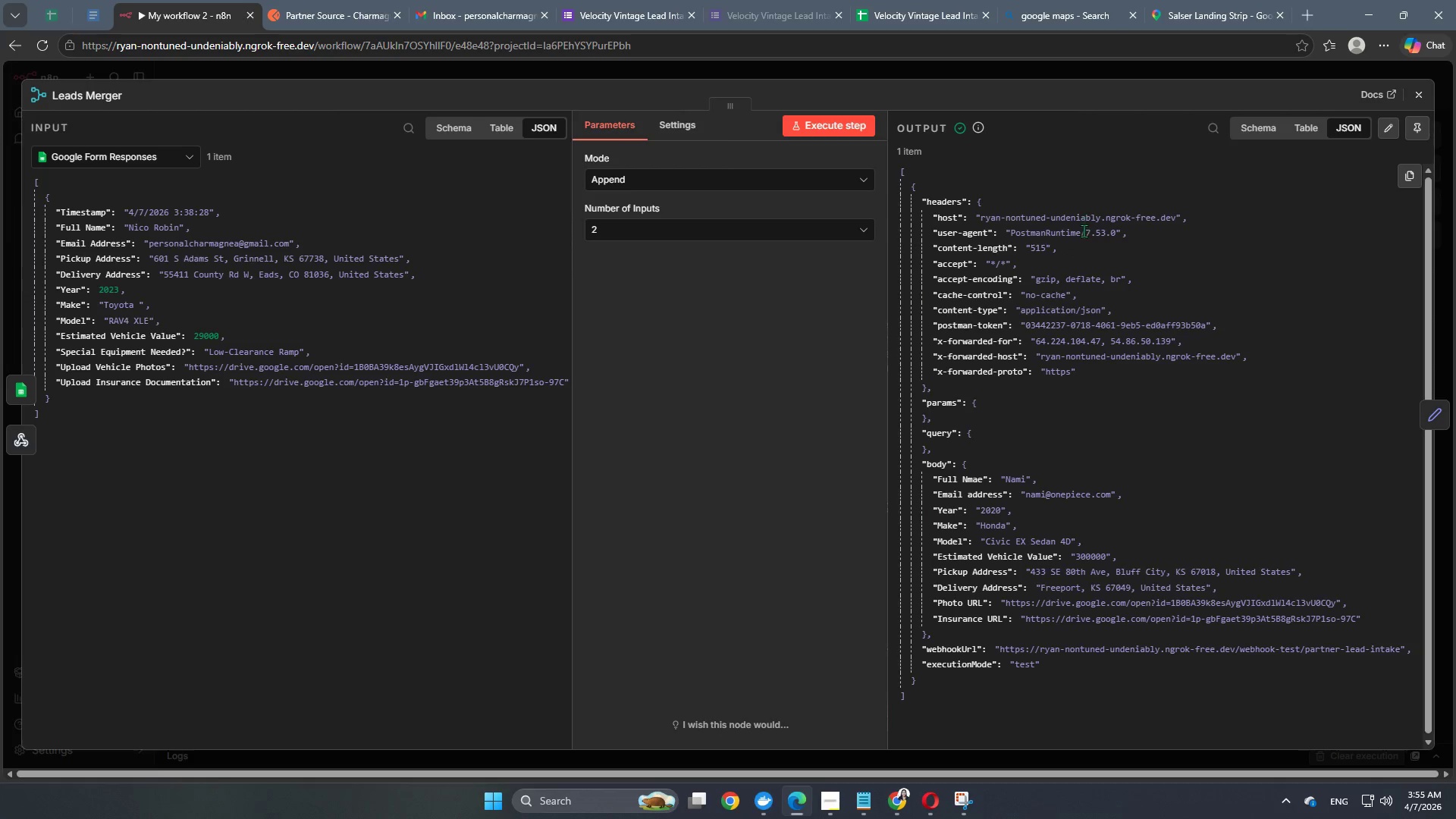 
left_click([638, 182])
 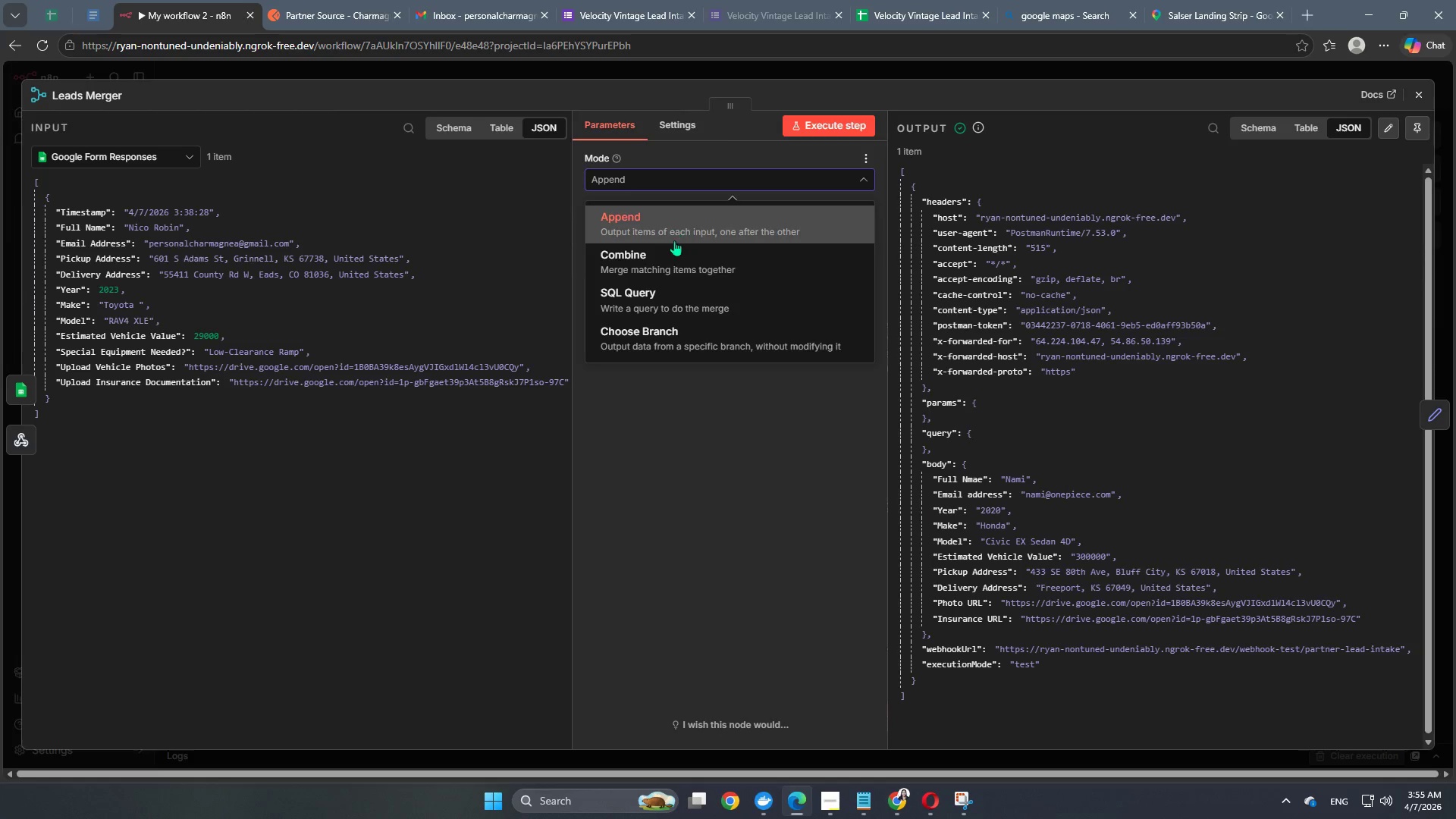 
left_click([675, 250])
 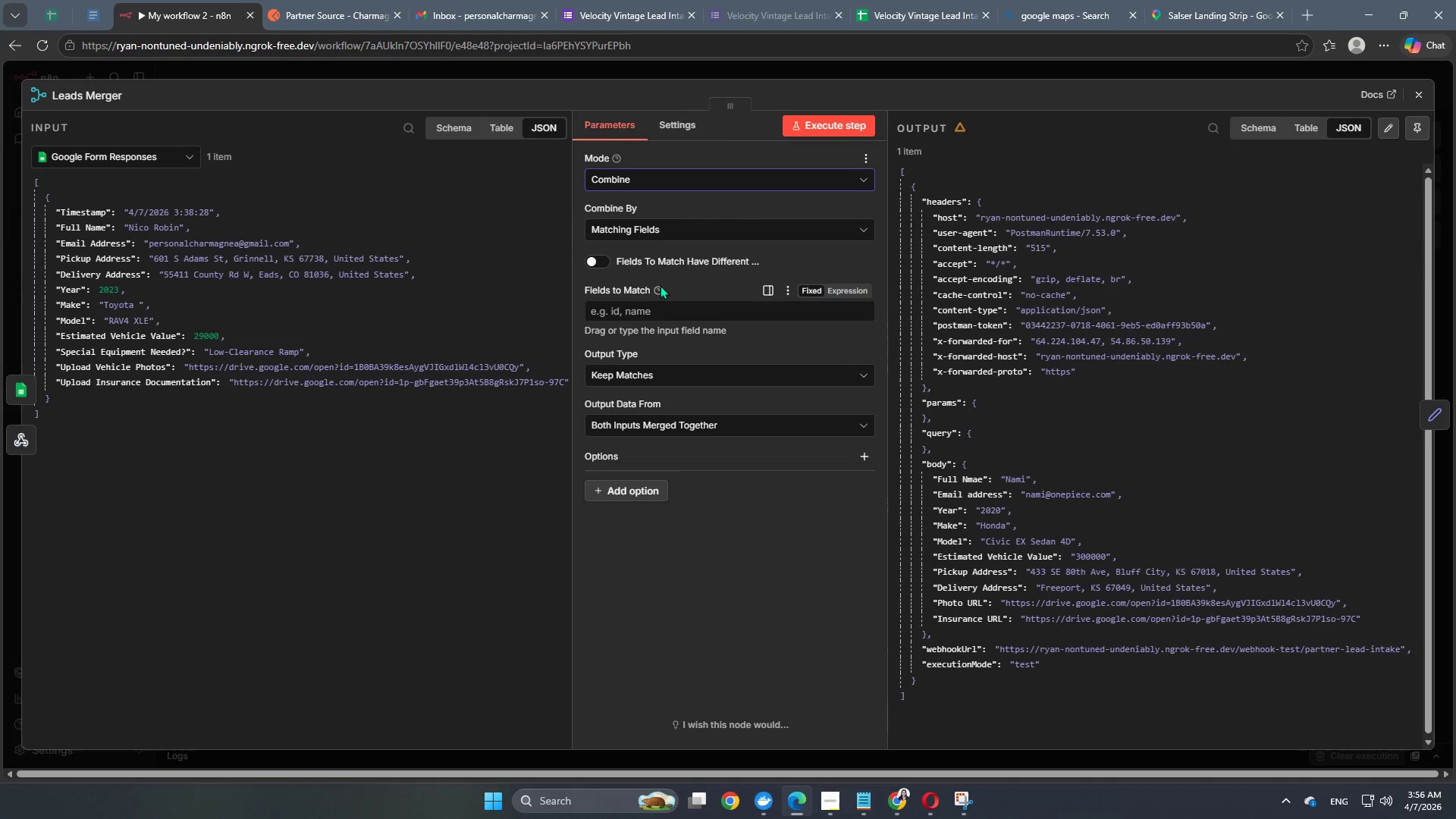 
wait(8.67)
 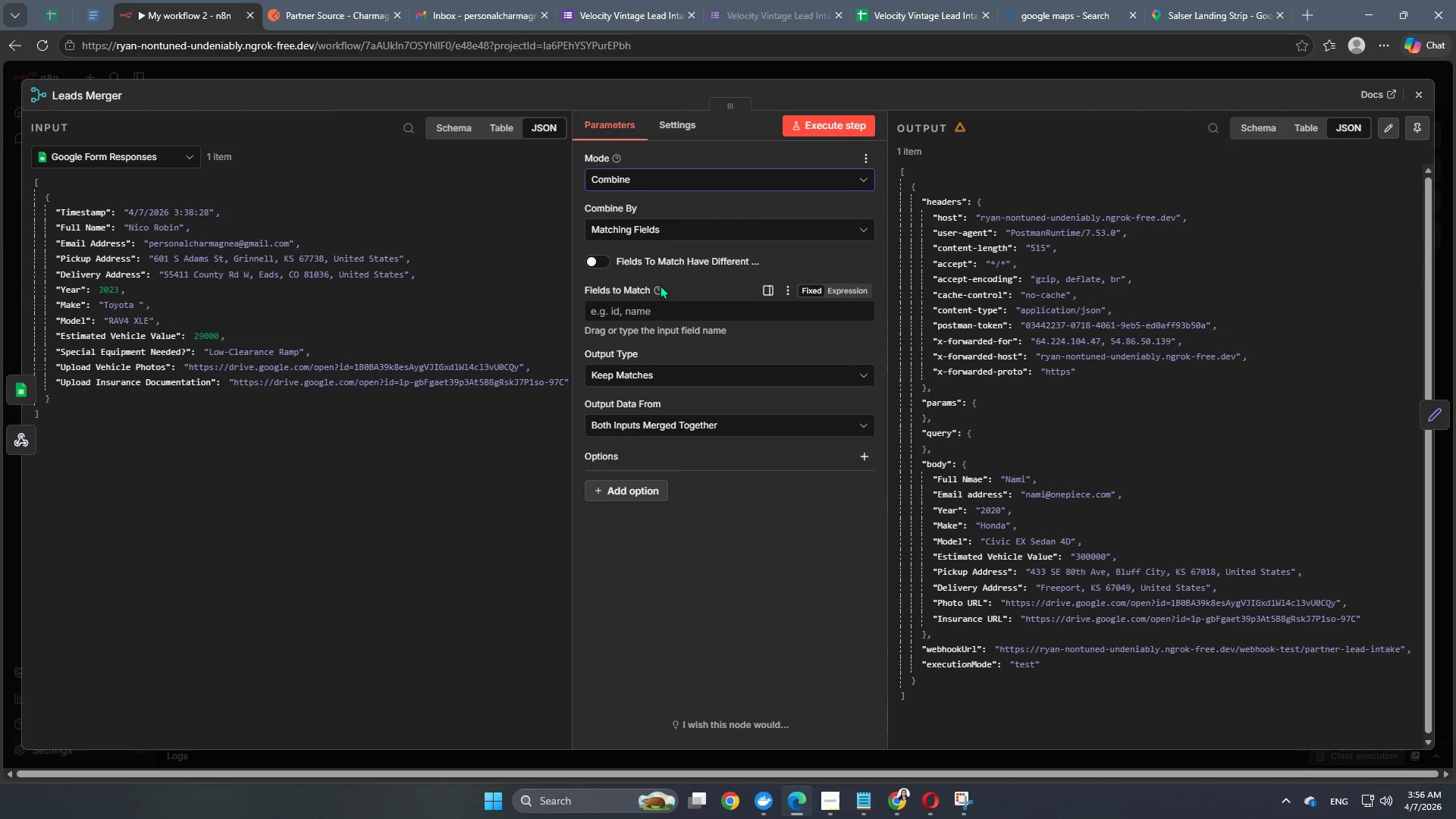 
left_click([598, 256])
 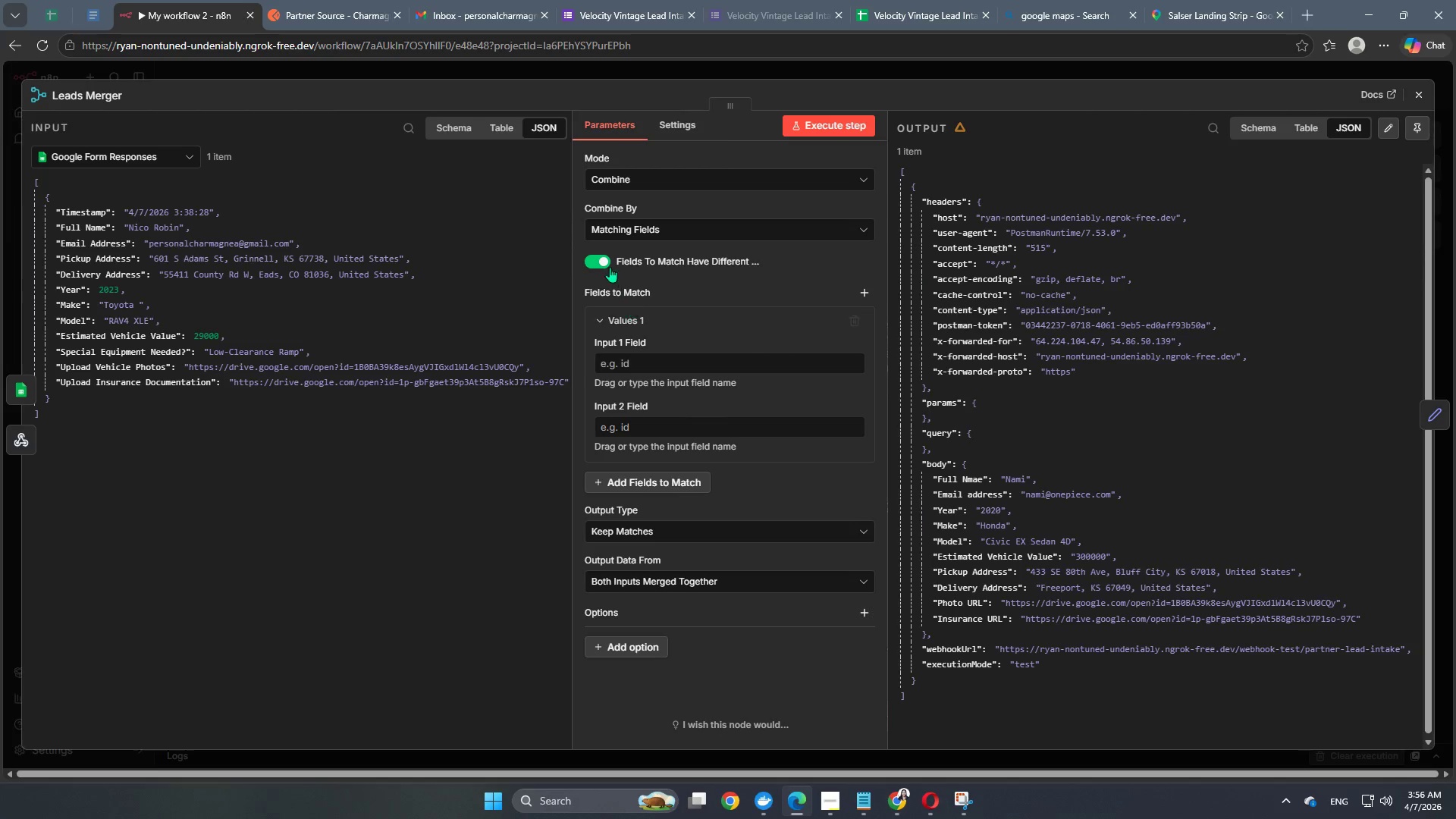 
left_click([606, 261])
 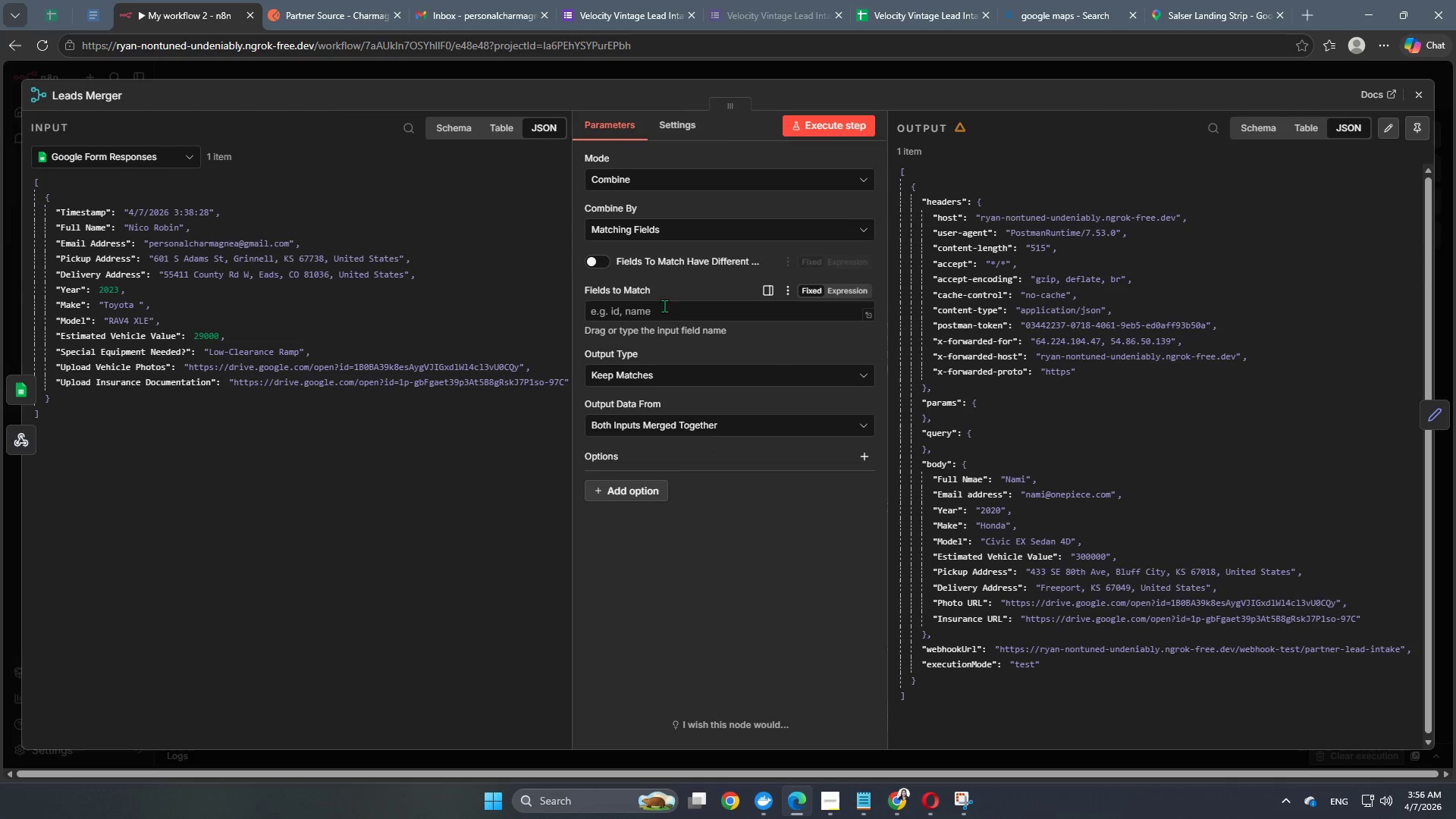 
left_click([665, 313])
 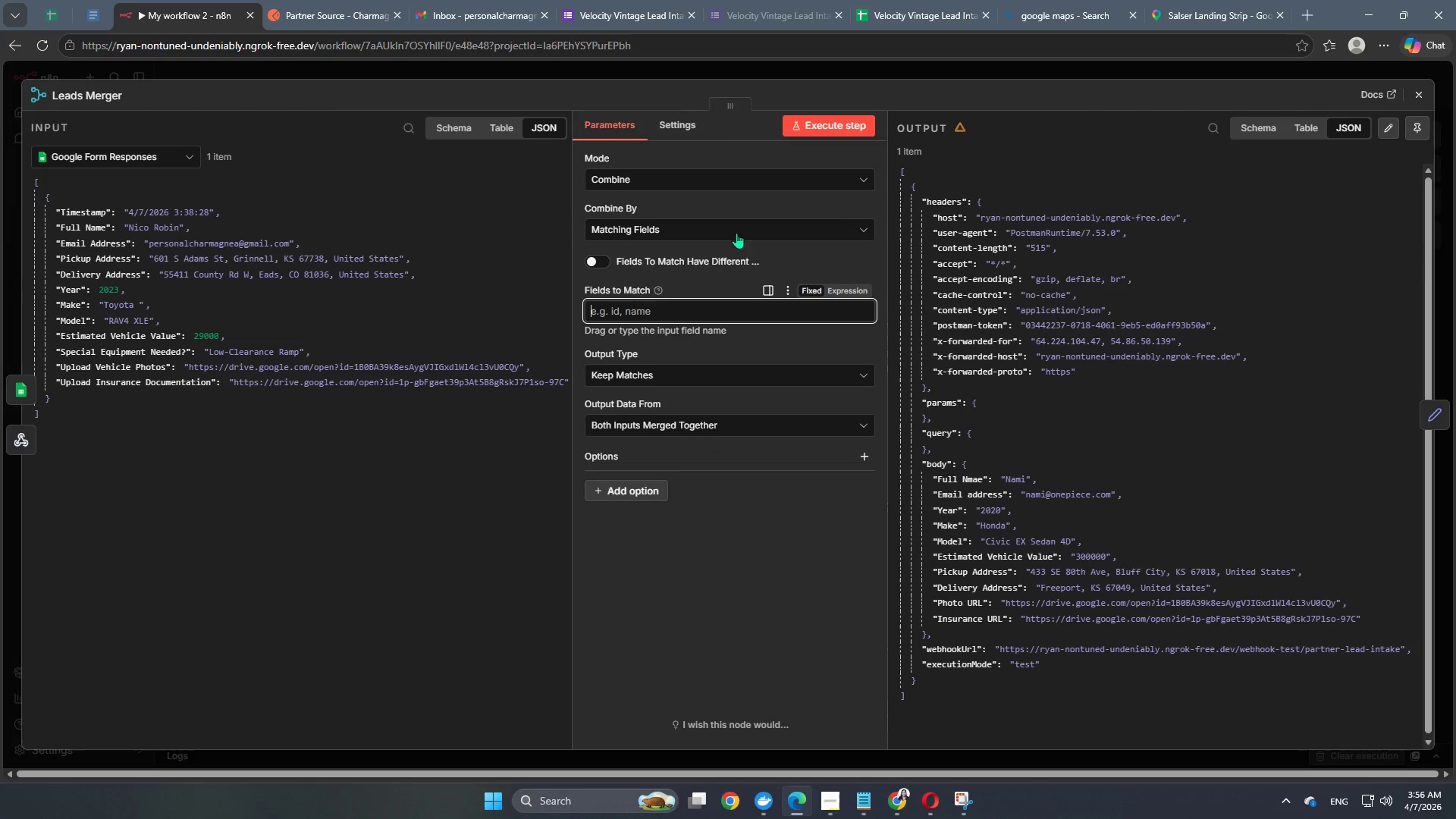 
left_click([672, 133])
 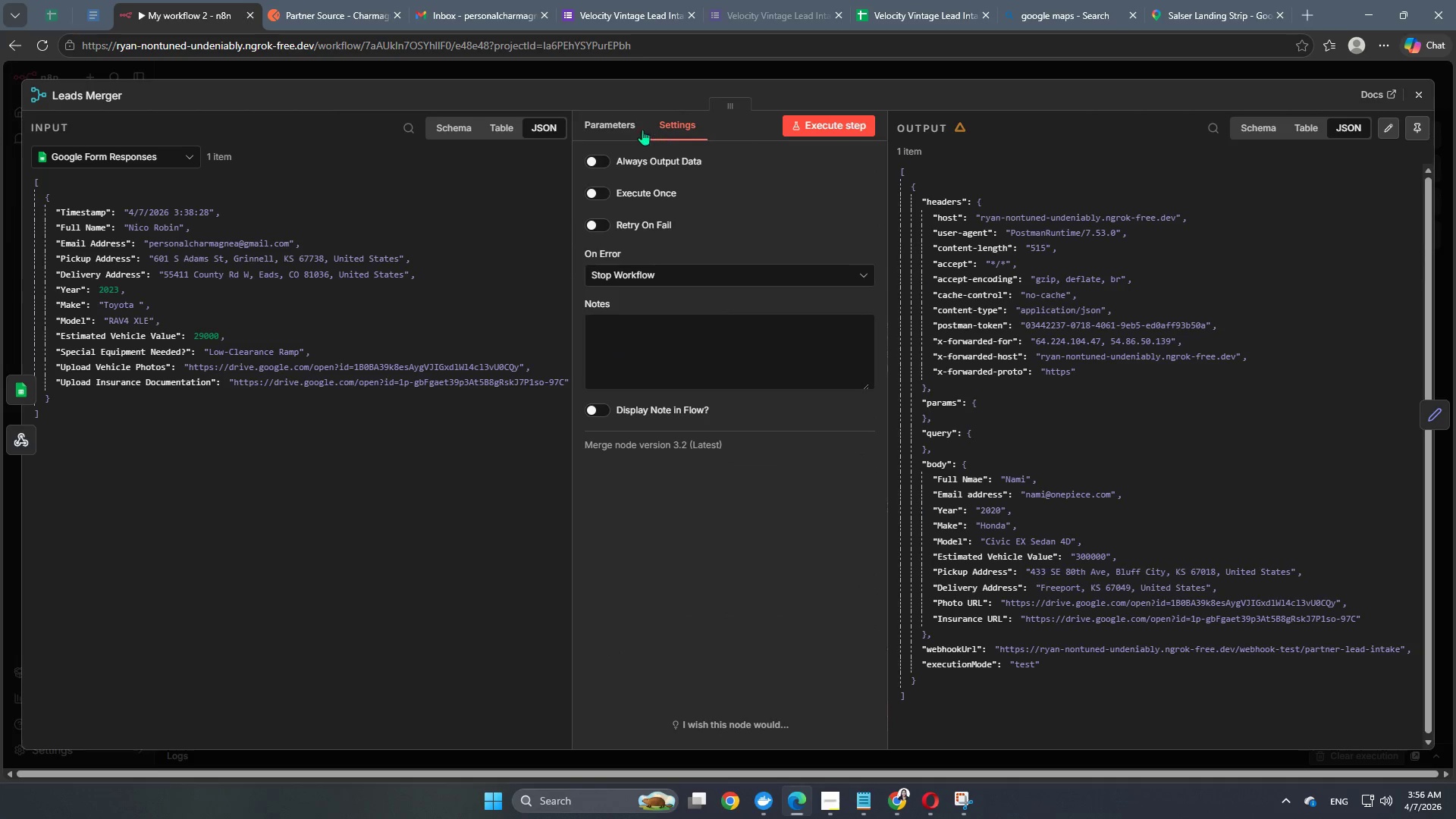 
left_click([638, 127])
 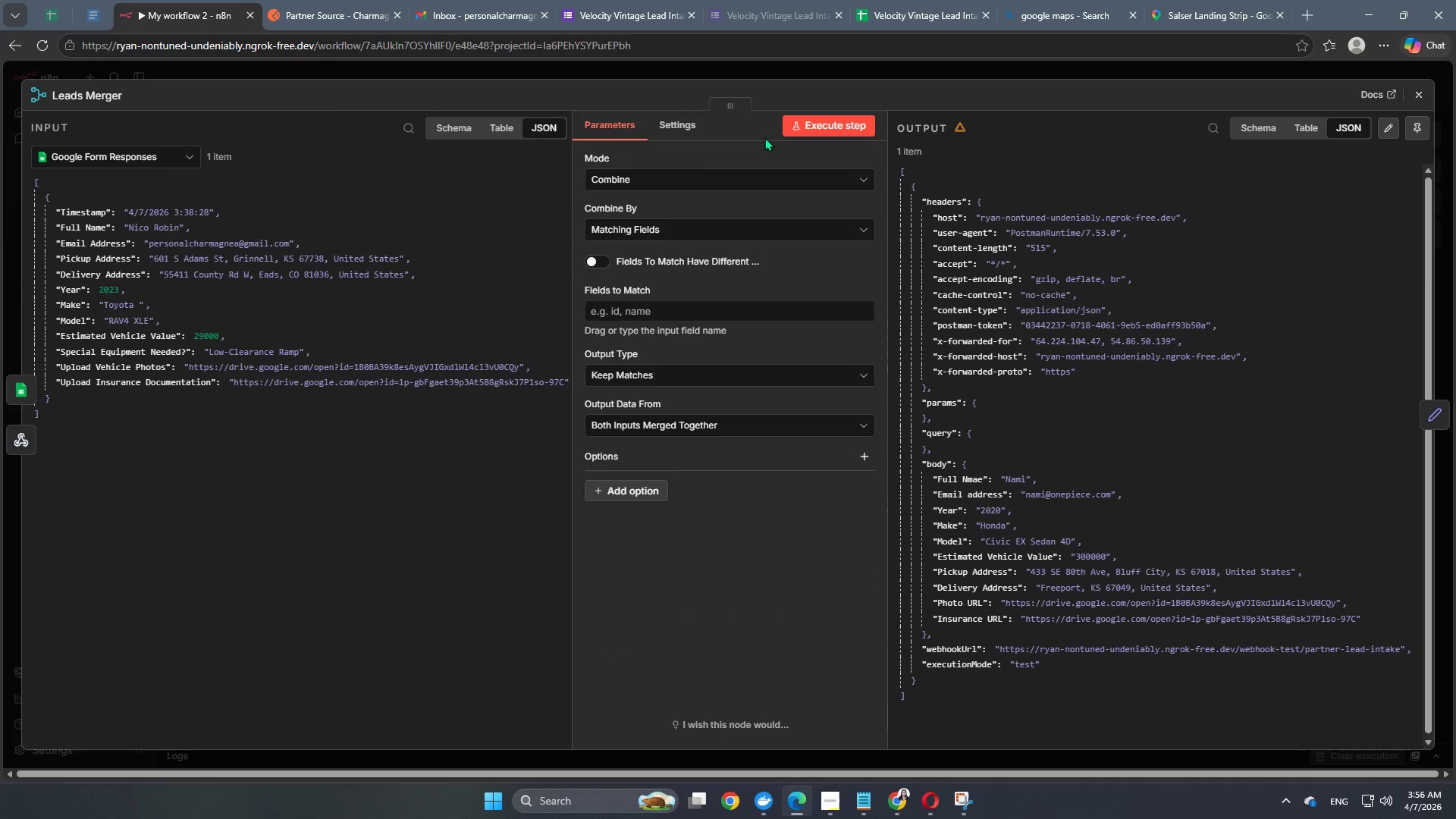 
left_click([627, 179])
 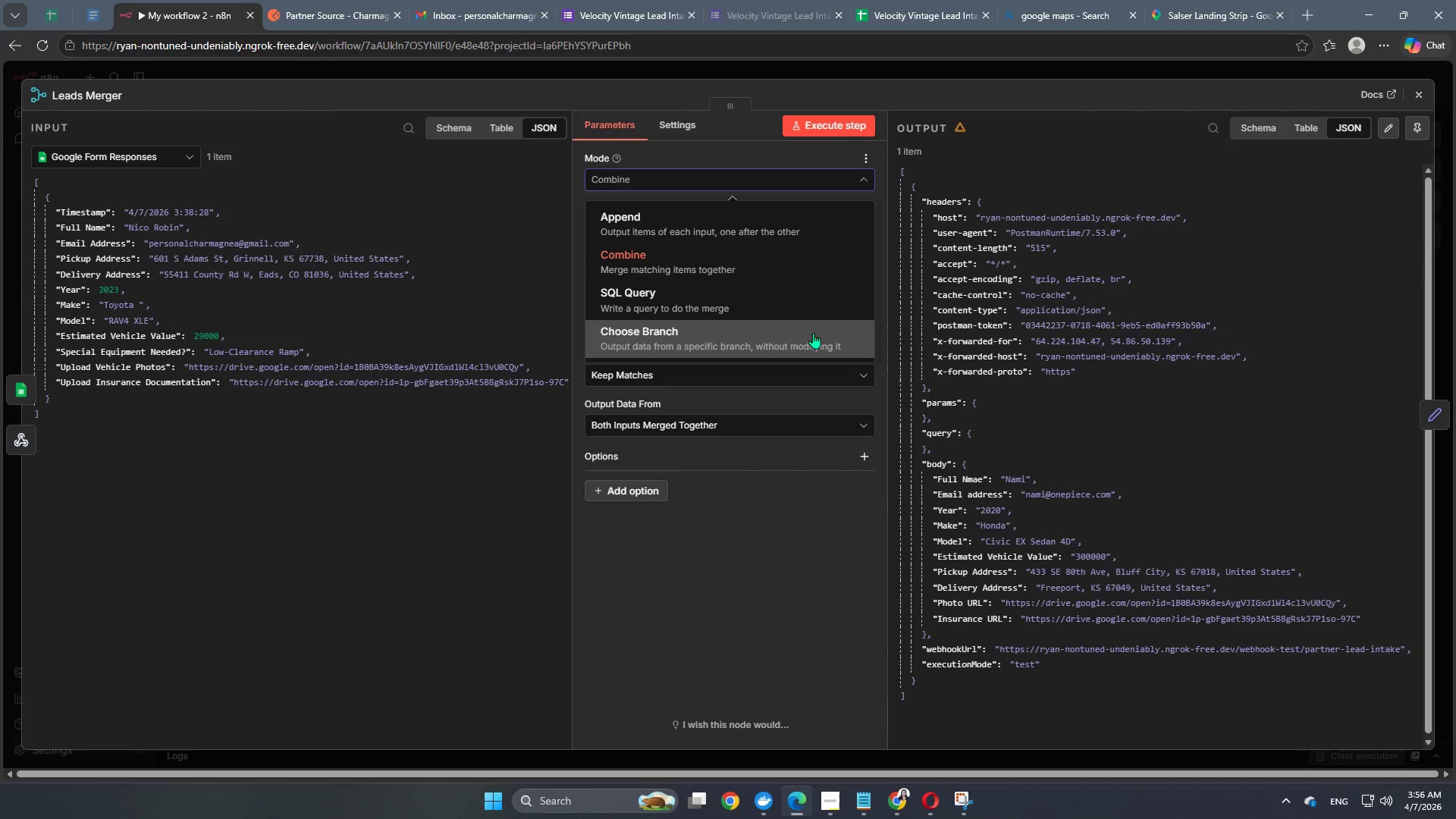 
left_click([813, 333])
 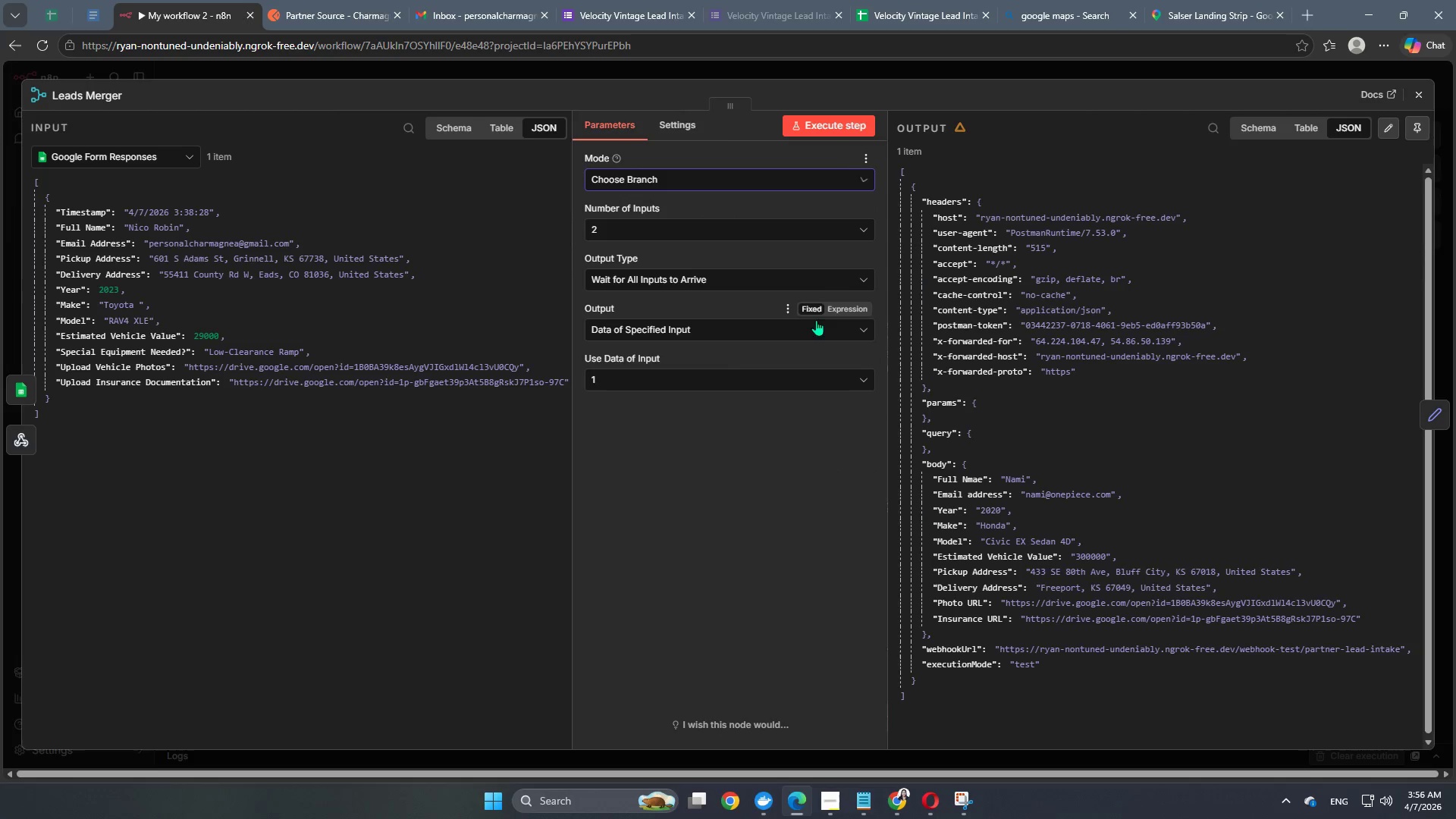 
mouse_move([802, 278])
 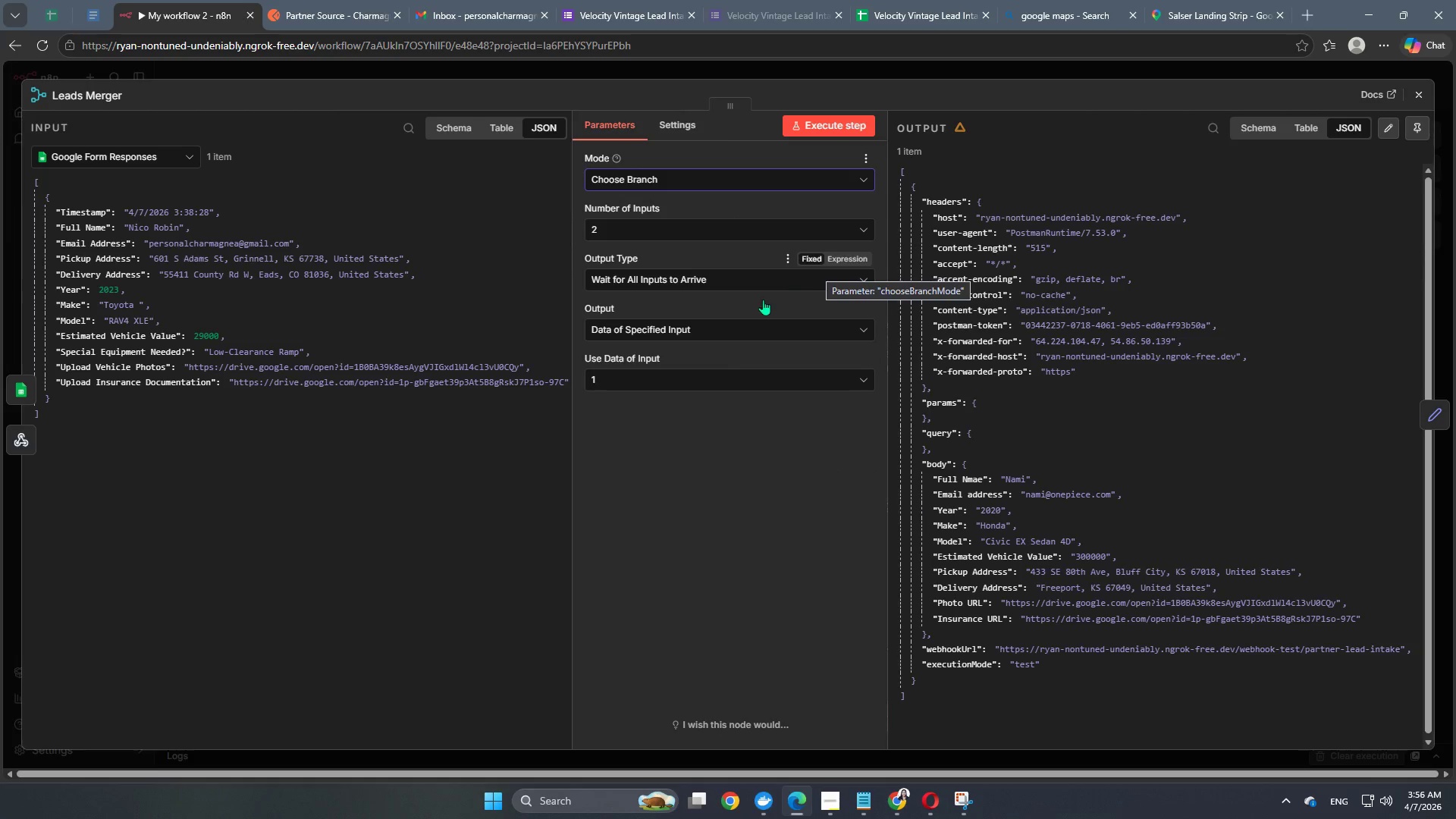 
left_click([703, 273])
 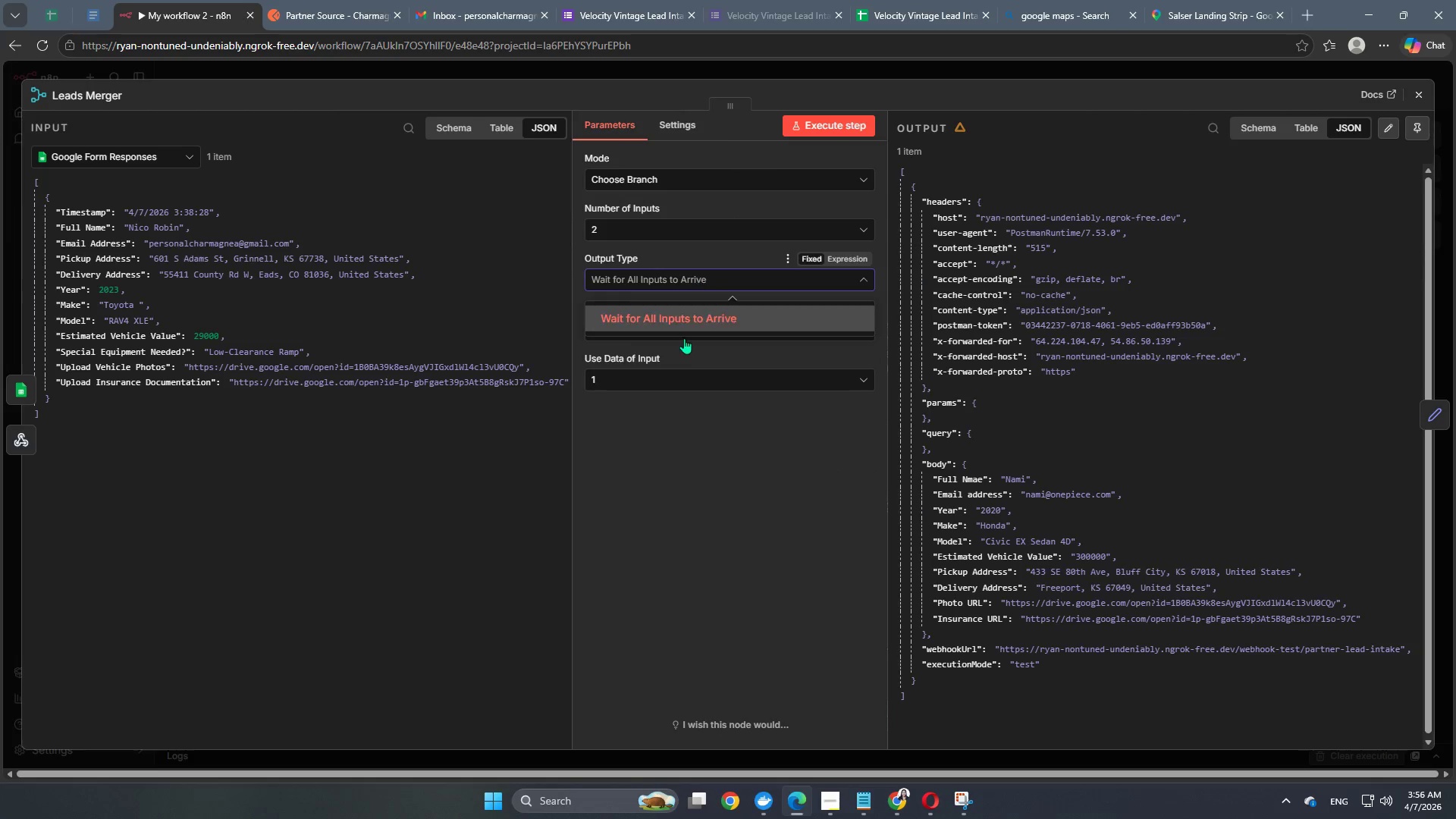 
left_click([676, 413])
 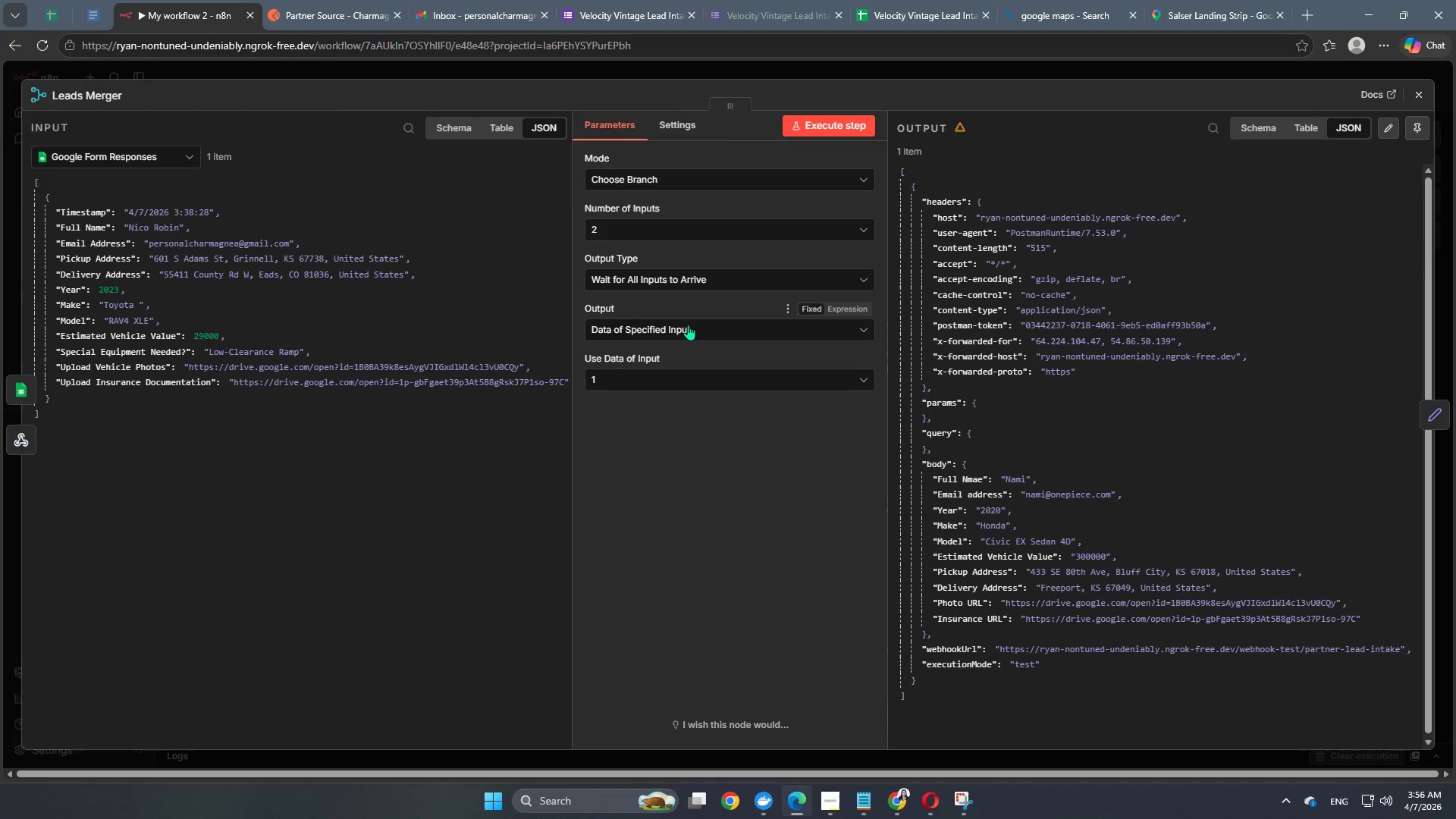 
left_click([688, 325])
 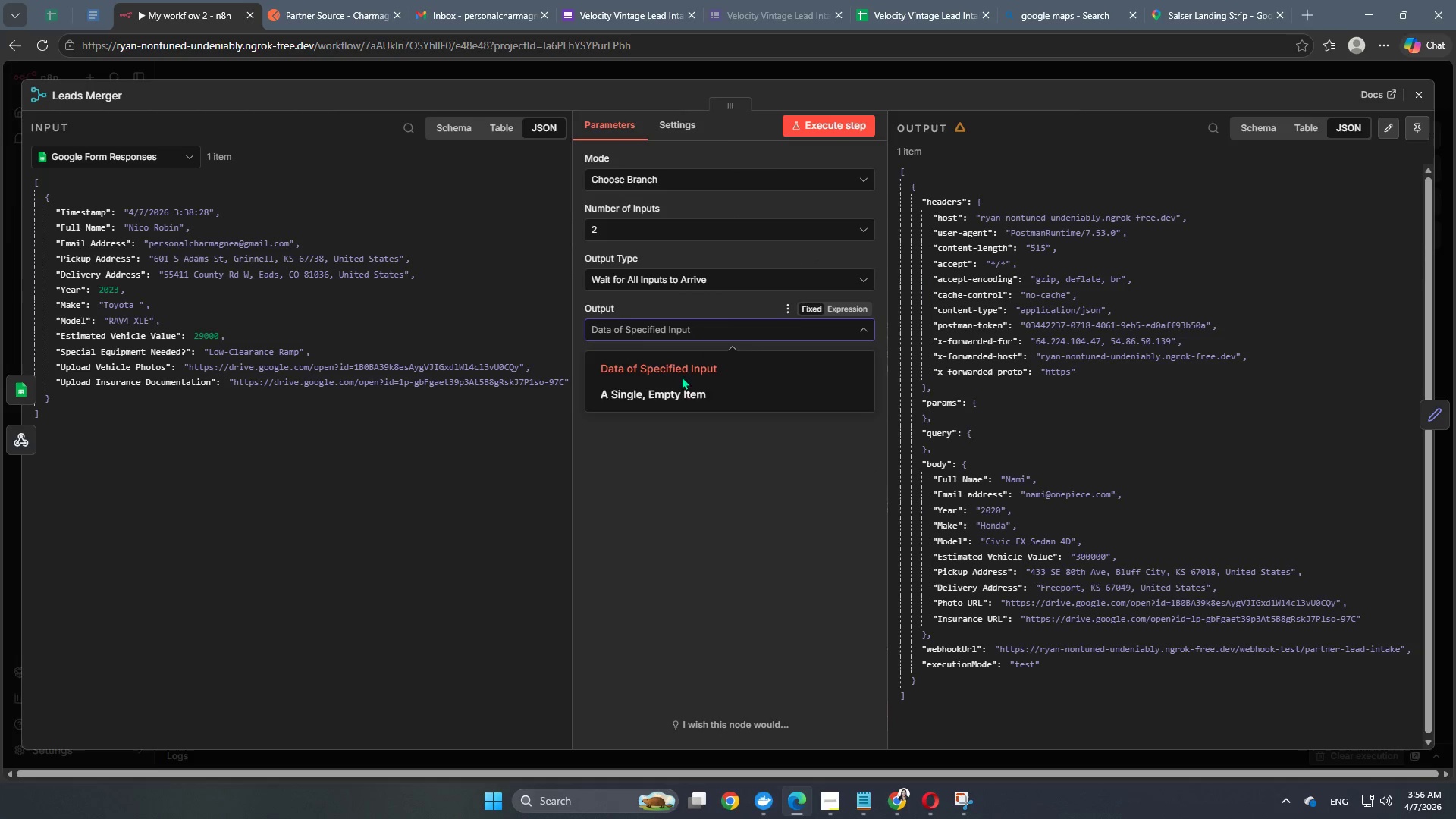 
left_click([666, 487])
 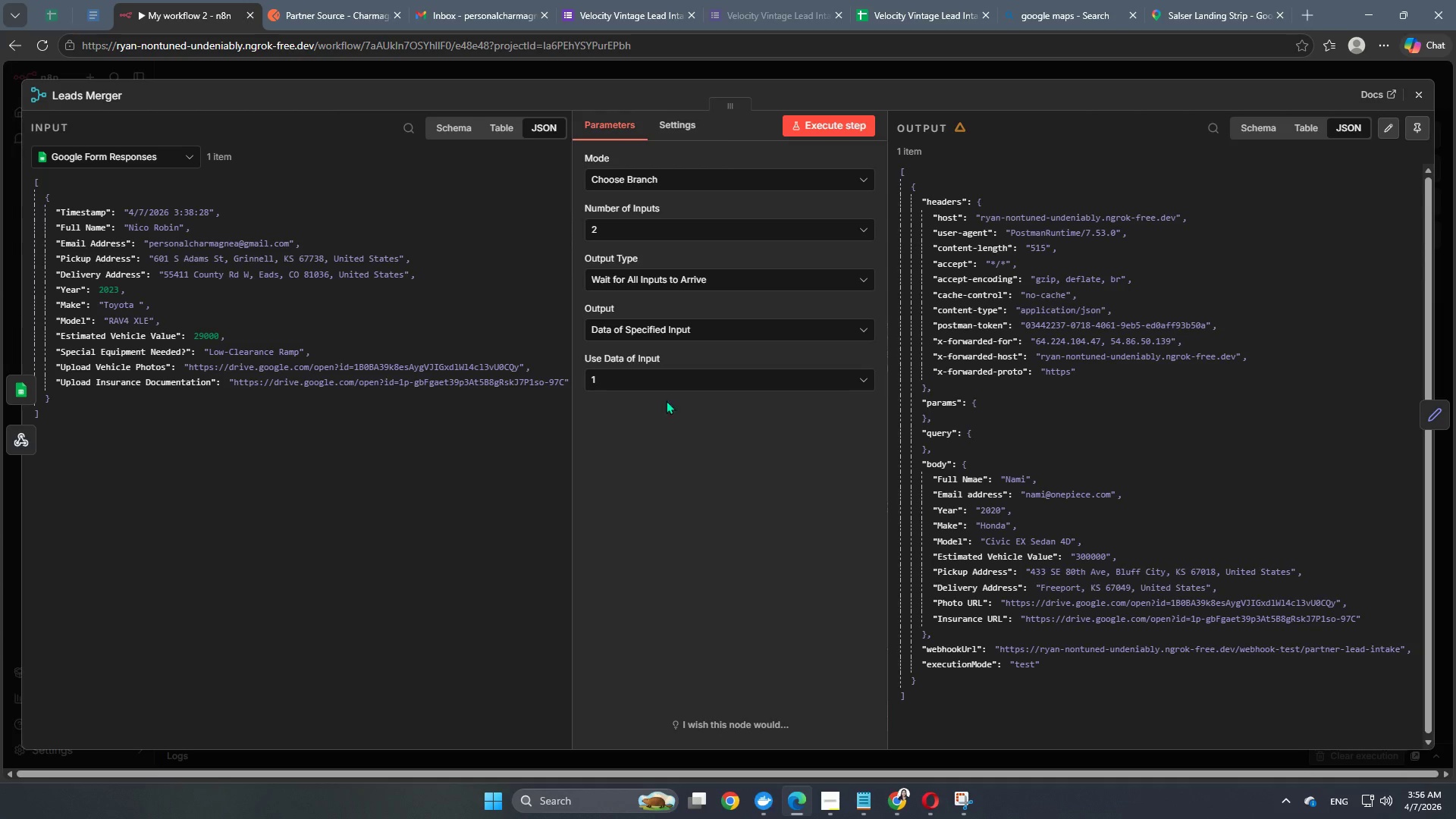 
left_click([678, 381])
 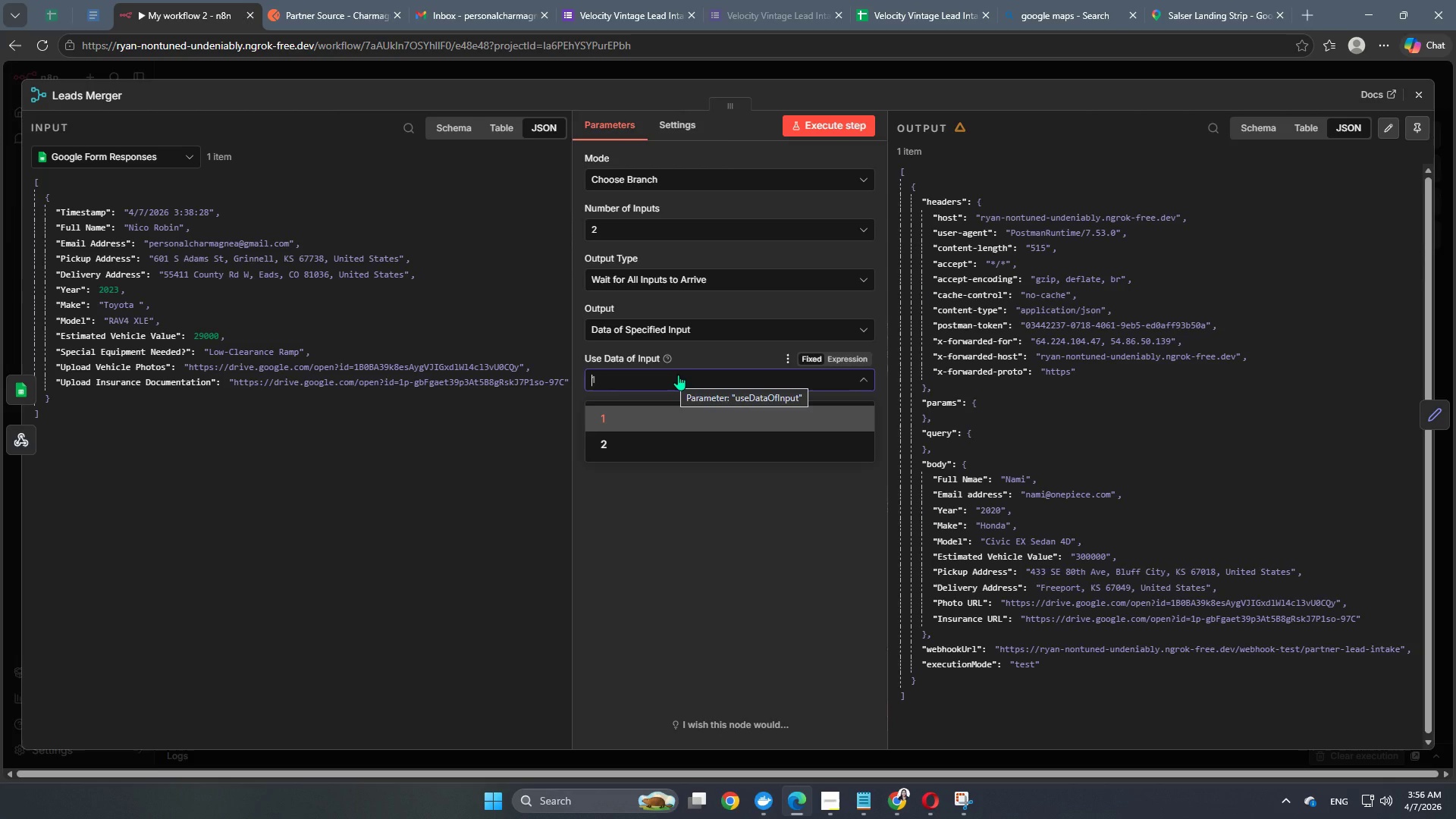 
wait(5.91)
 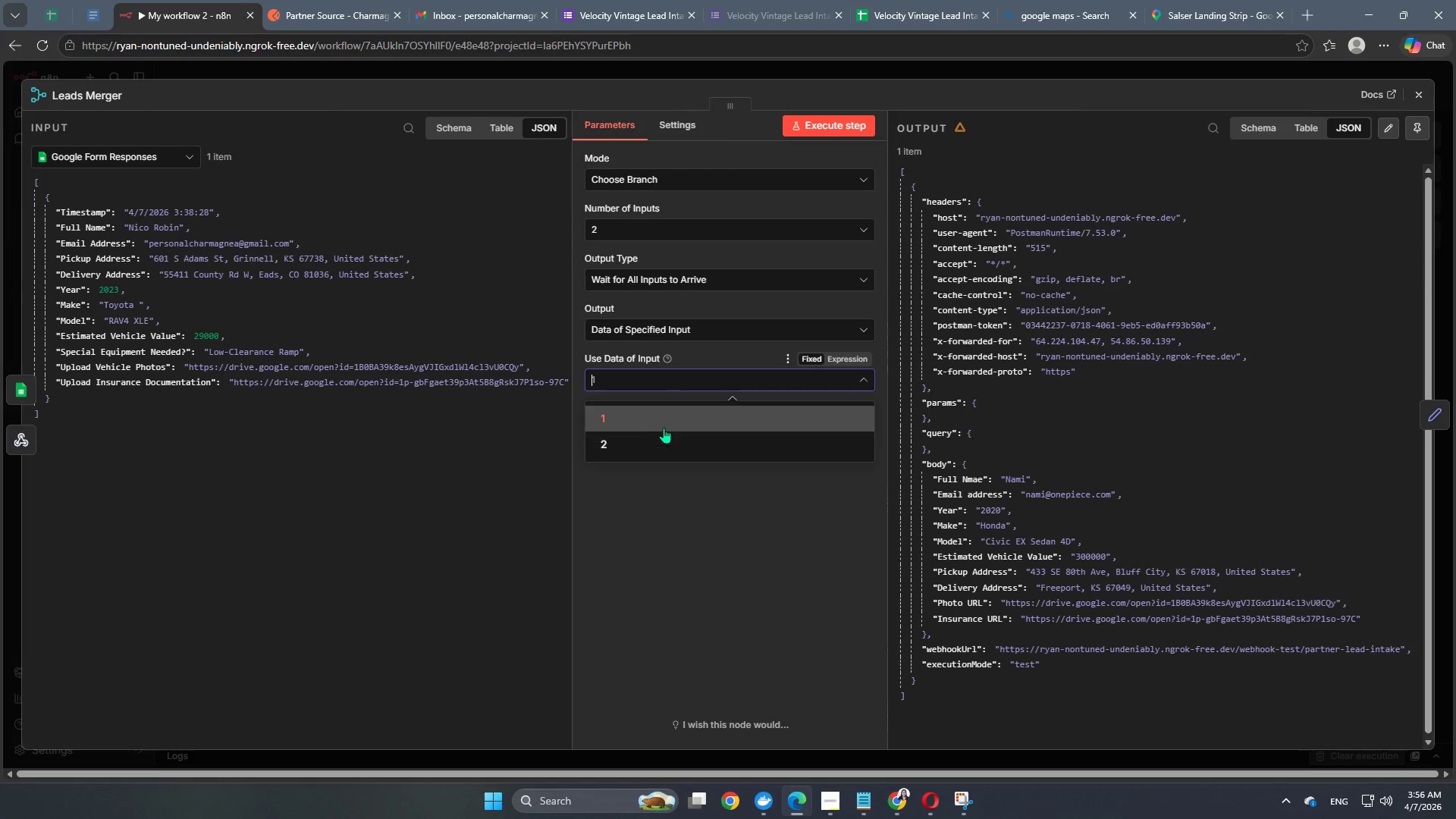 
left_click([656, 174])
 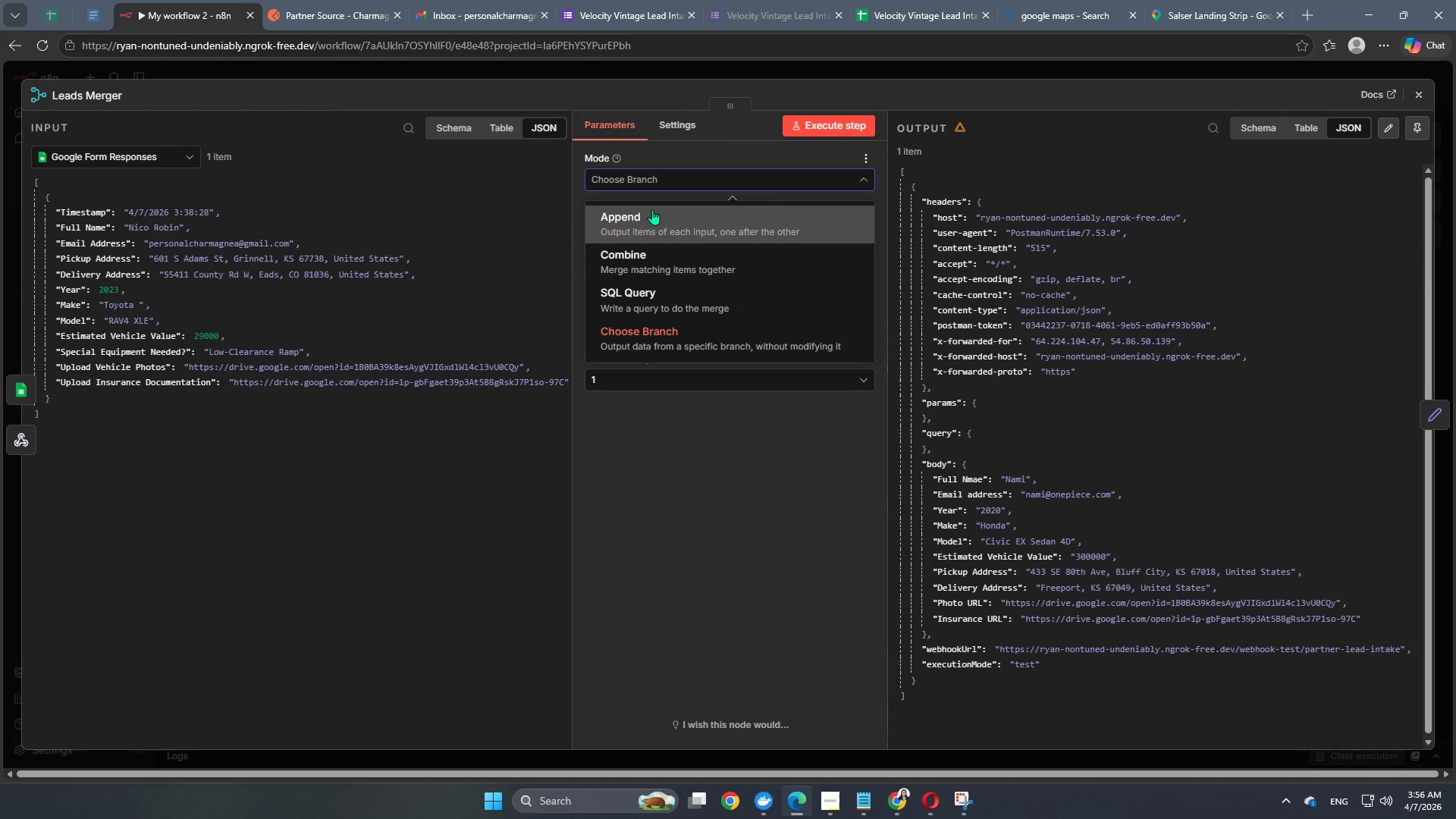 
left_click([652, 209])
 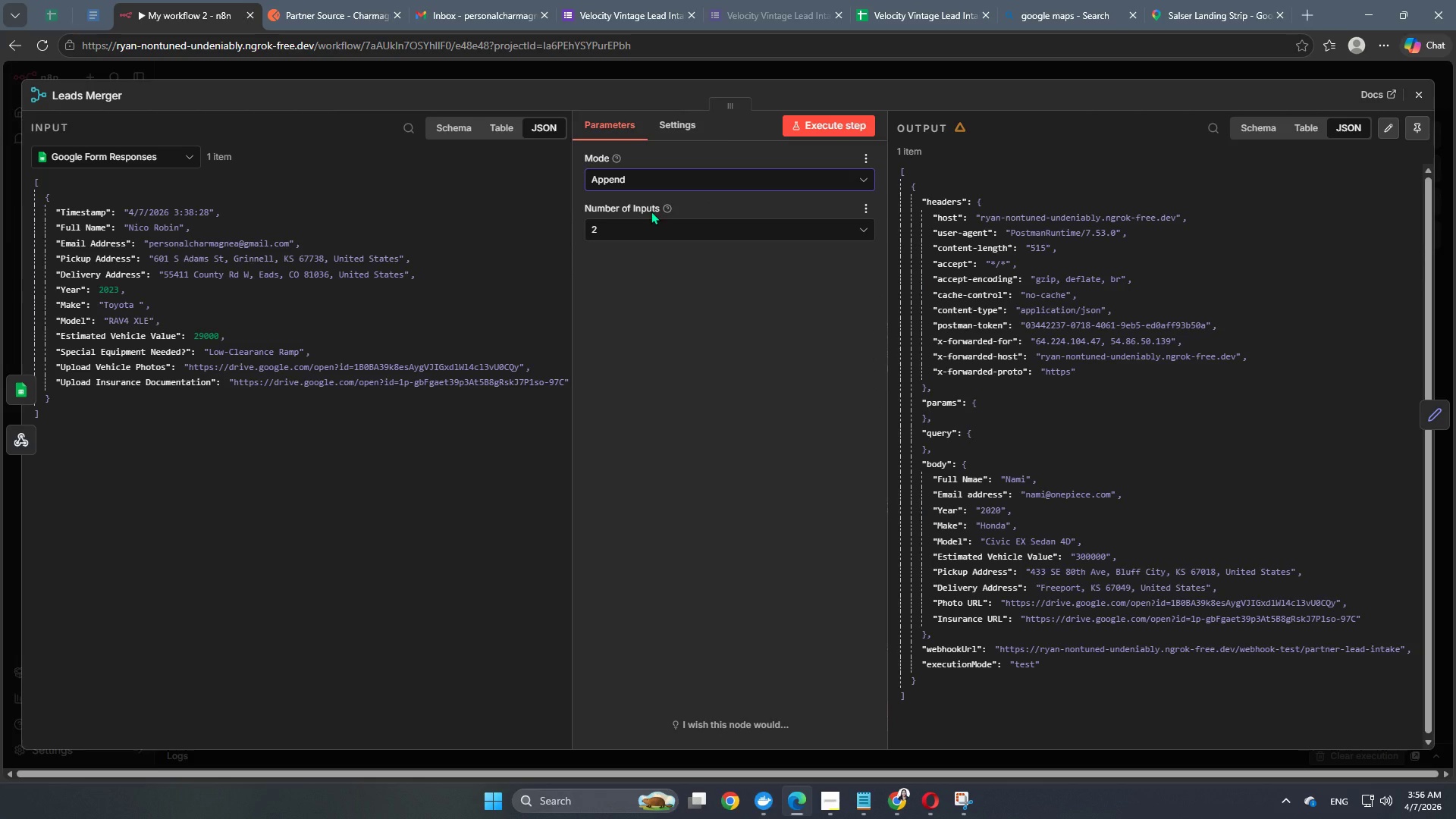 
mouse_move([633, 224])
 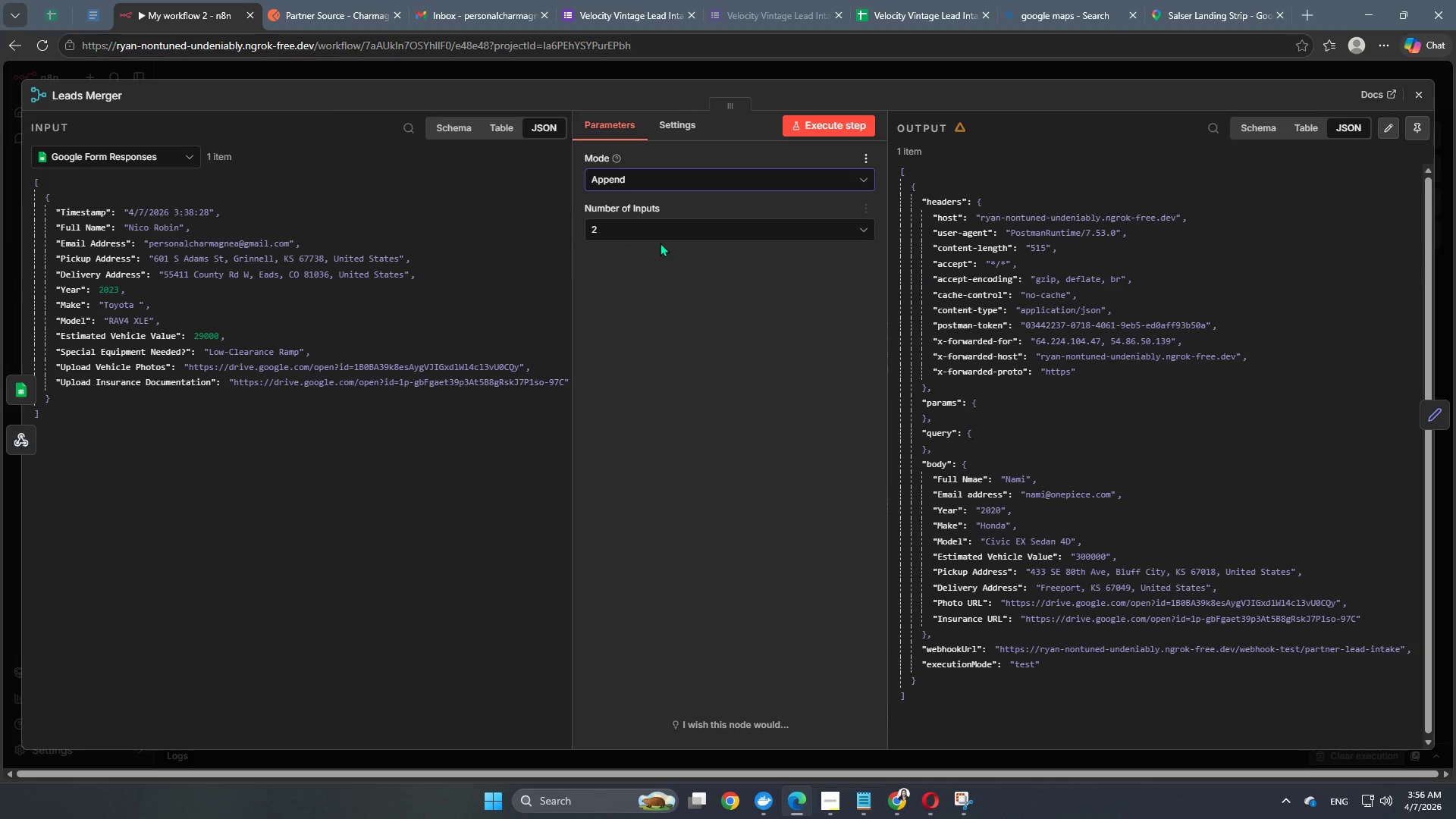 
left_click([664, 227])
 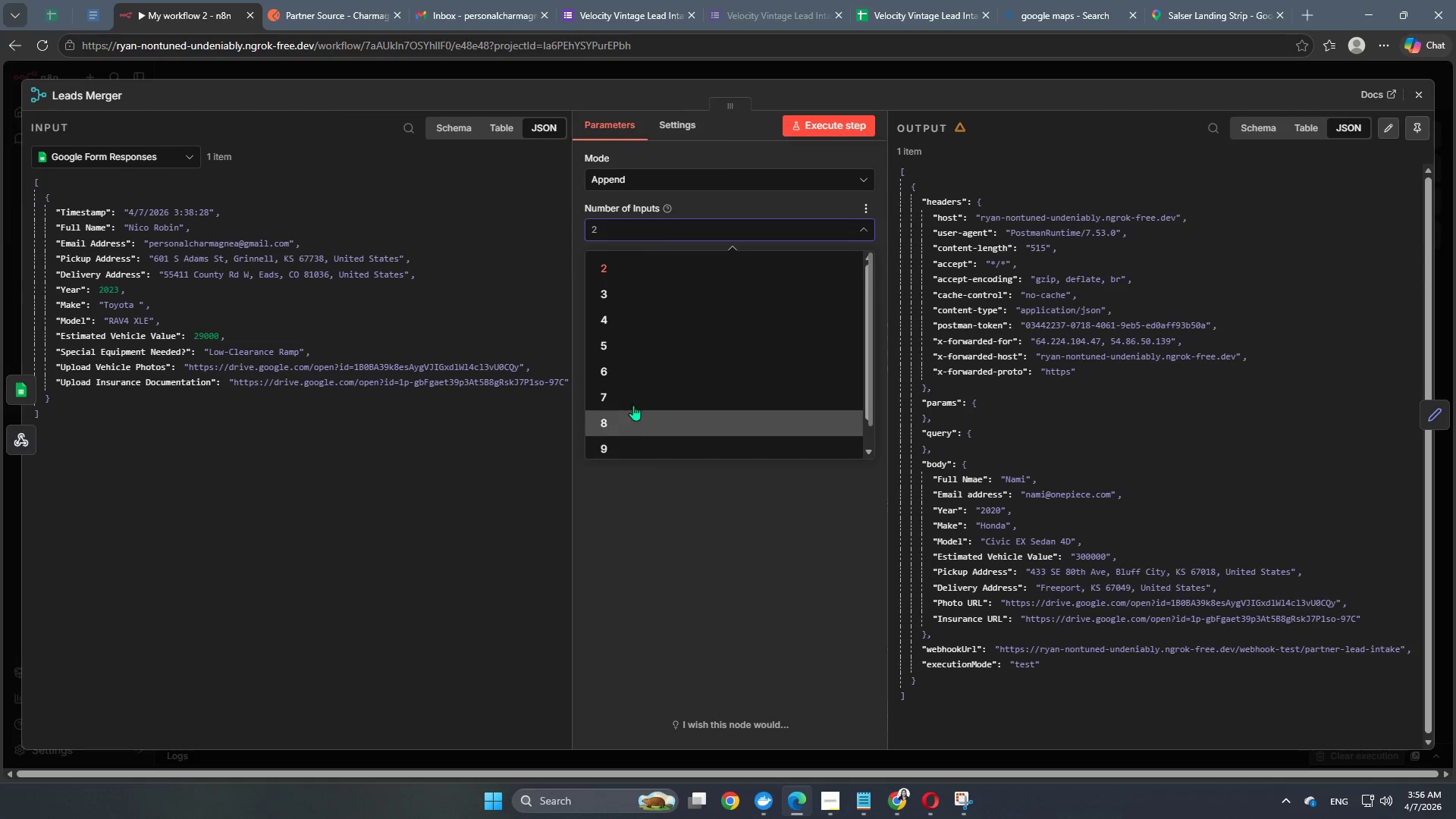 
left_click([715, 519])
 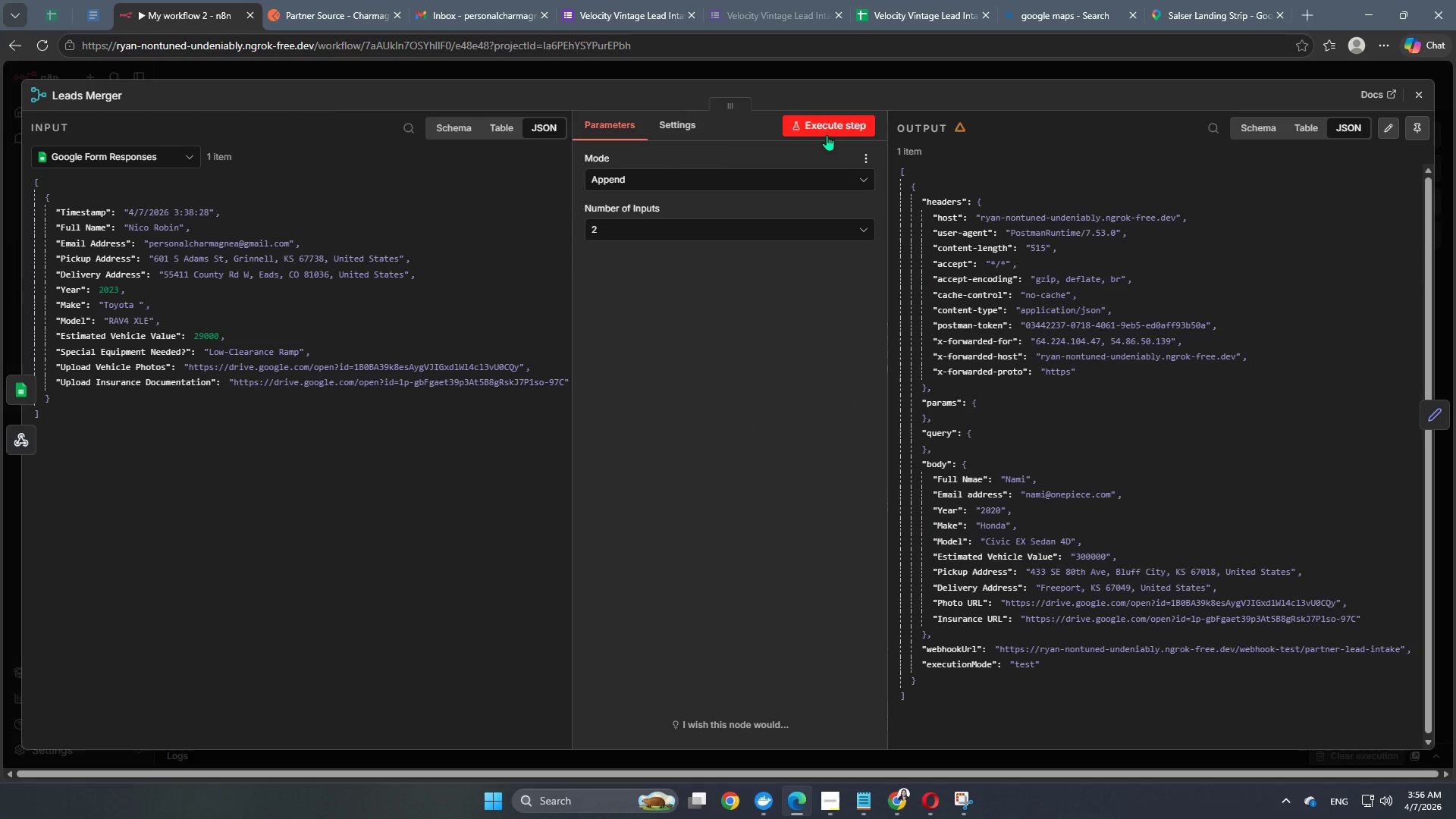 
scroll: coordinate [640, 379], scroll_direction: up, amount: 1.0
 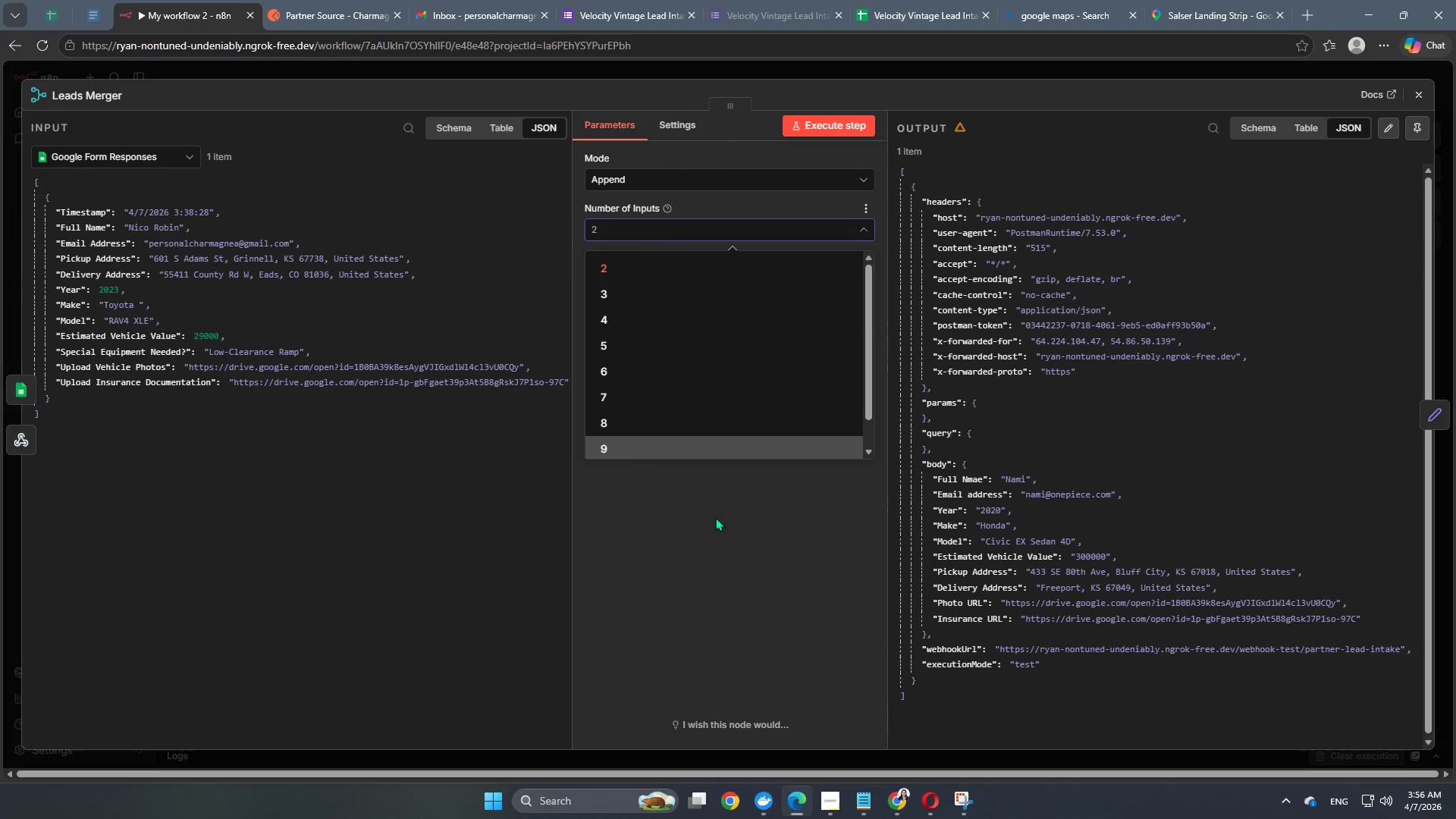 
left_click([830, 131])
 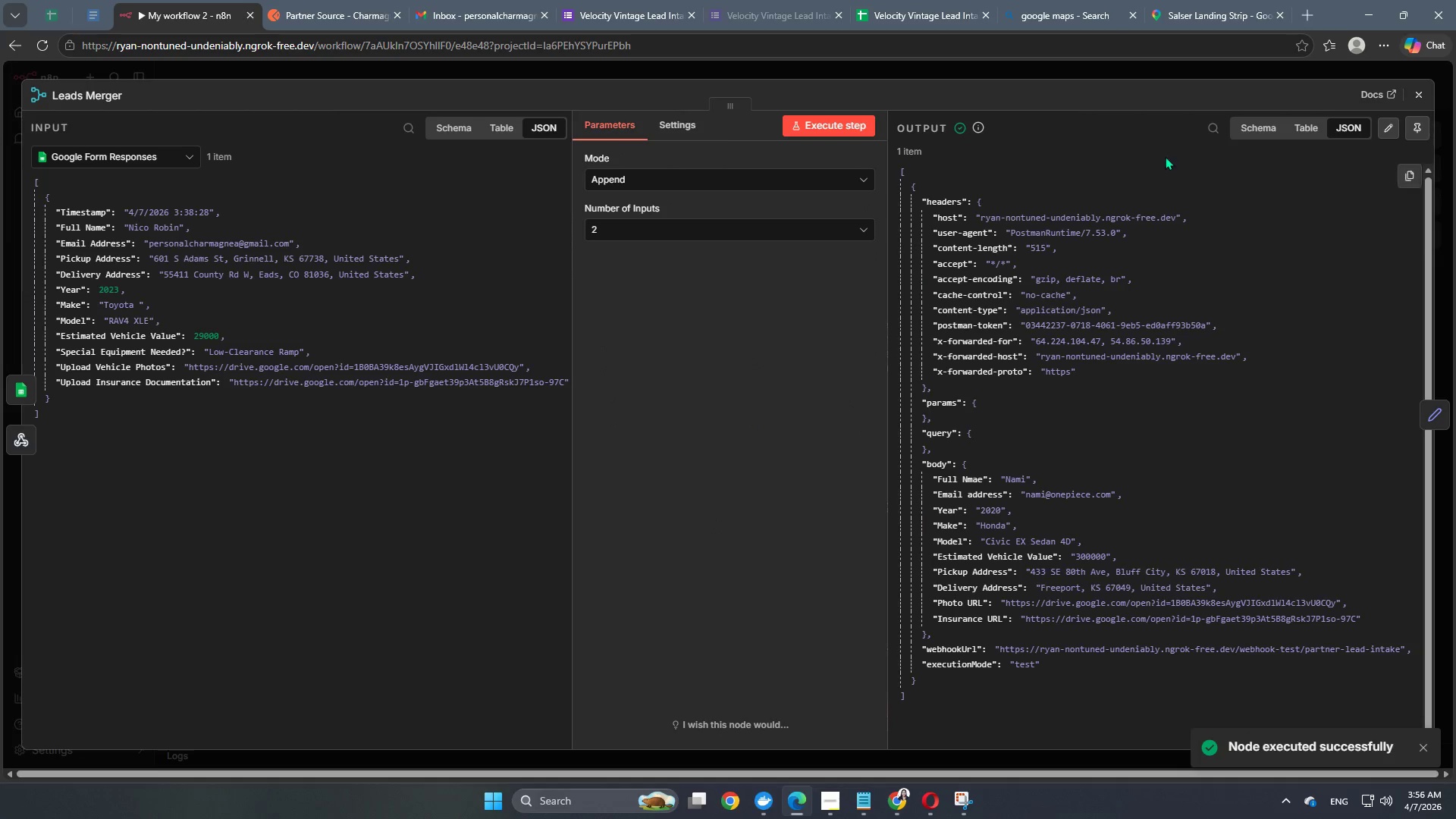 
left_click([687, 134])
 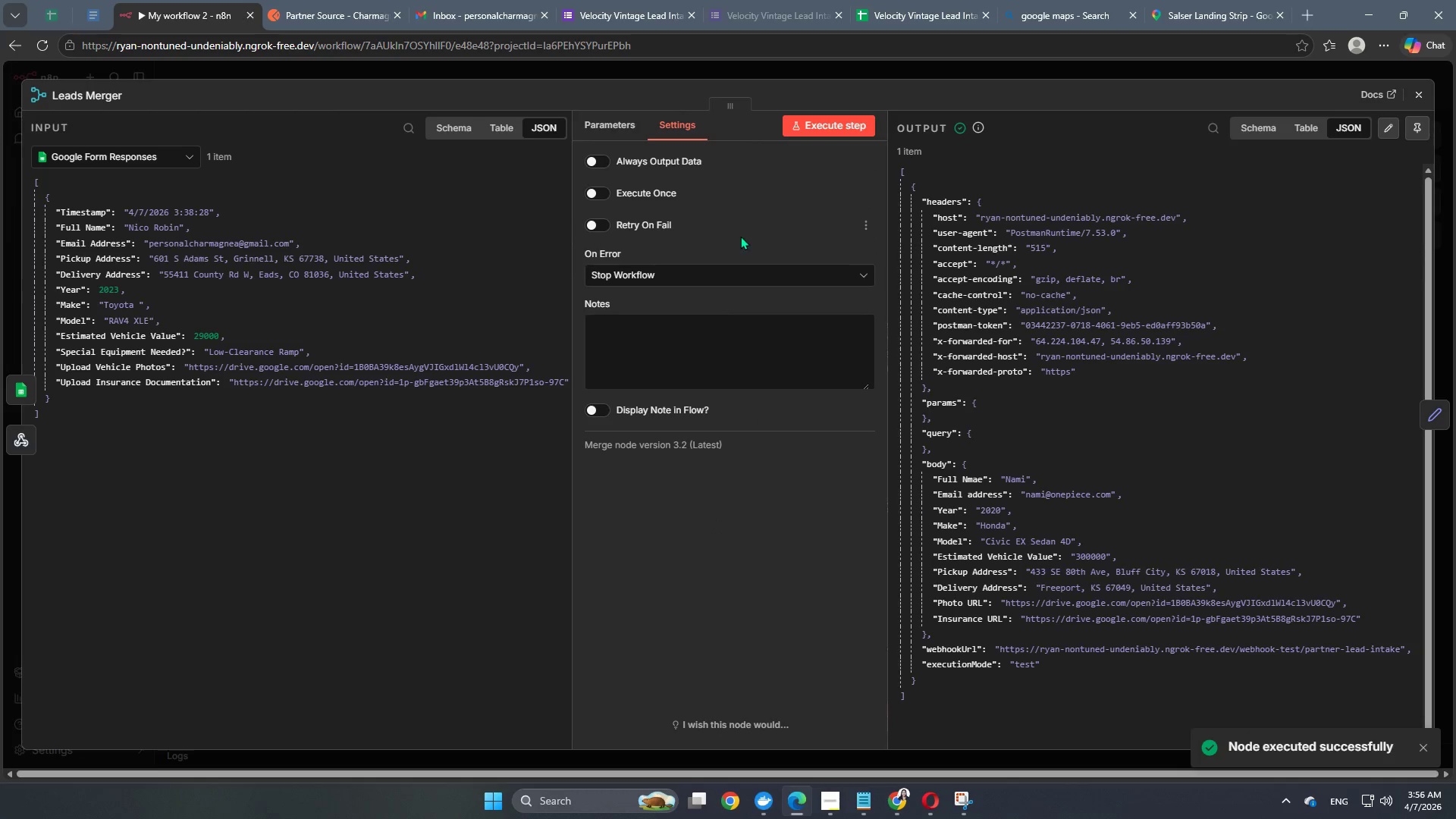 
scroll: coordinate [740, 236], scroll_direction: up, amount: 2.0
 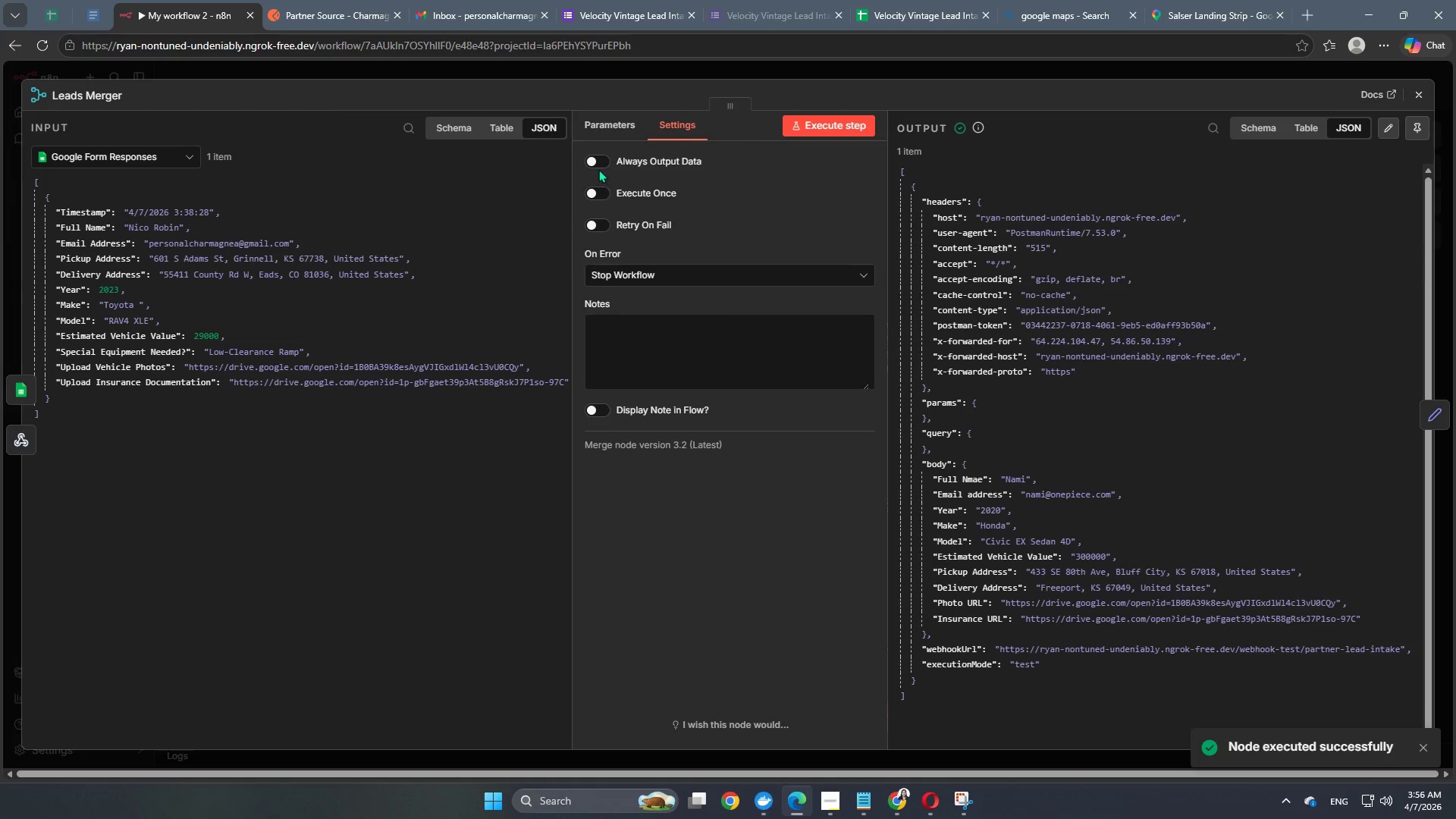 
left_click([601, 161])
 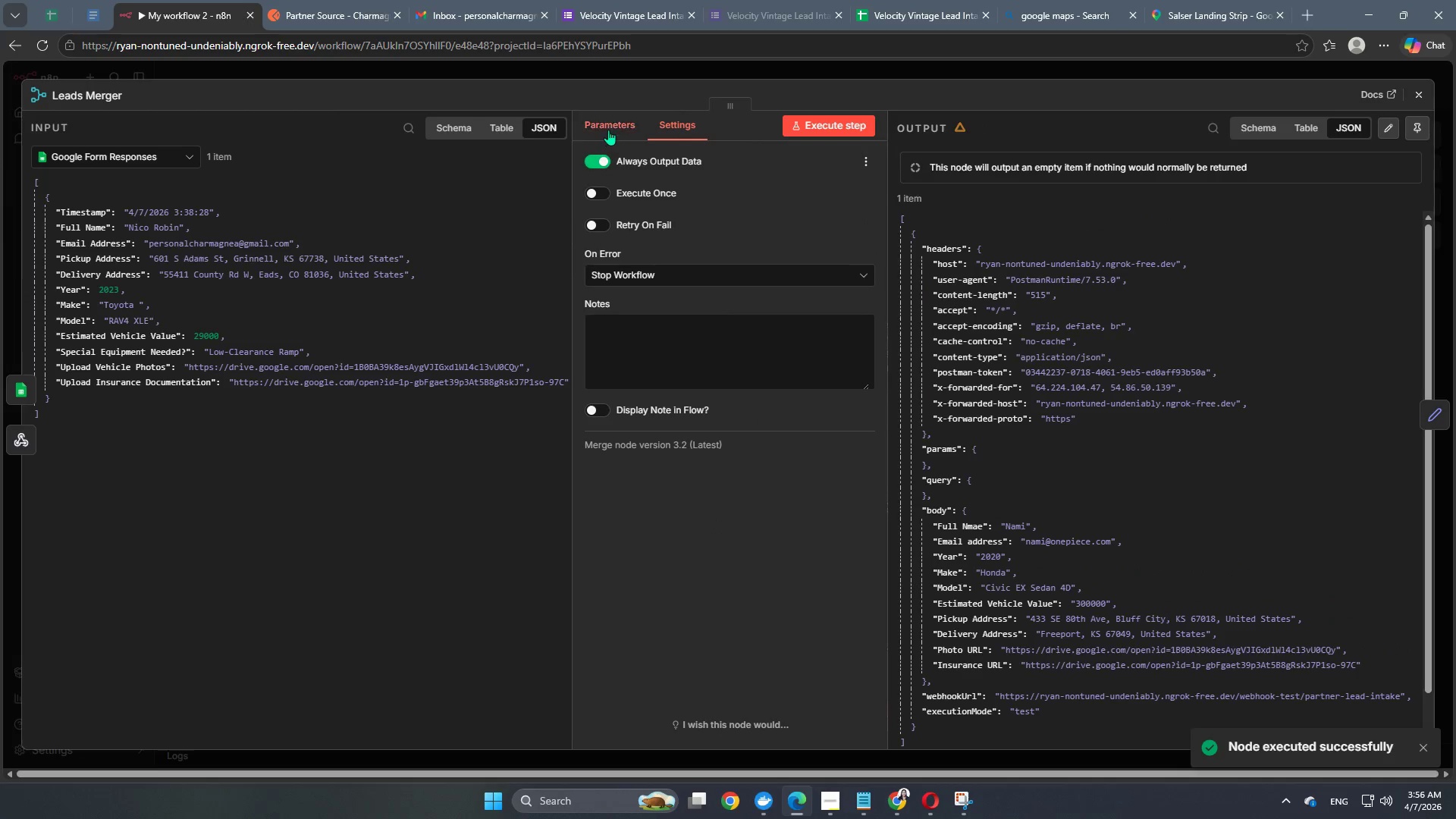 
left_click([608, 126])
 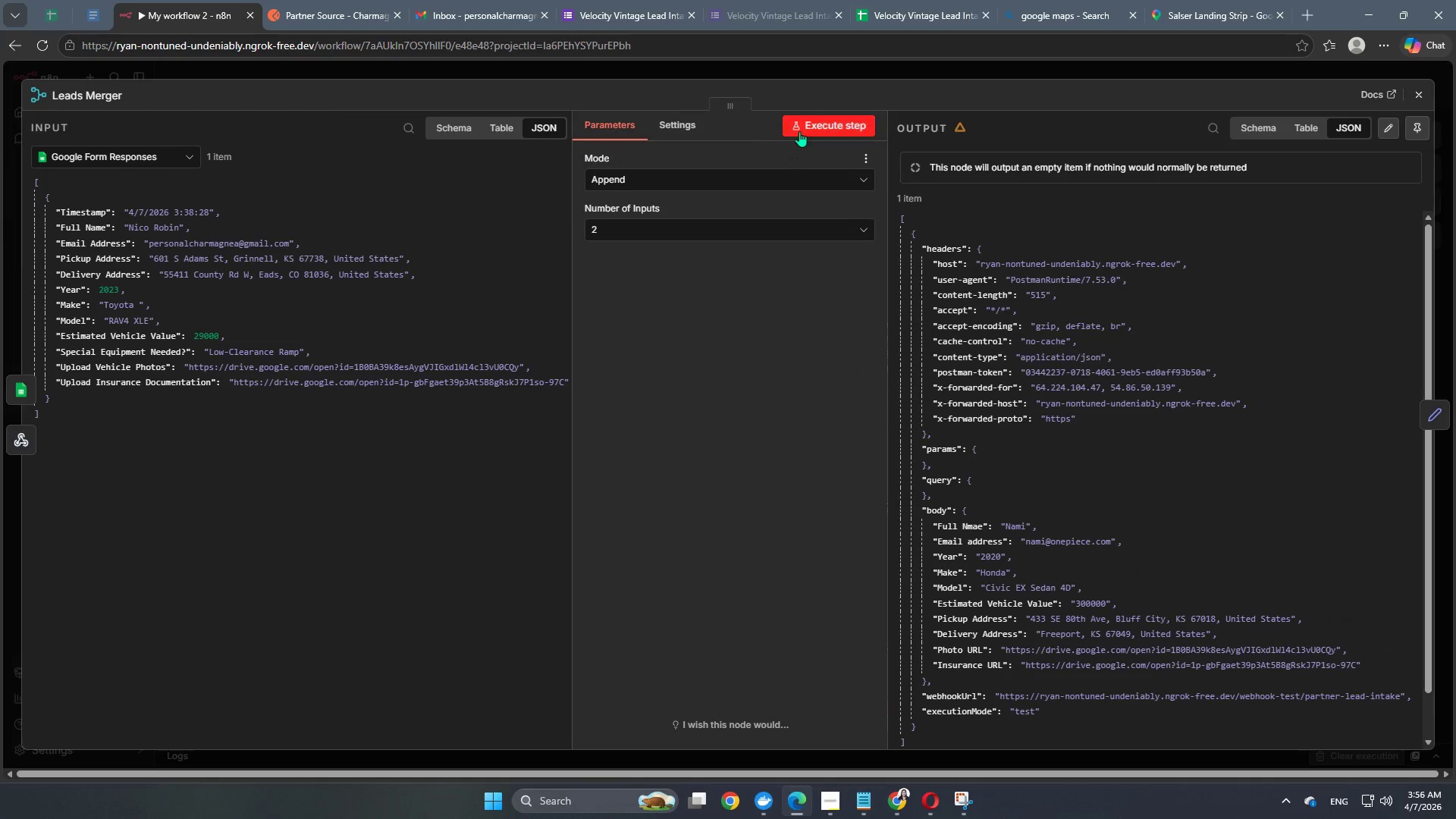 
left_click([800, 127])
 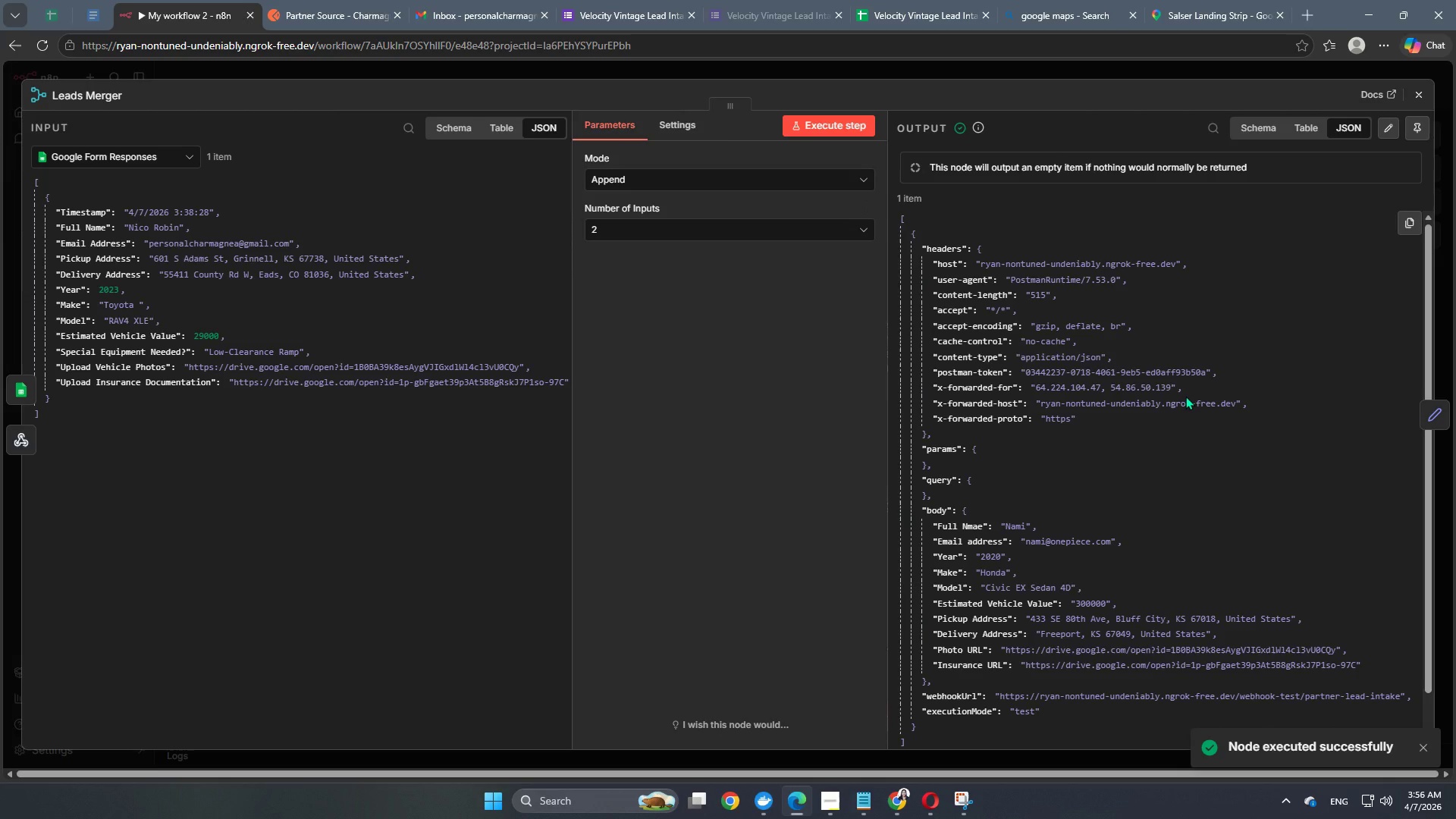 
left_click([825, 80])
 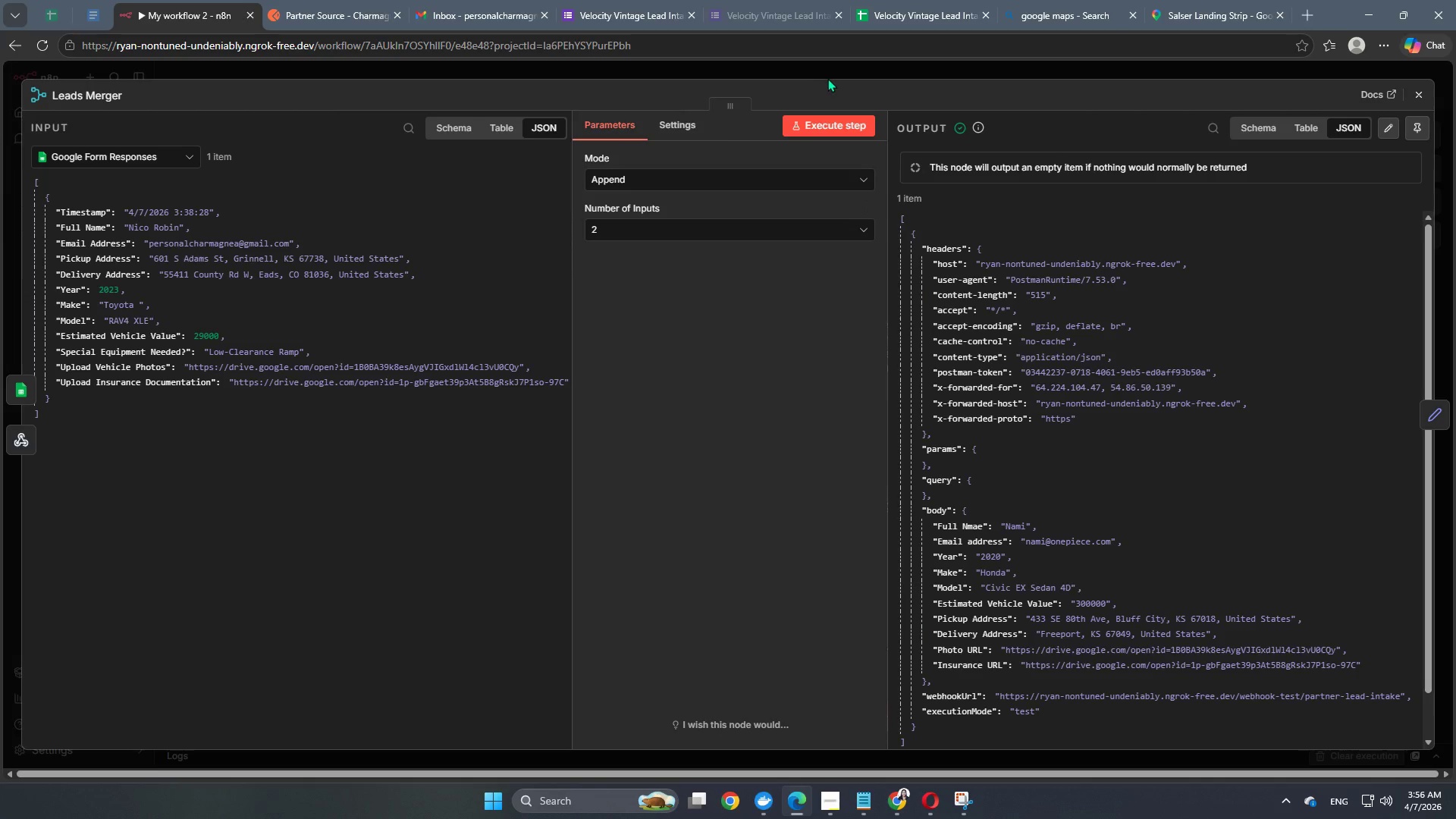 
left_click([828, 78])
 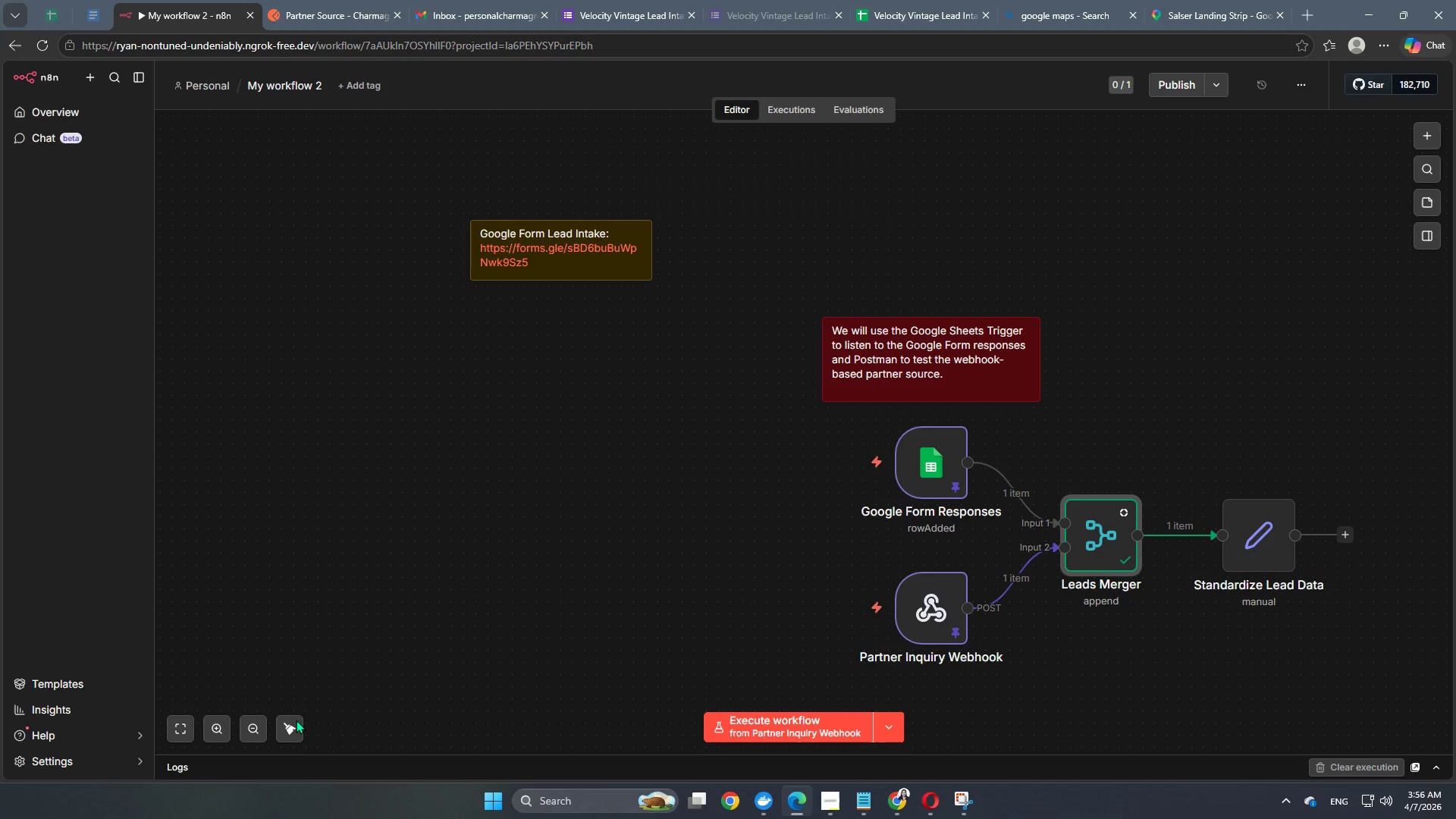 
left_click([268, 717])
 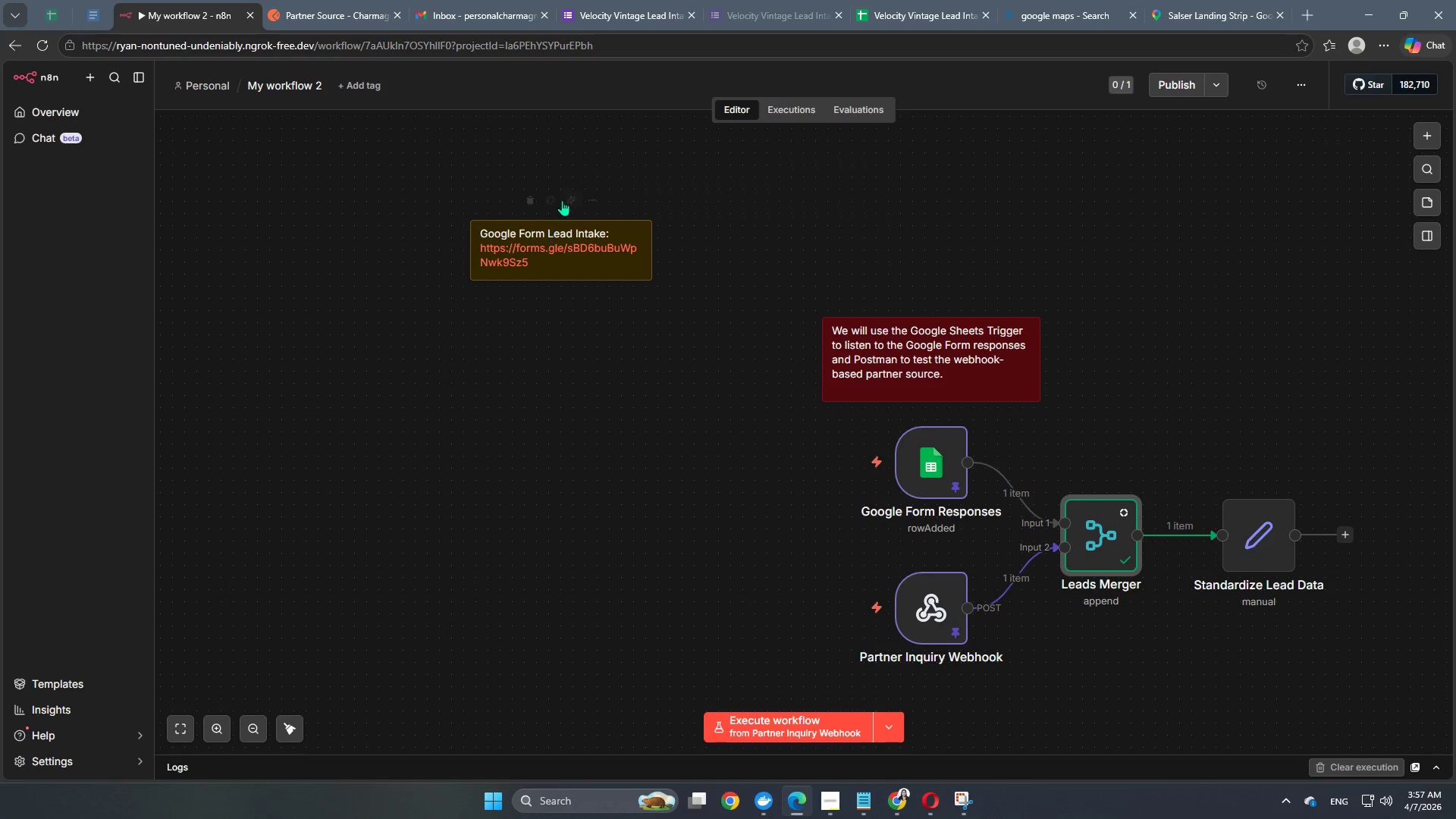 
left_click_drag(start_coordinate=[595, 281], to_coordinate=[816, 363])
 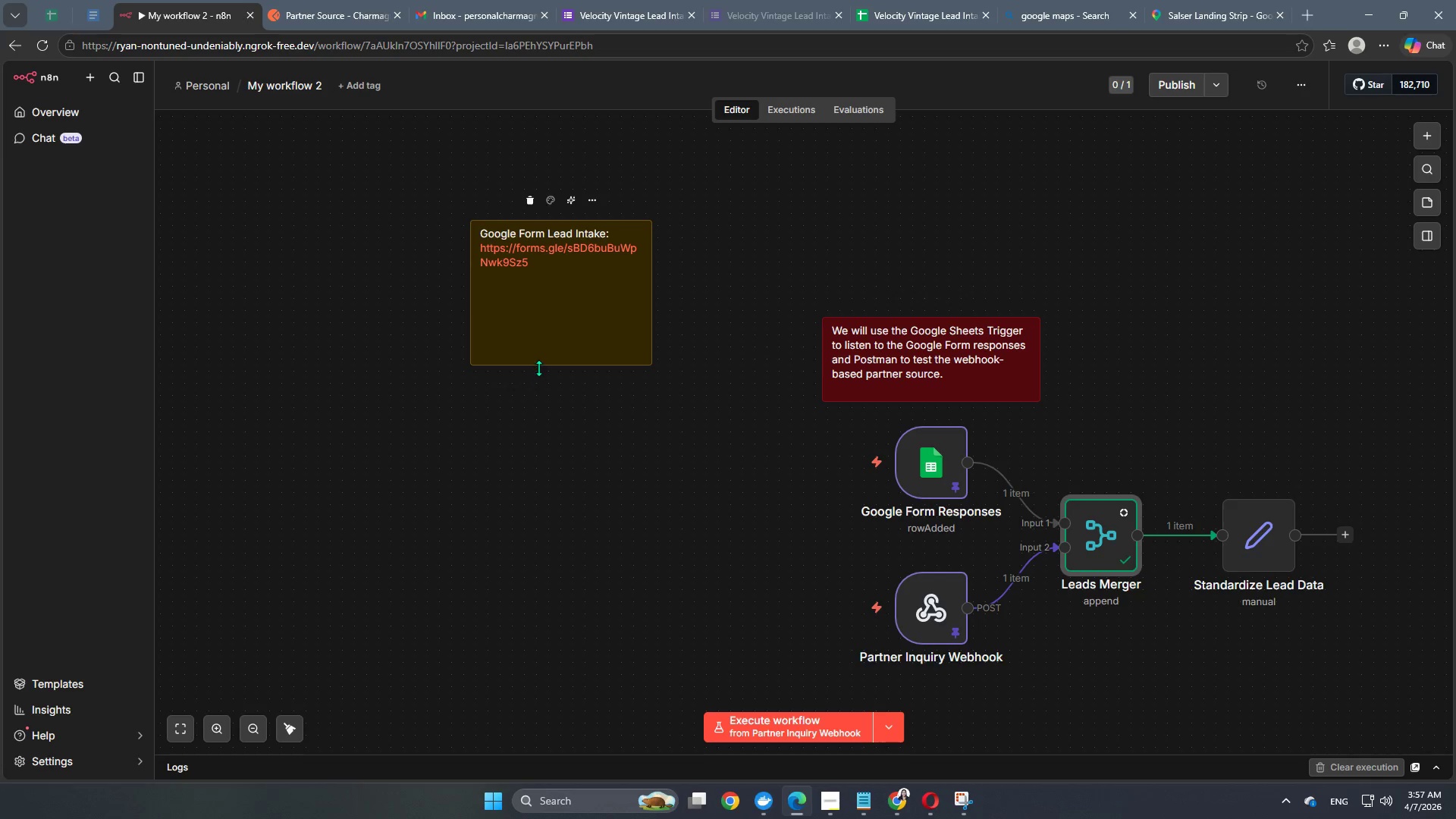 
left_click_drag(start_coordinate=[539, 367], to_coordinate=[547, 277])
 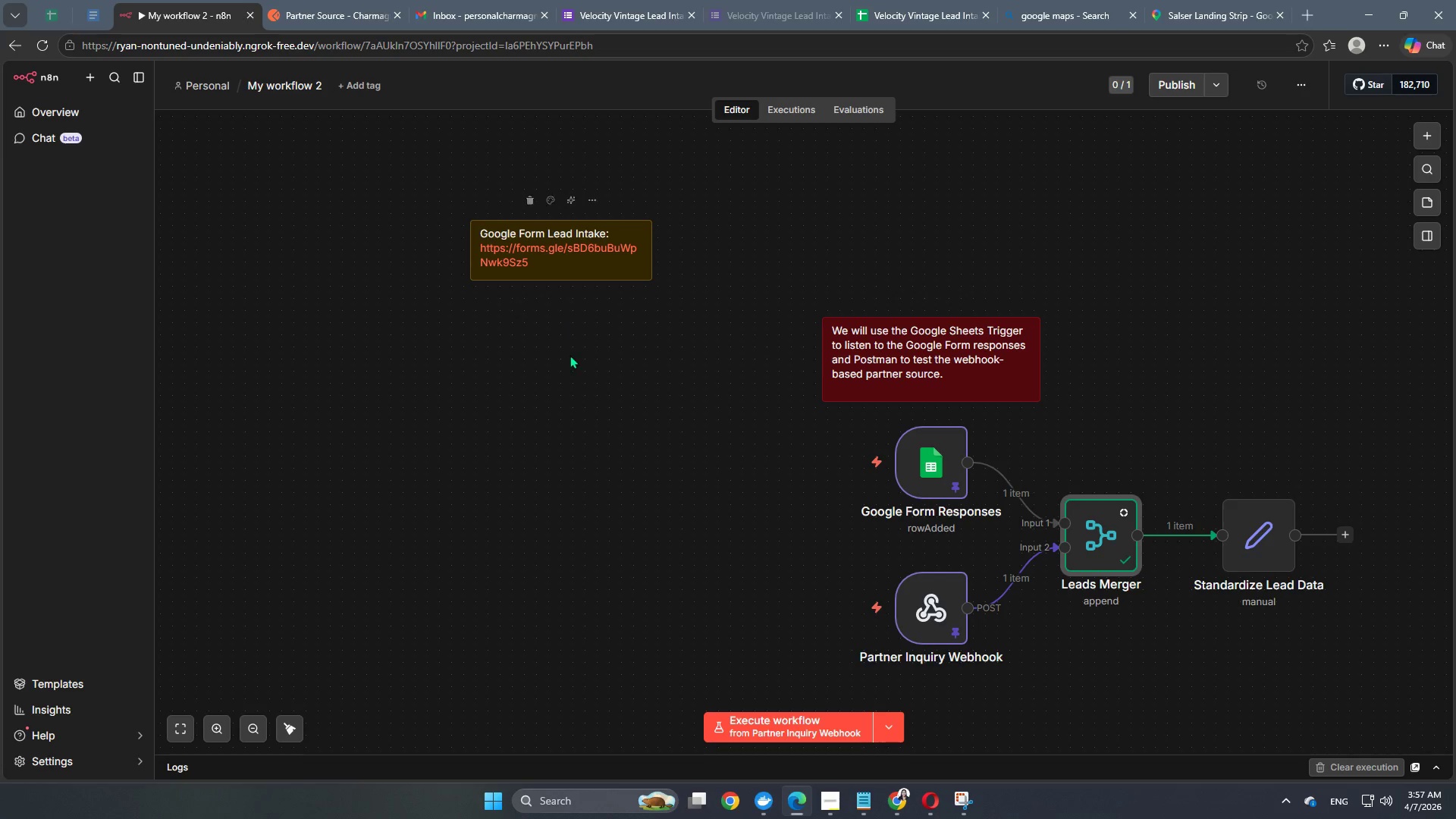 
left_click([570, 359])
 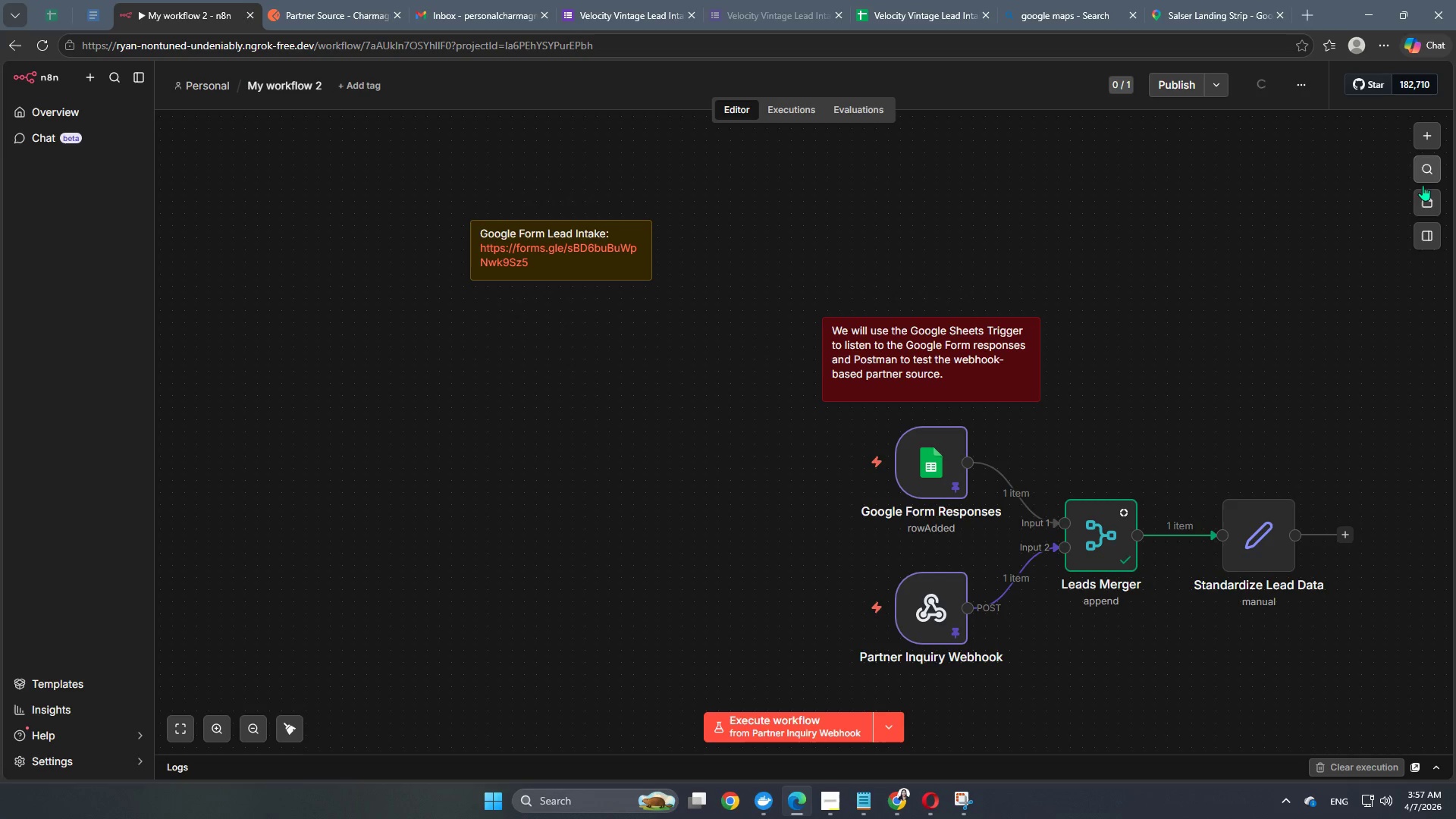 
left_click([1418, 204])
 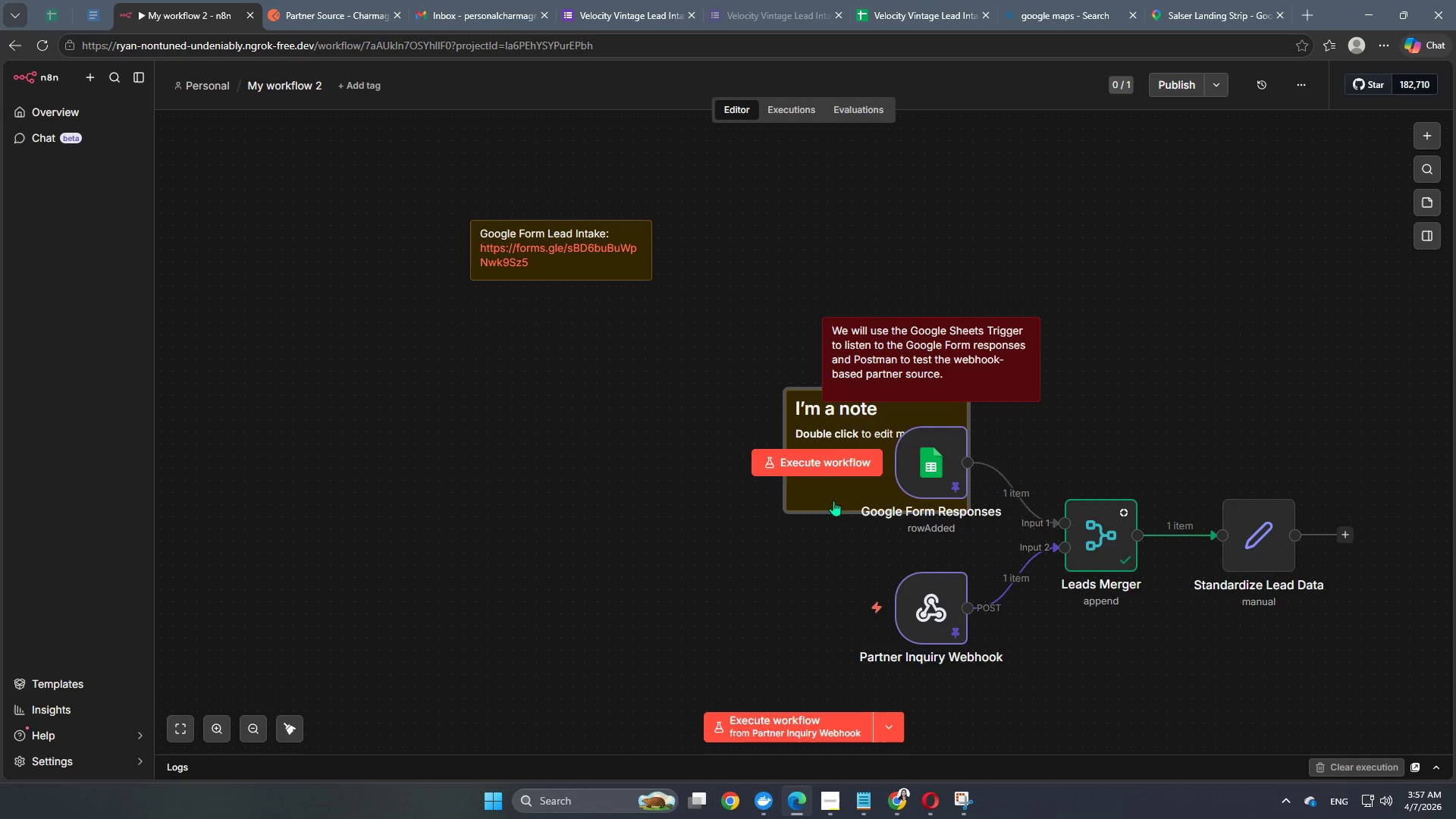 
wait(5.94)
 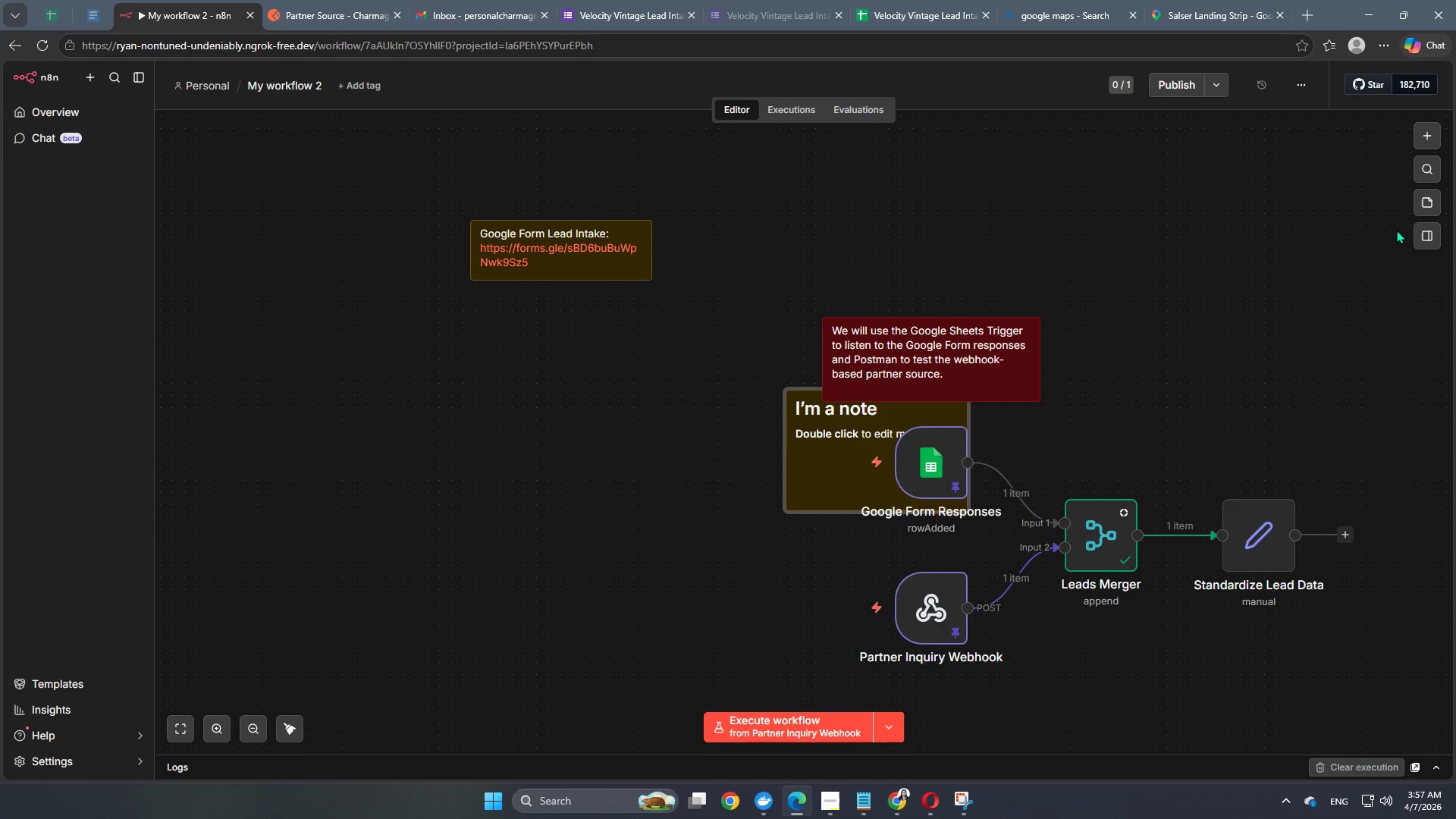 
left_click_drag(start_coordinate=[827, 500], to_coordinate=[444, 485])
 